 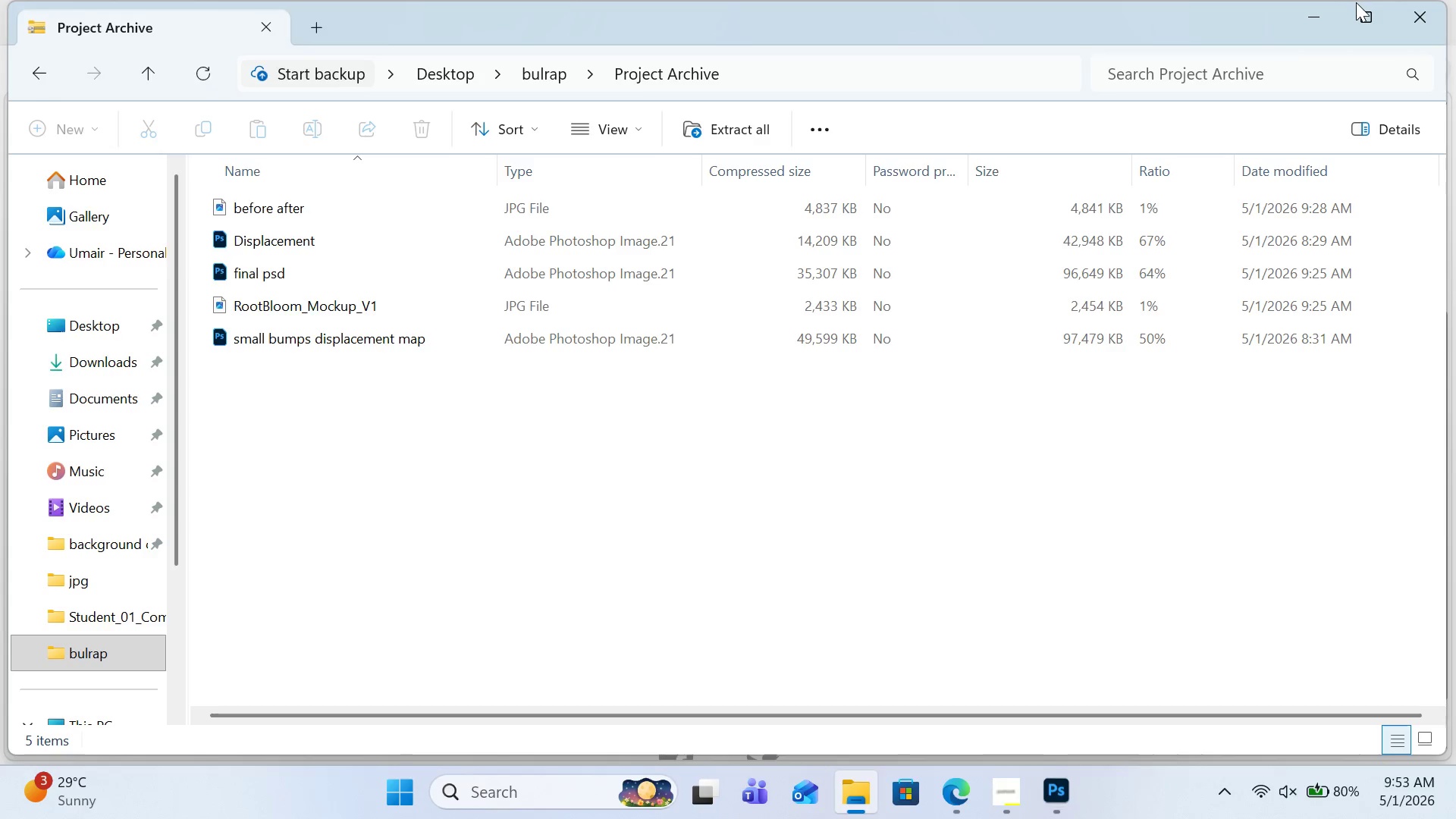 
left_click([1419, 4])
 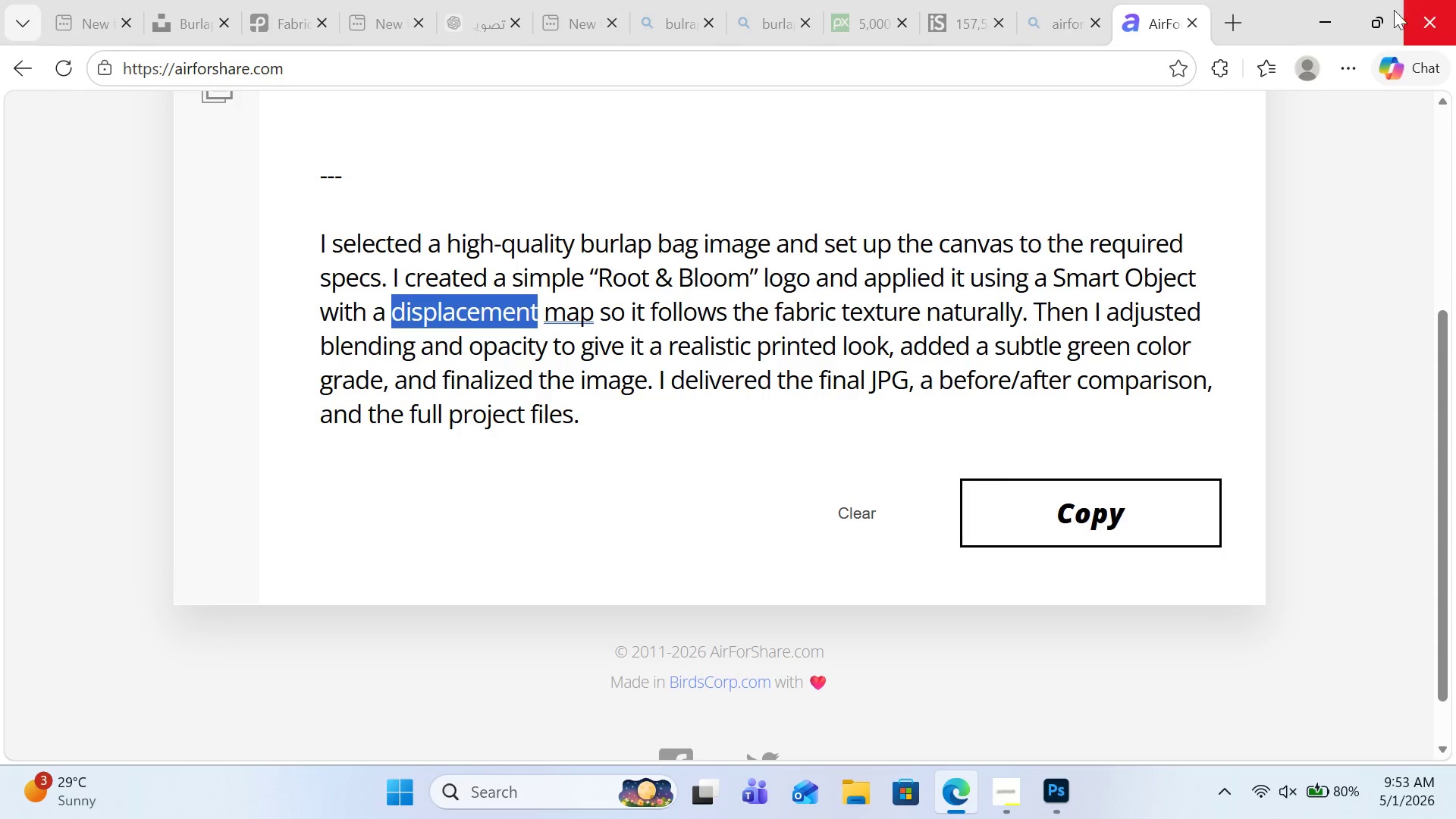 
left_click([1329, 20])
 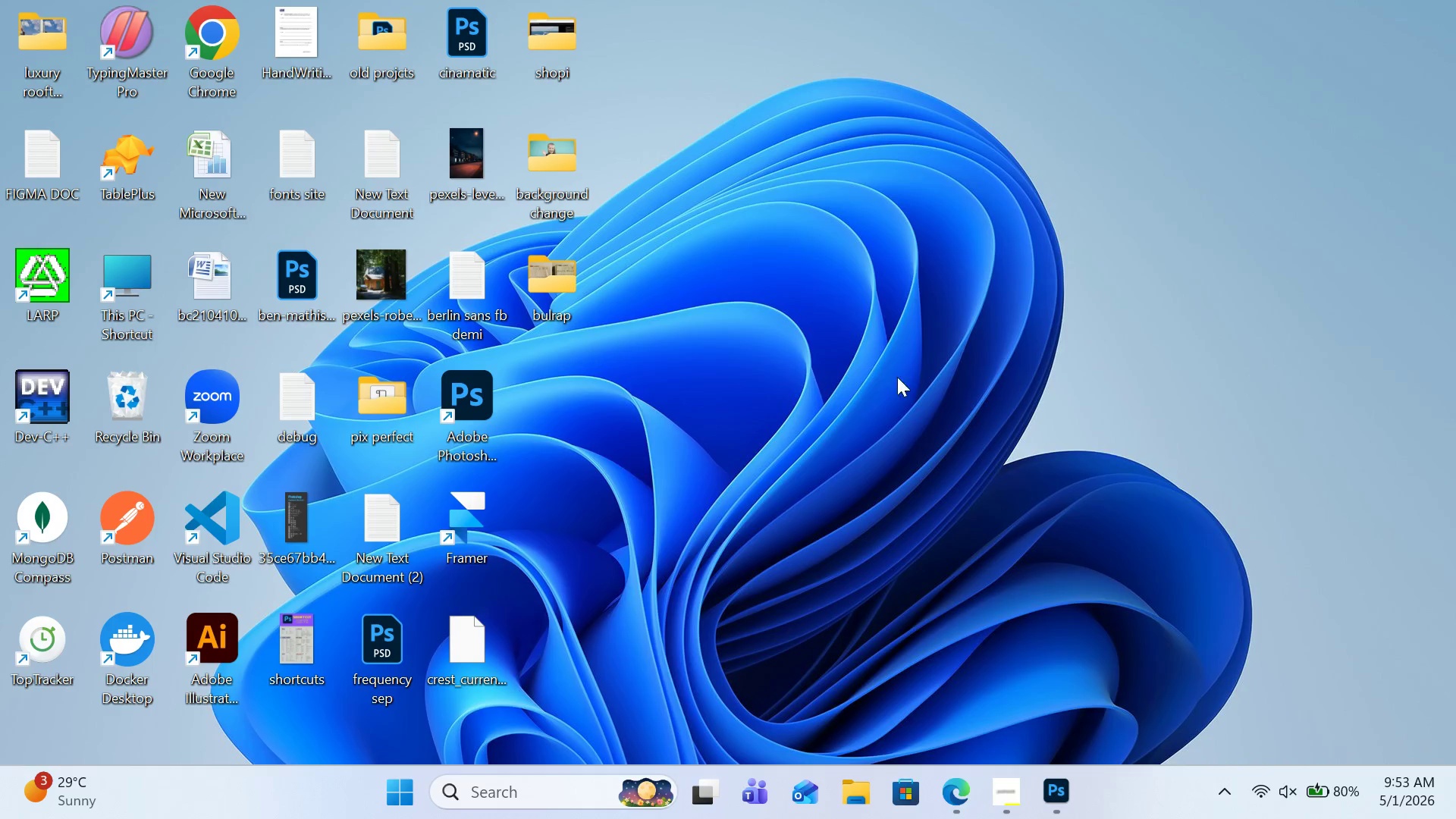 
mouse_move([955, 776])
 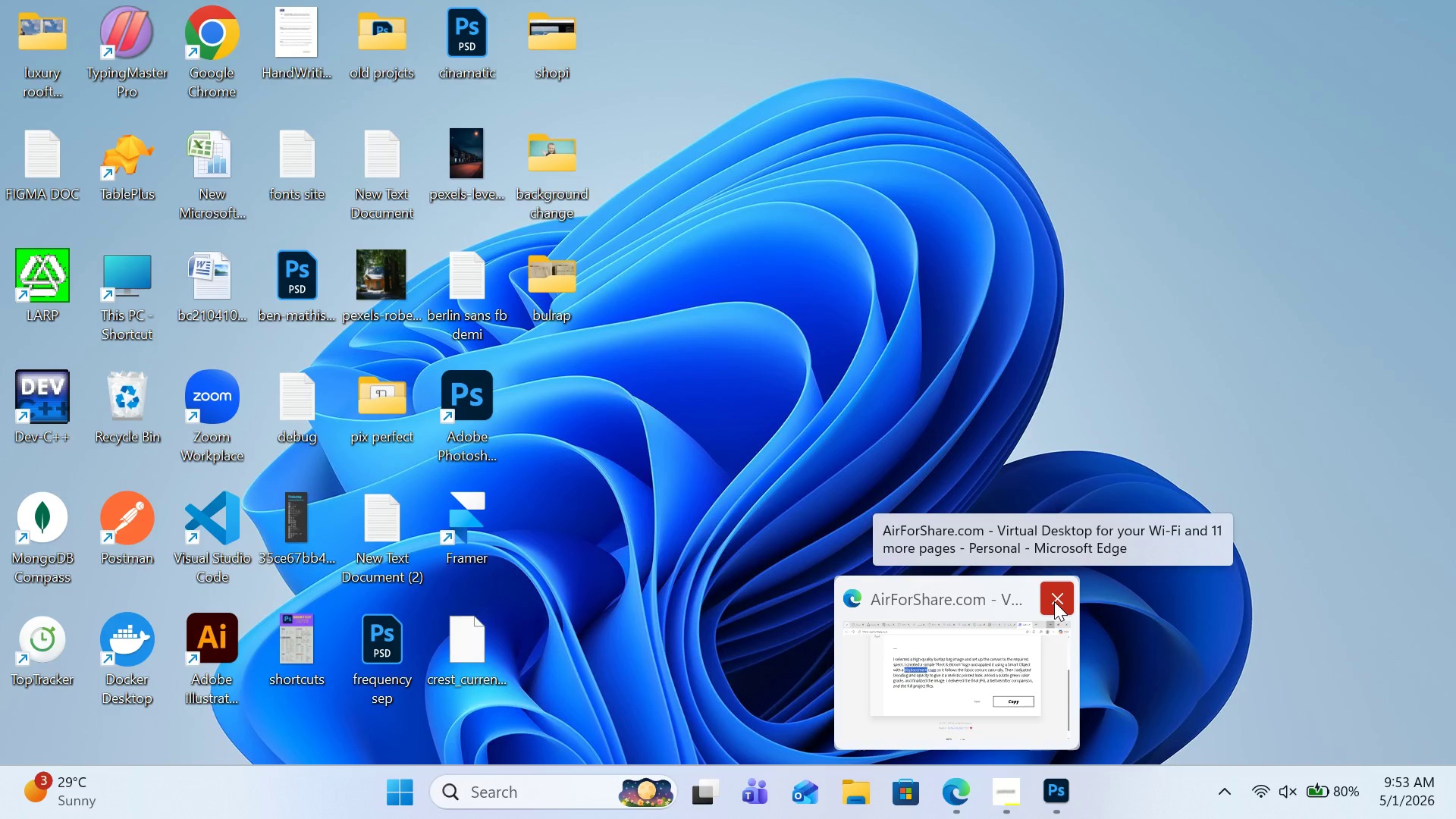 
left_click([1054, 601])
 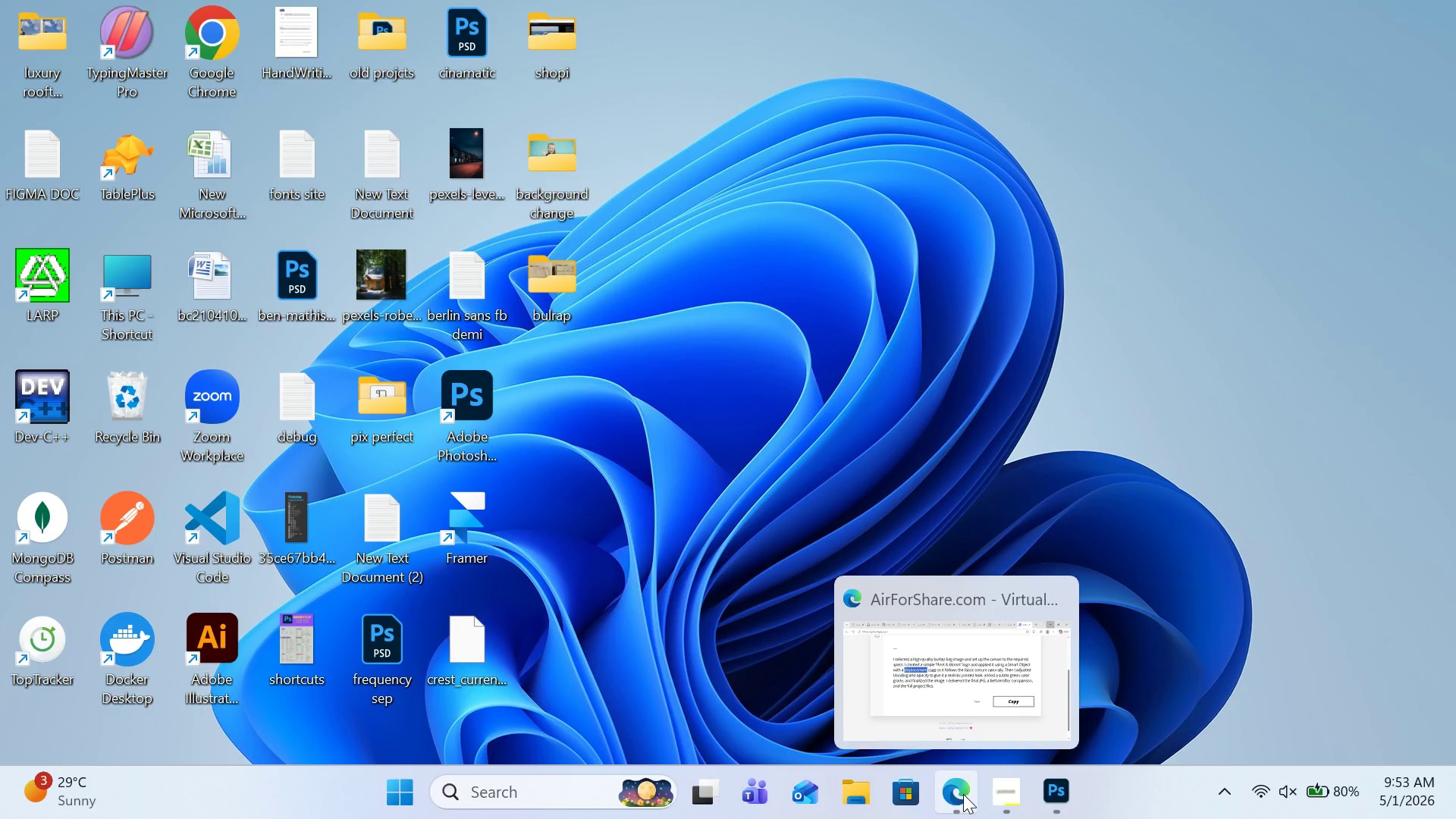 
left_click([962, 794])
 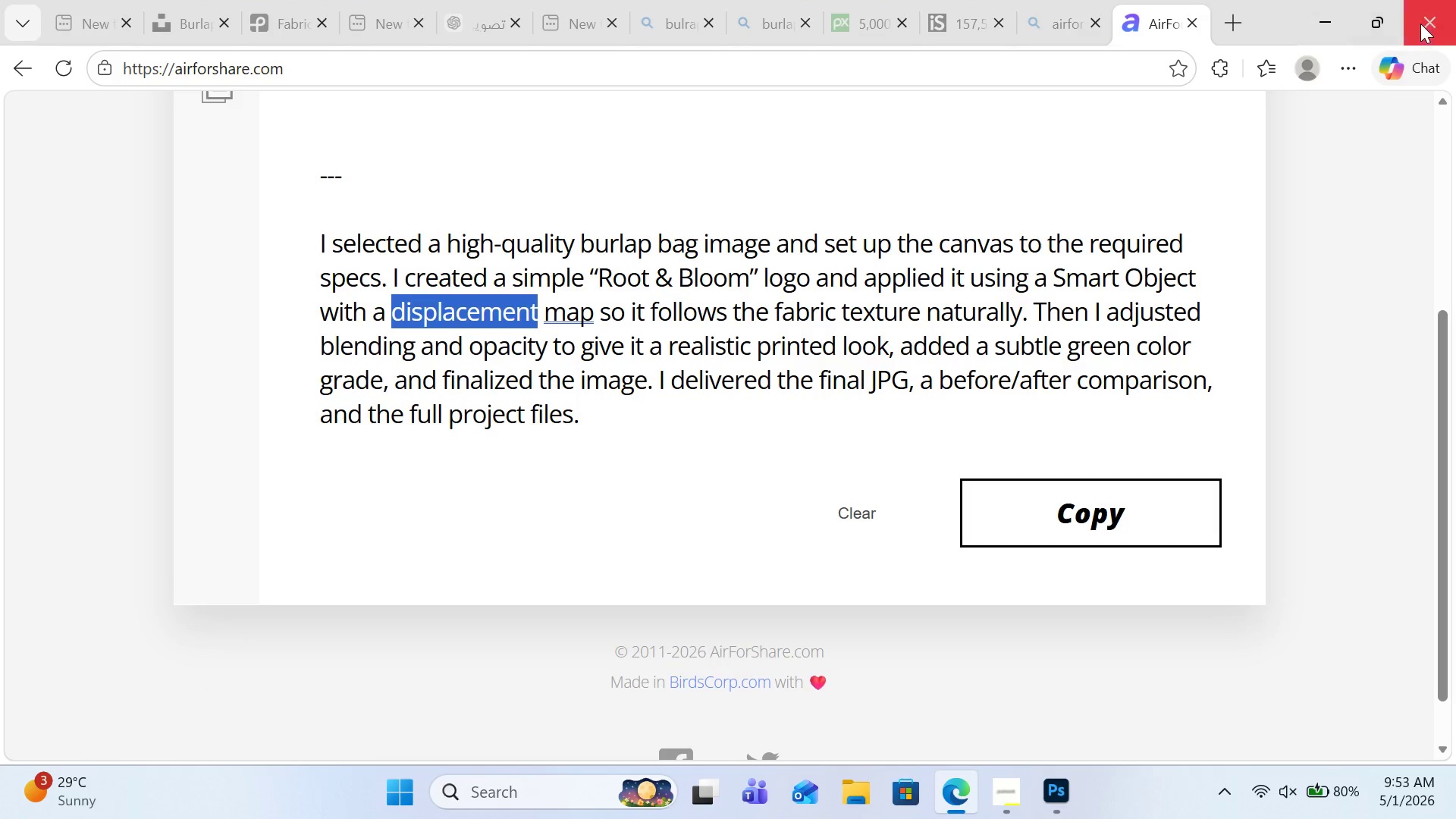 
left_click([1424, 20])
 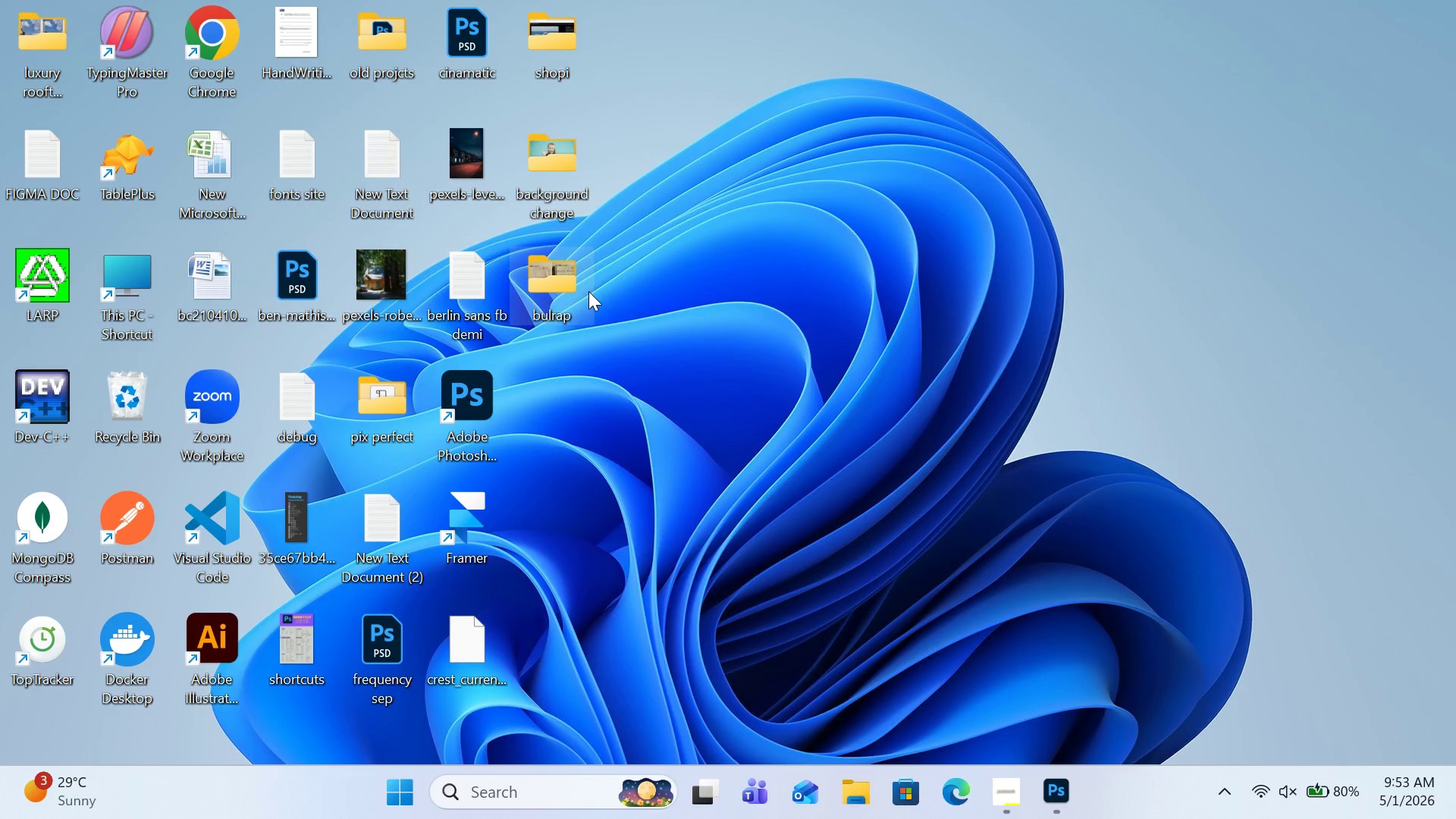 
double_click([795, 382])
 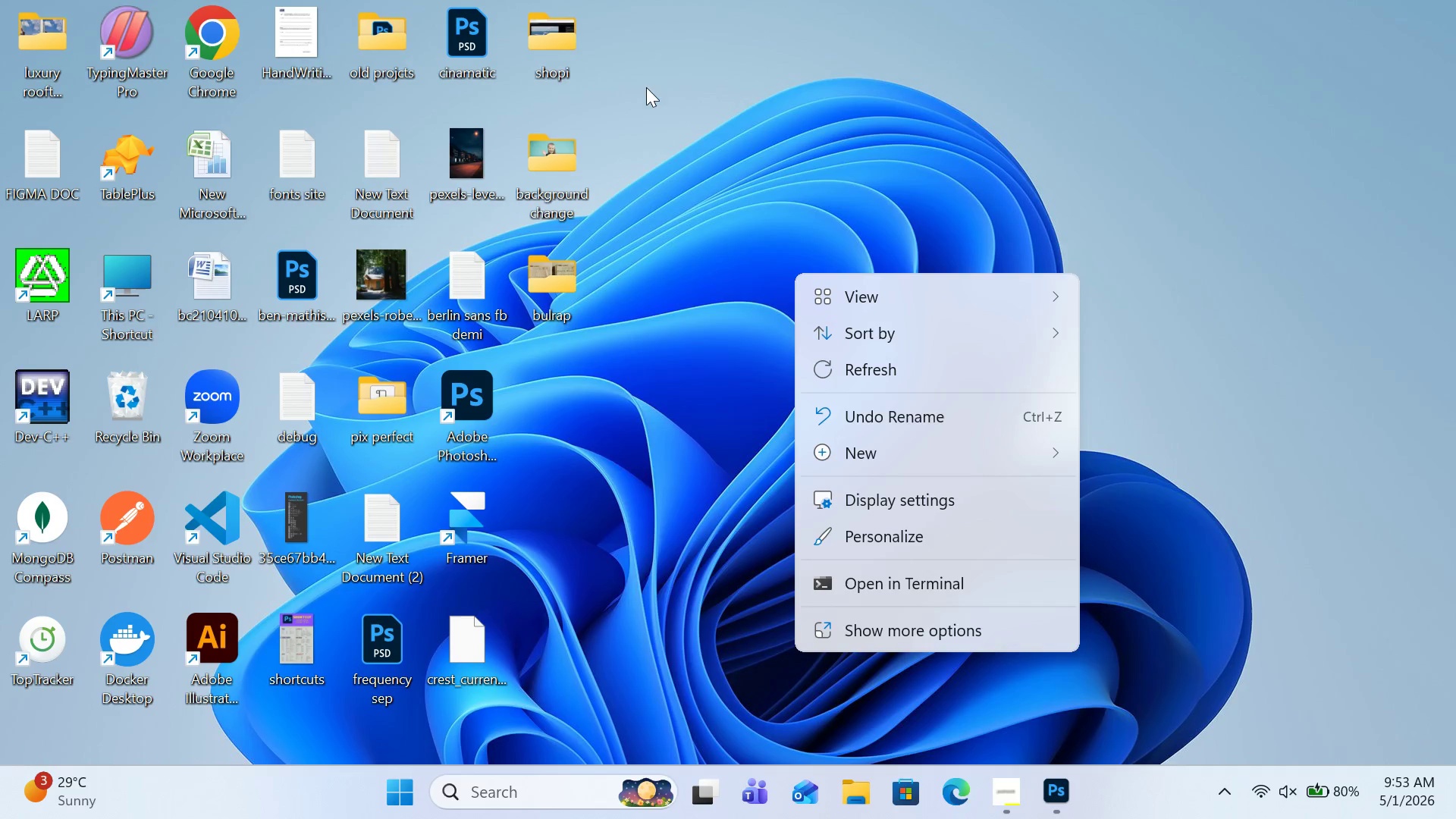 
left_click([678, 52])
 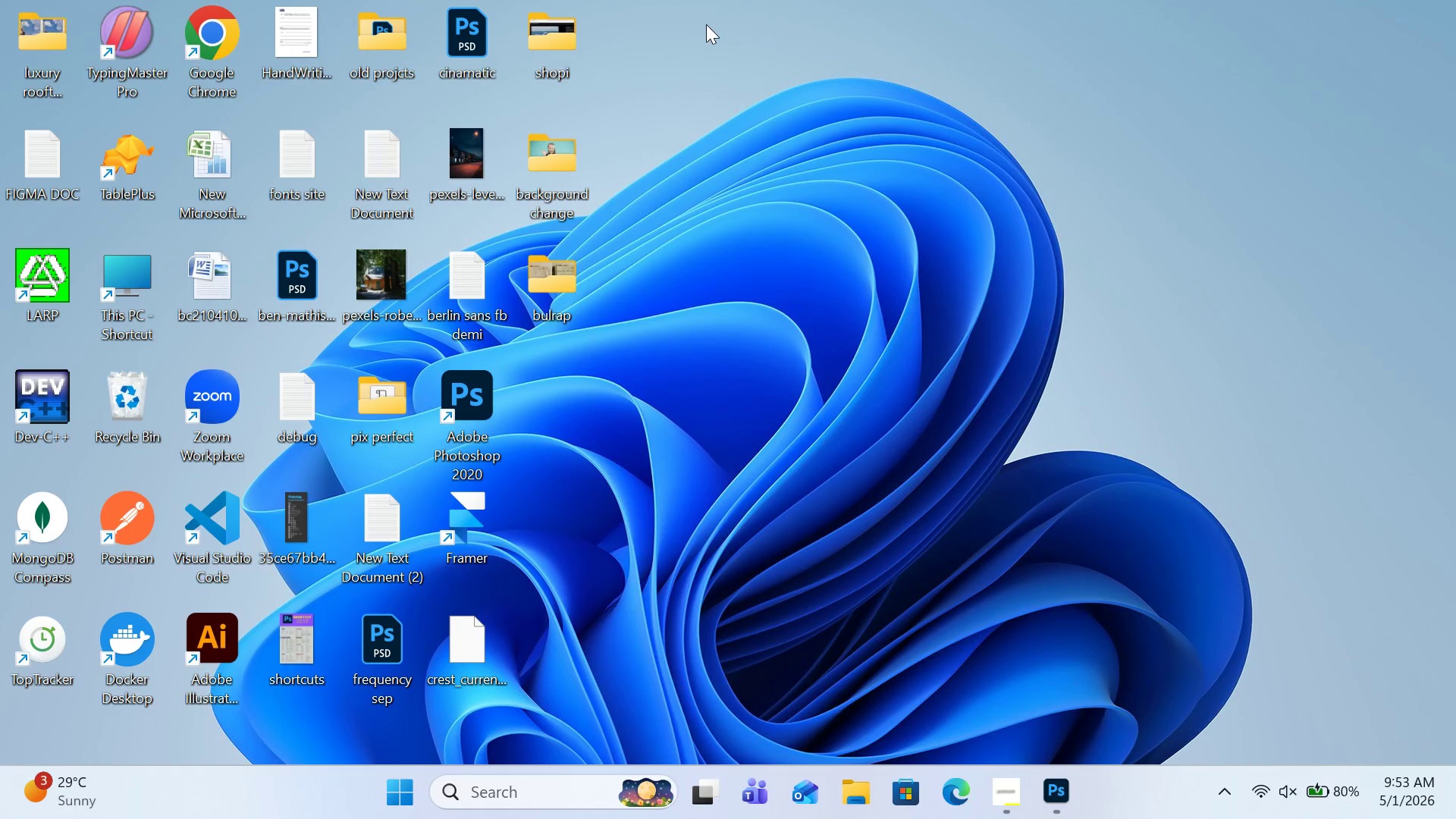 
left_click_drag(start_coordinate=[706, 20], to_coordinate=[554, 336])
 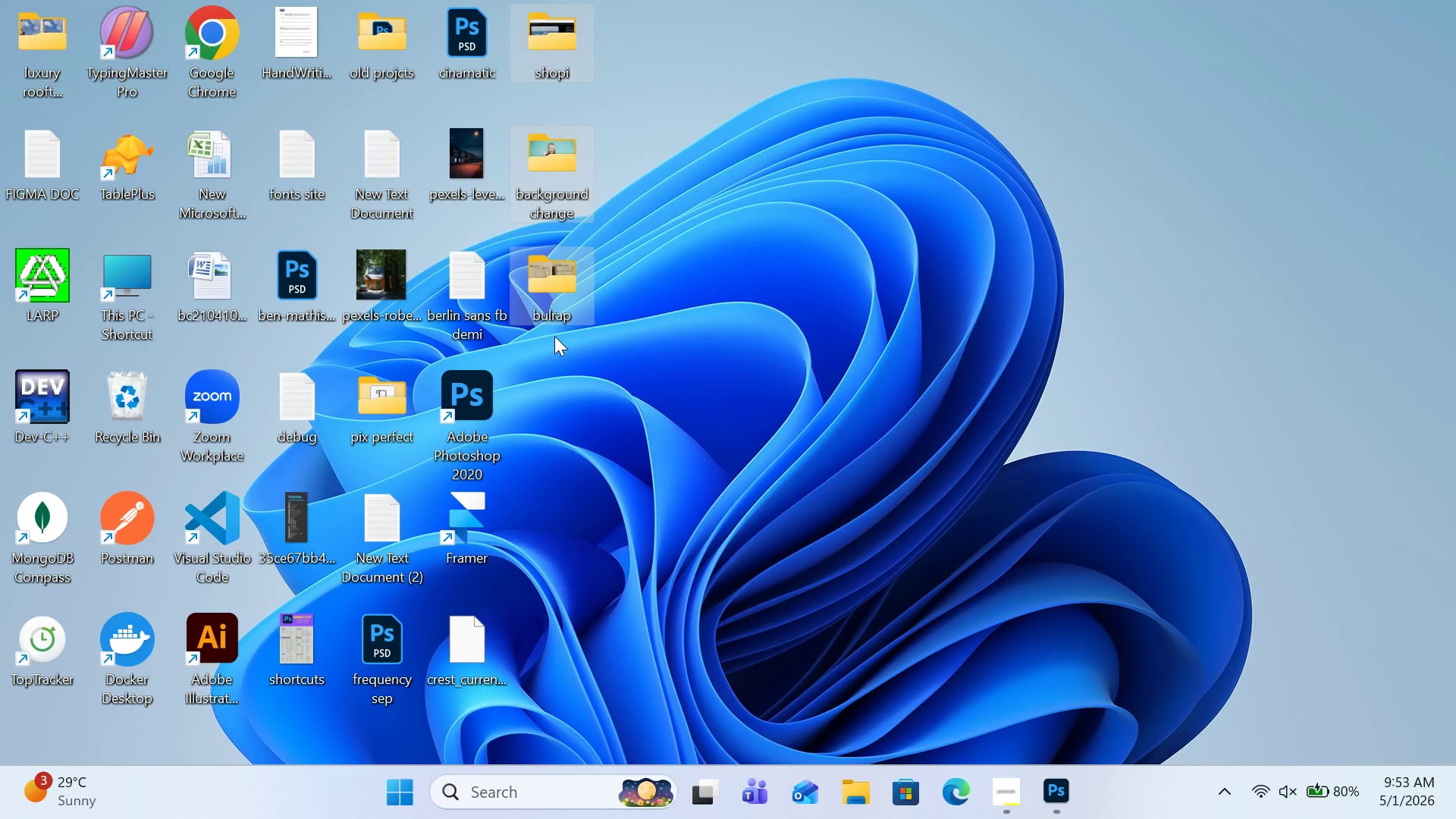 
key(Control+X)
 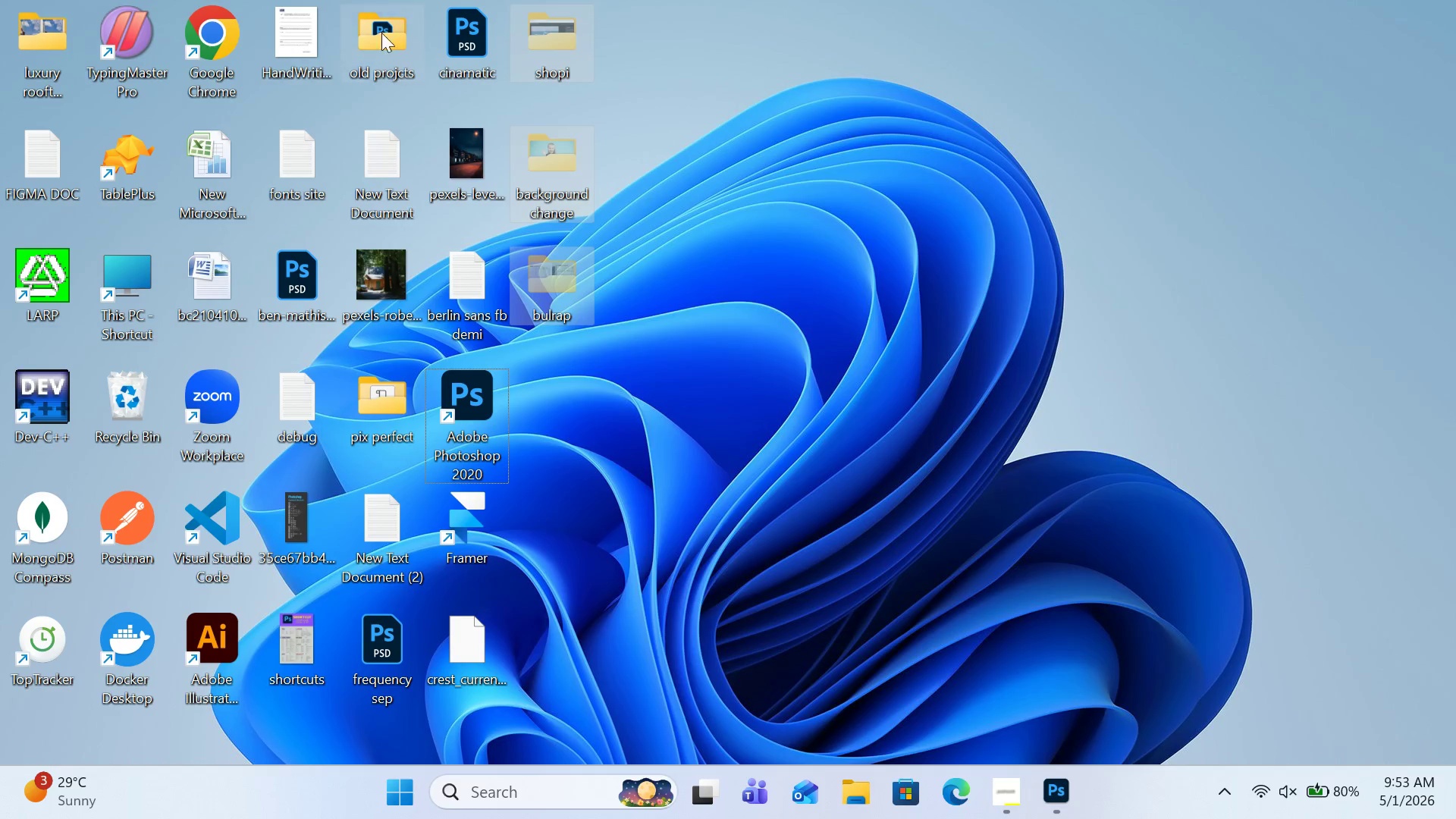 
double_click([381, 29])
 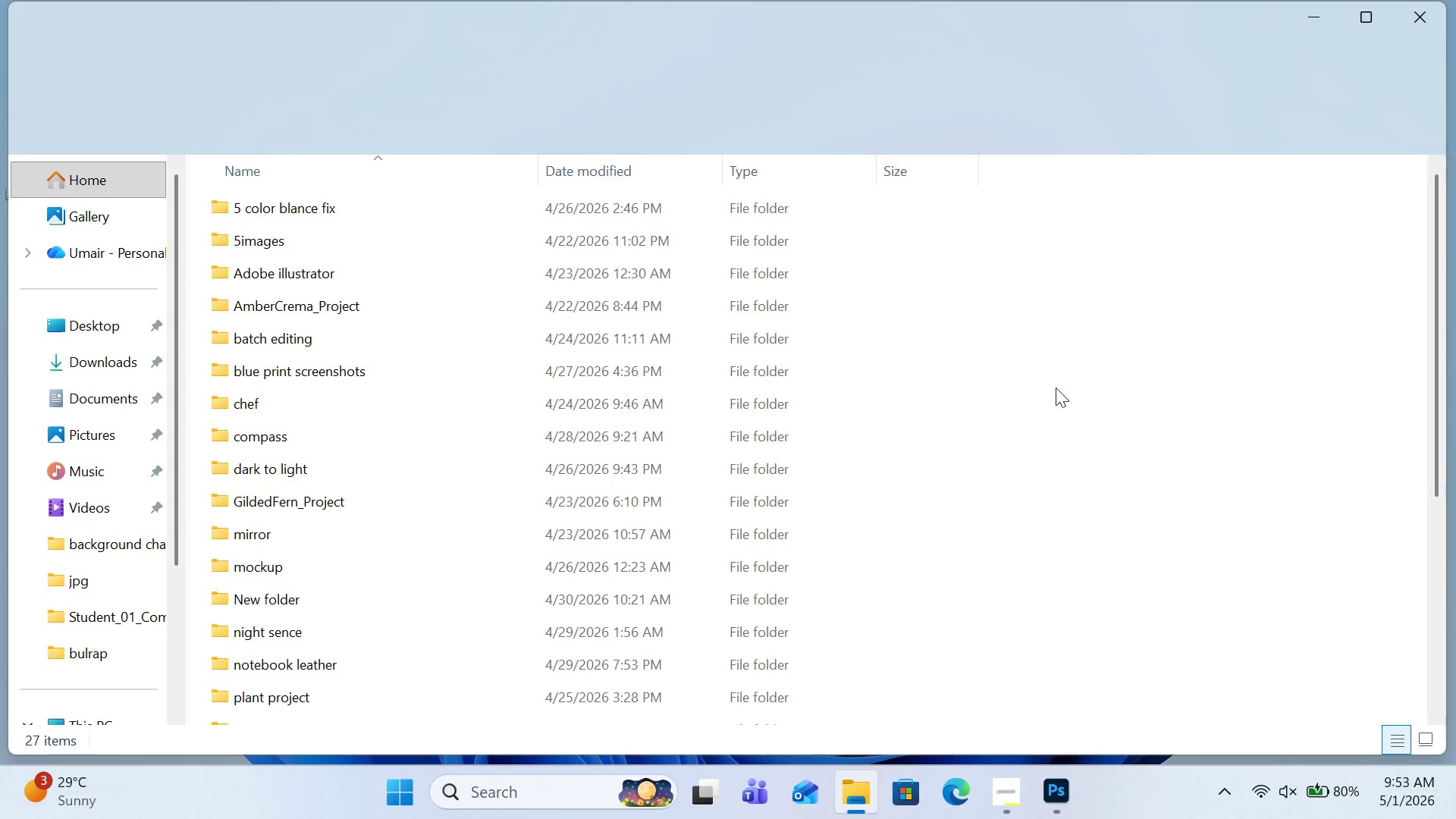 
left_click([1086, 397])
 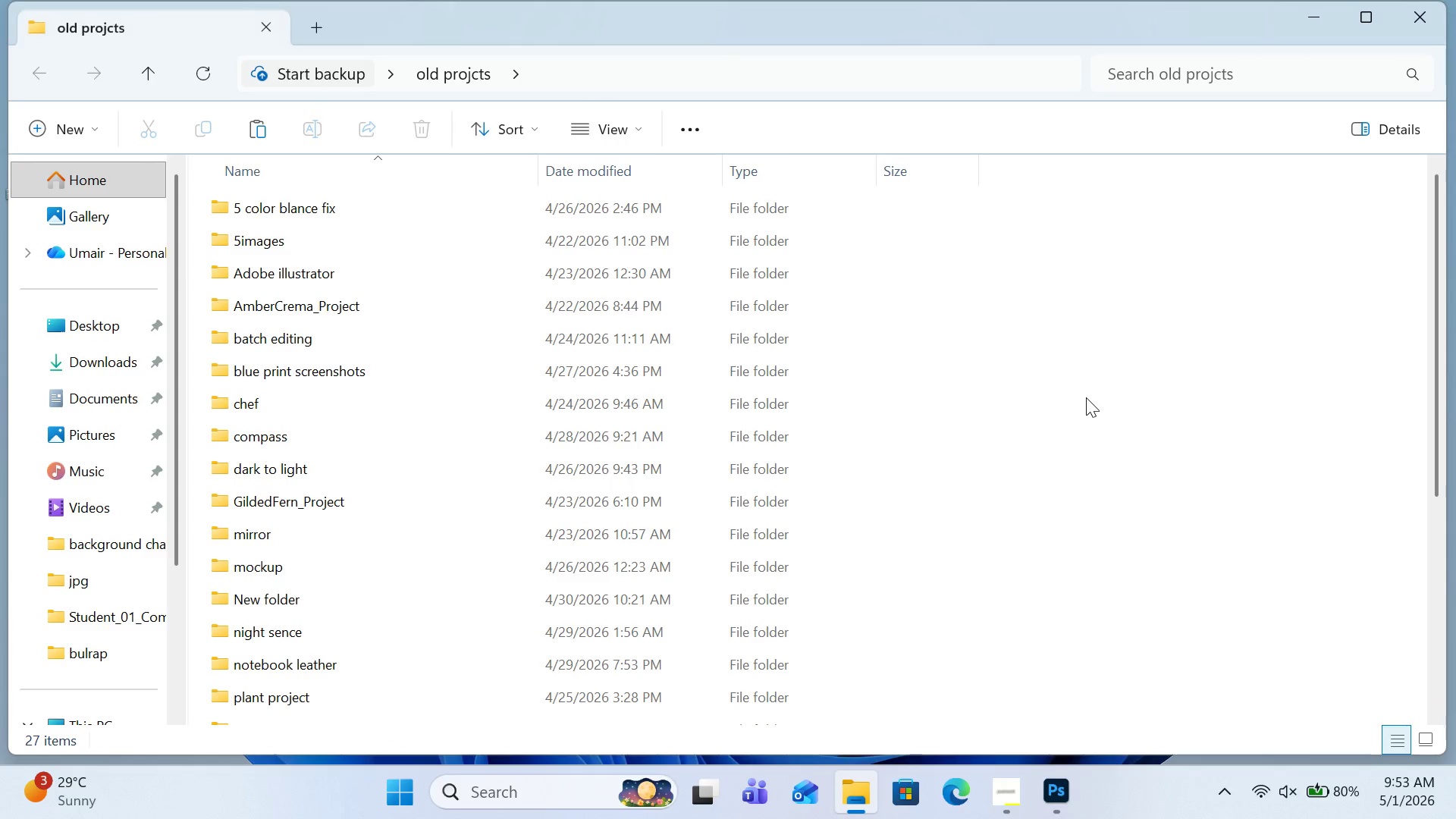 
key(Control+V)
 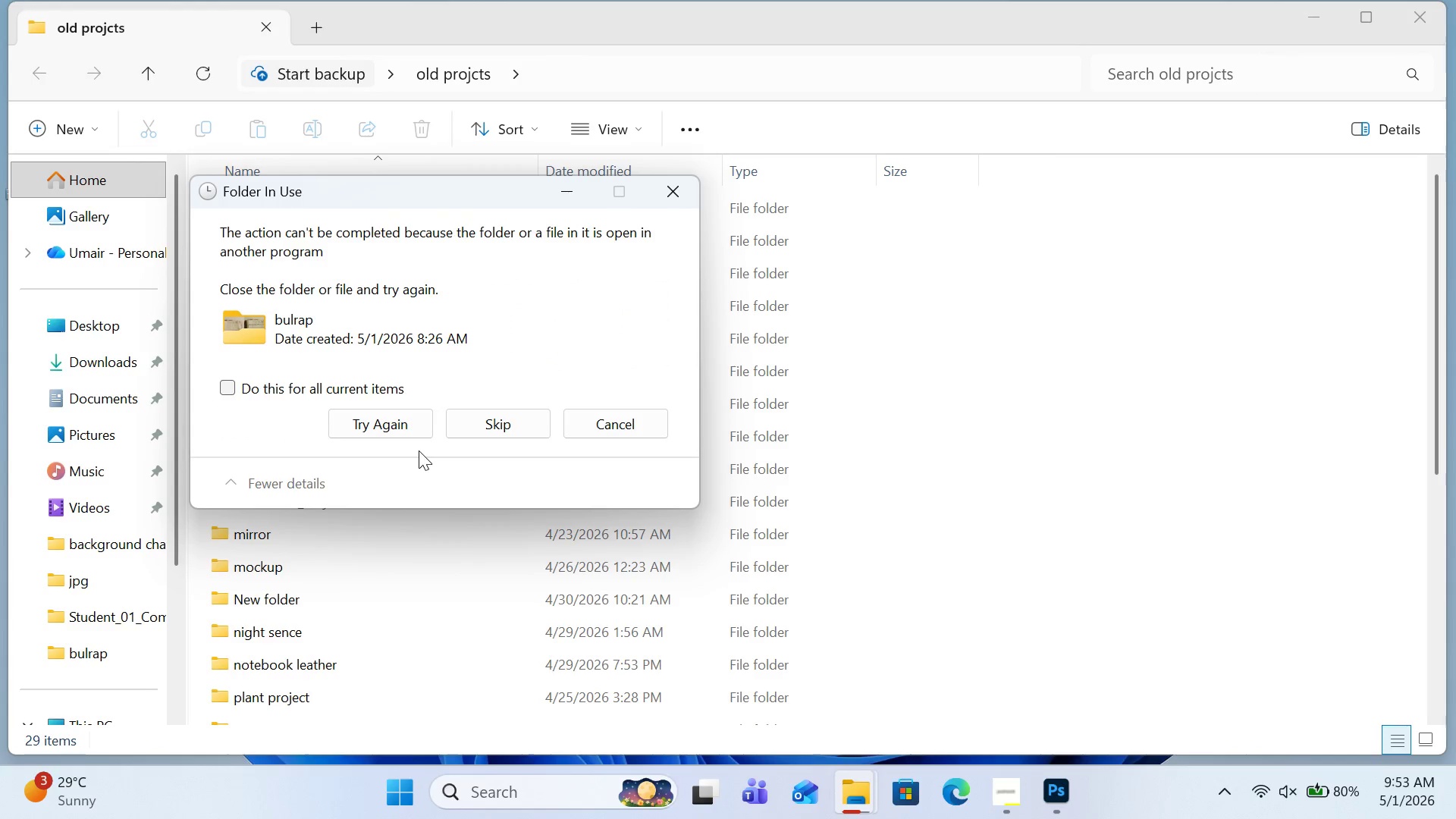 
wait(5.38)
 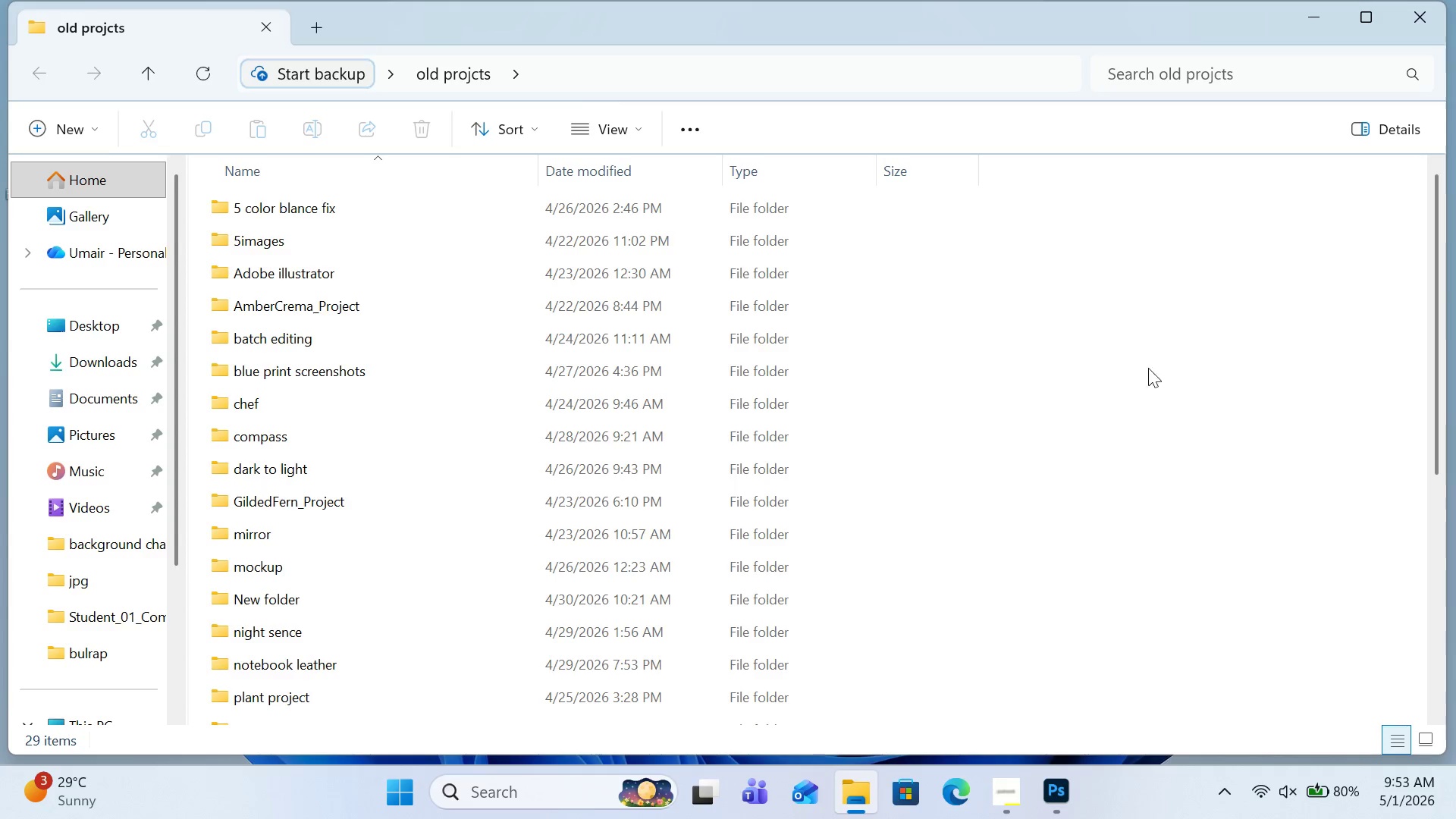 
left_click([493, 428])
 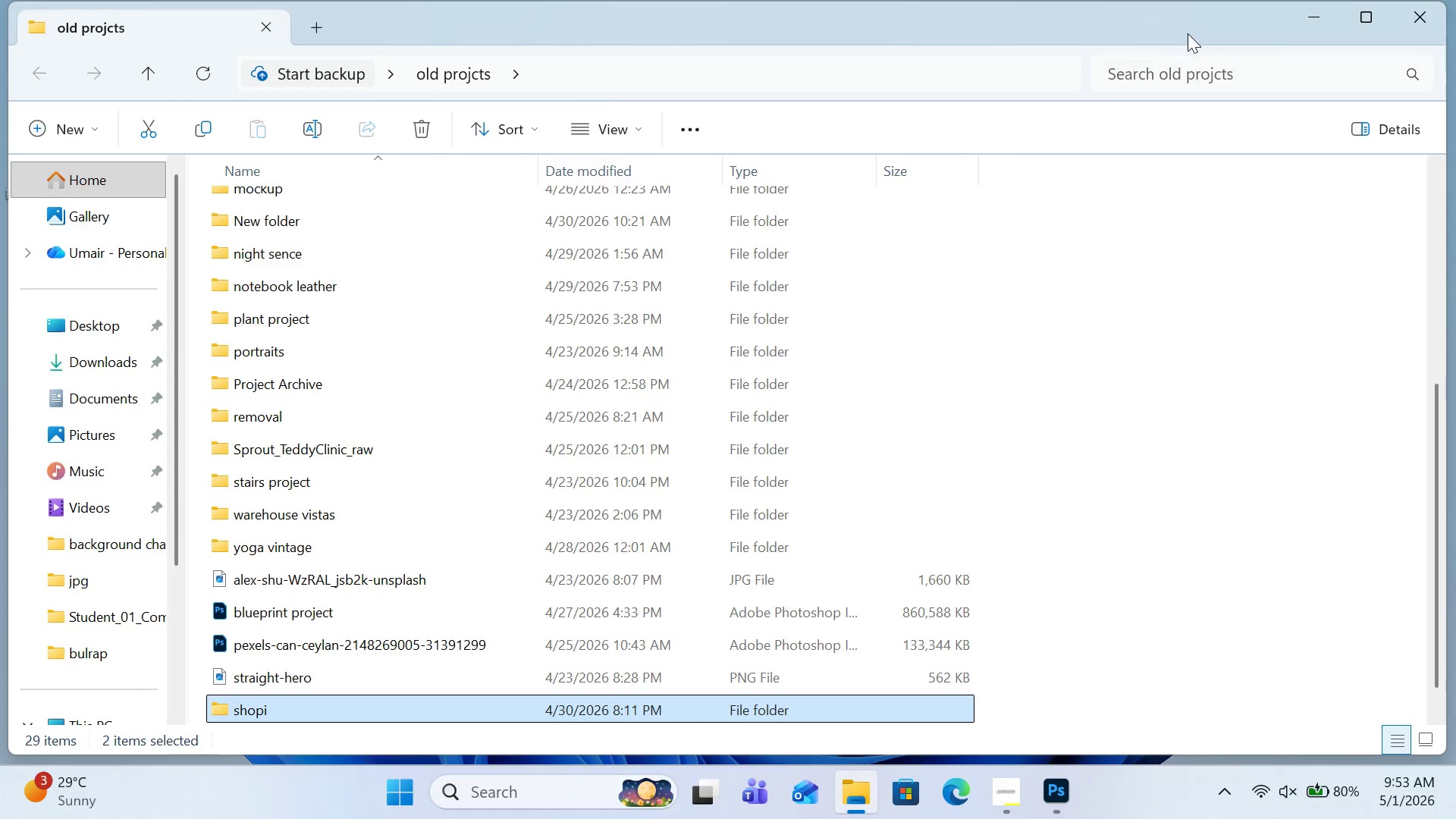 
left_click([1432, 20])
 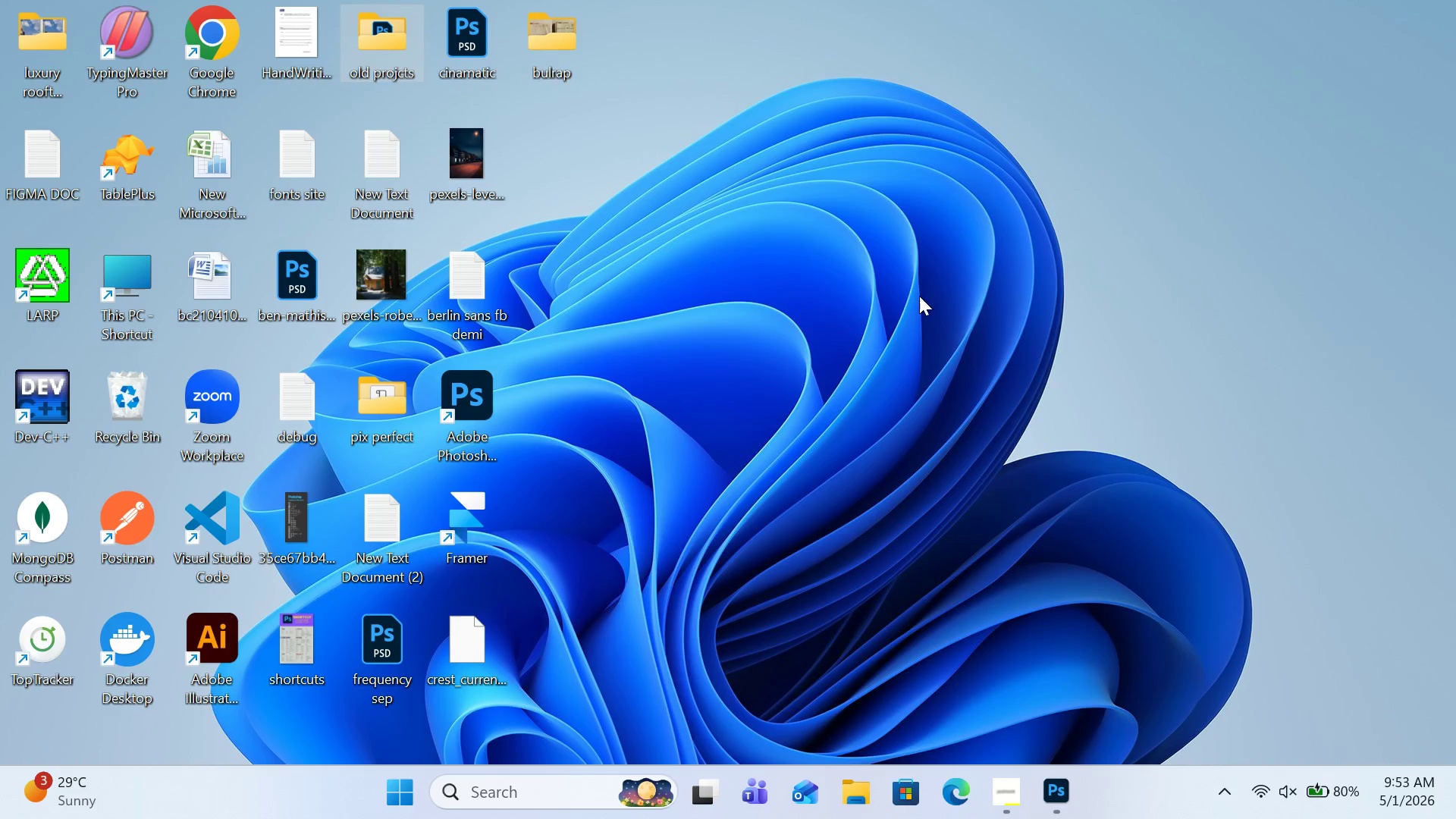 
double_click([909, 307])
 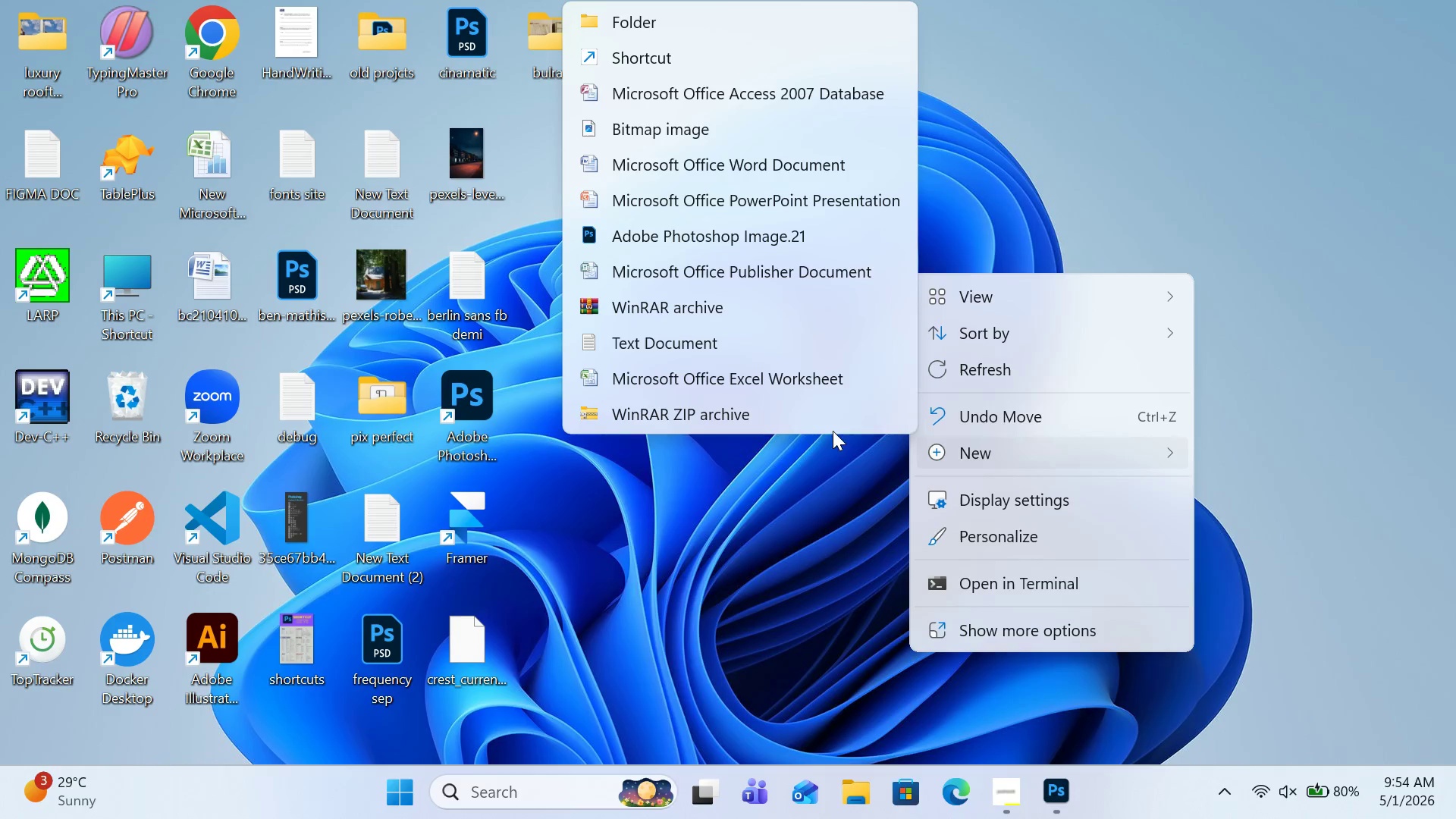 
left_click([703, 29])
 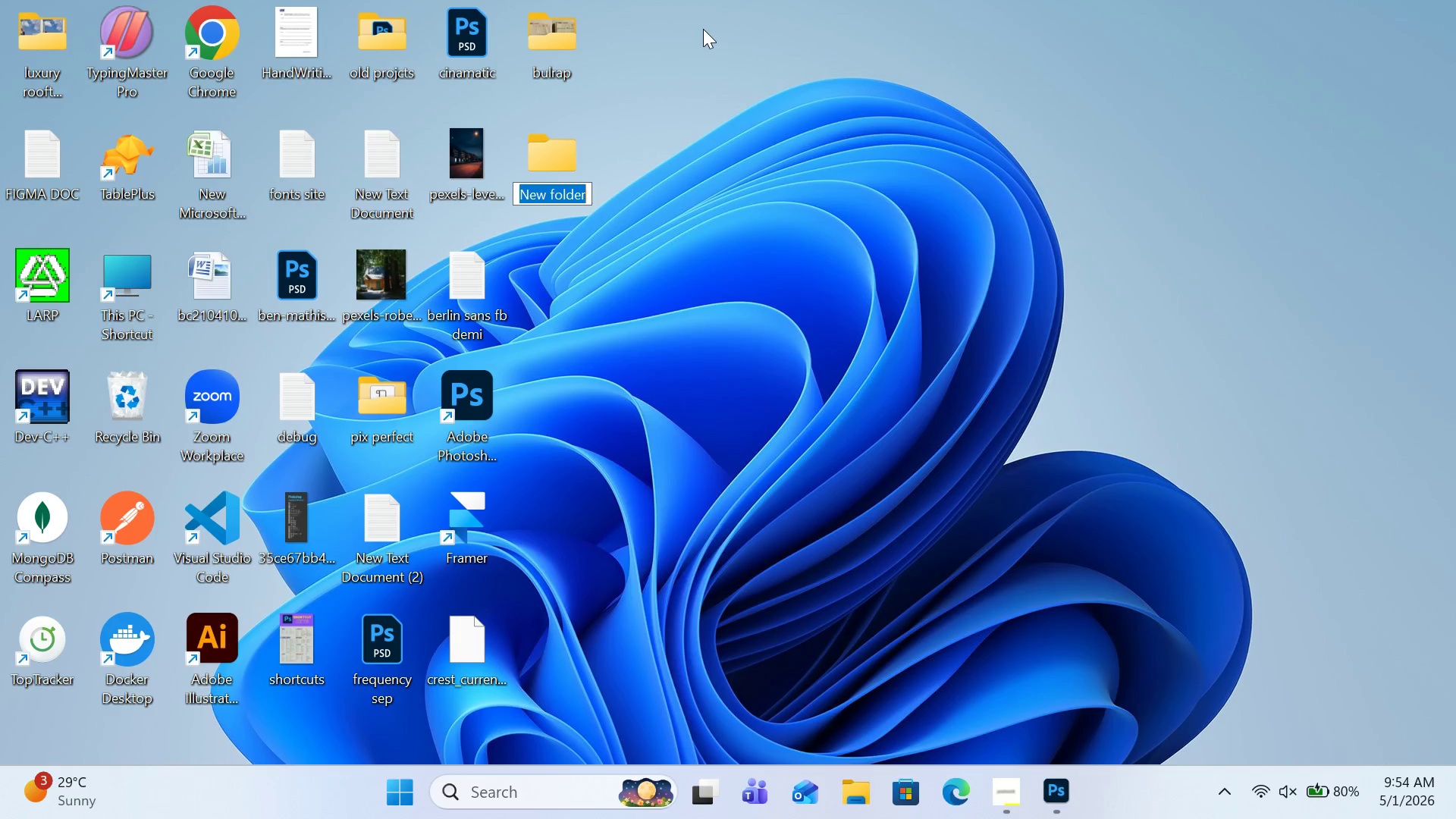 
type(Mansion color fix)
 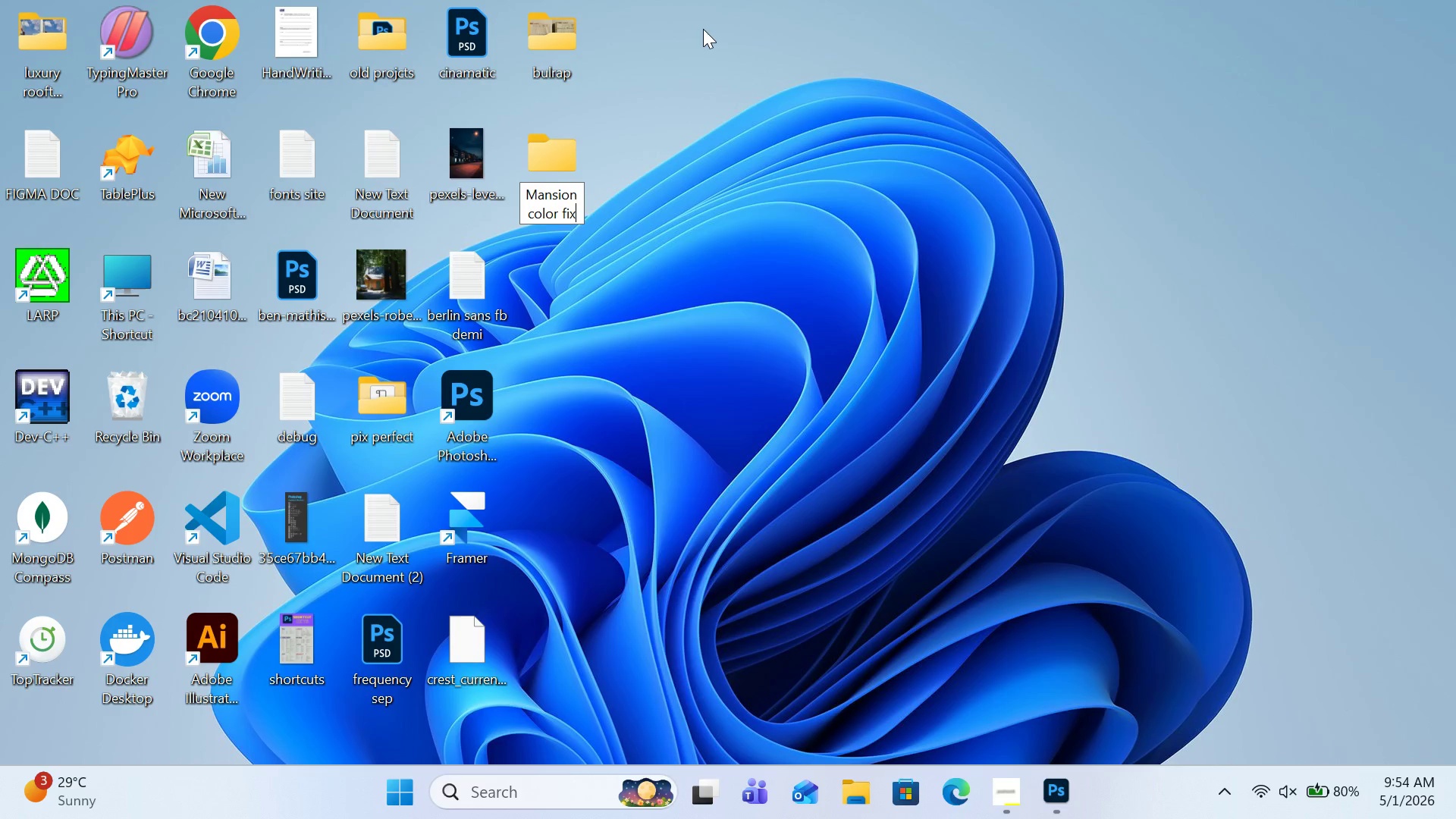 
key(Enter)
 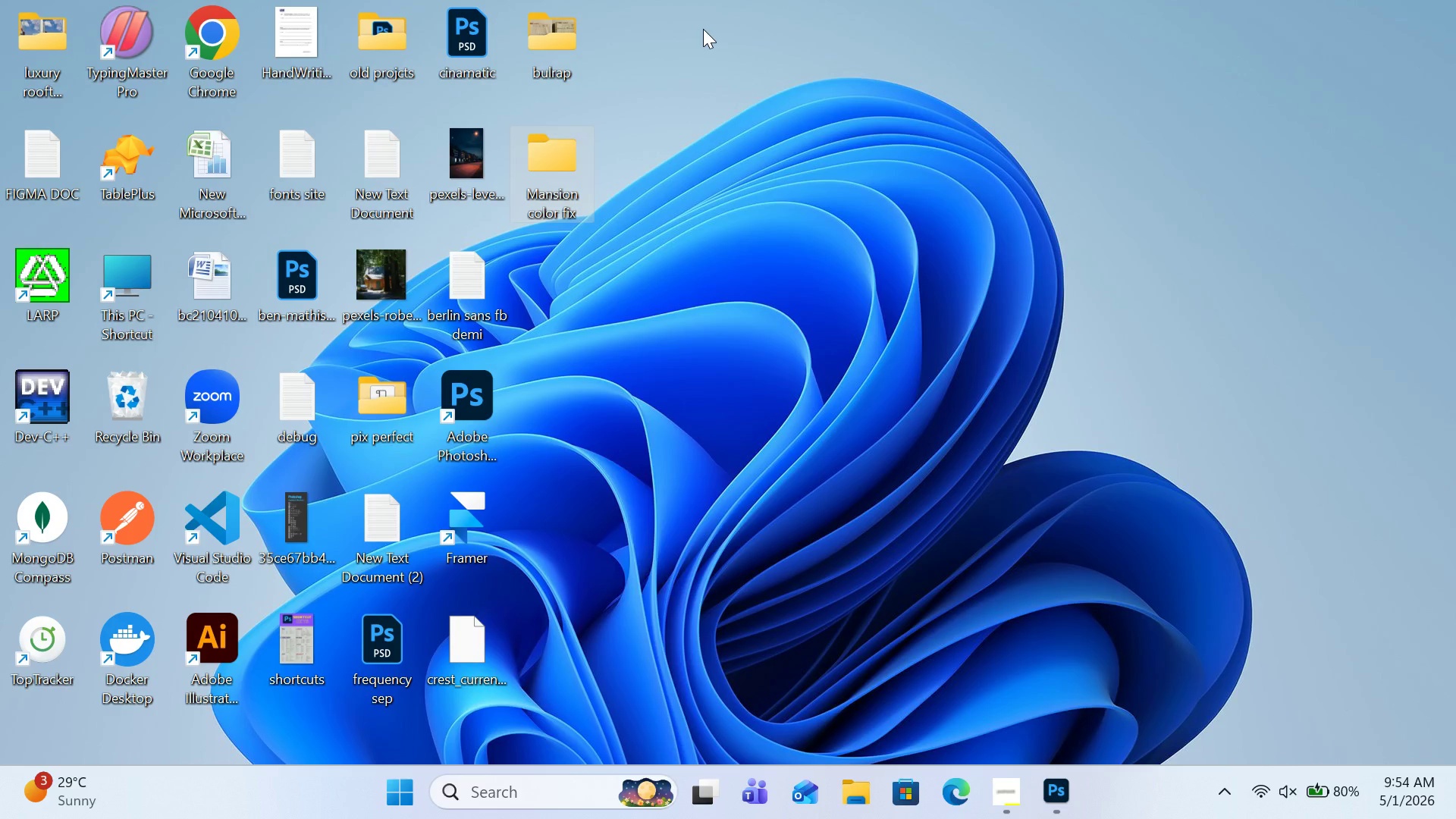 
key(Enter)
 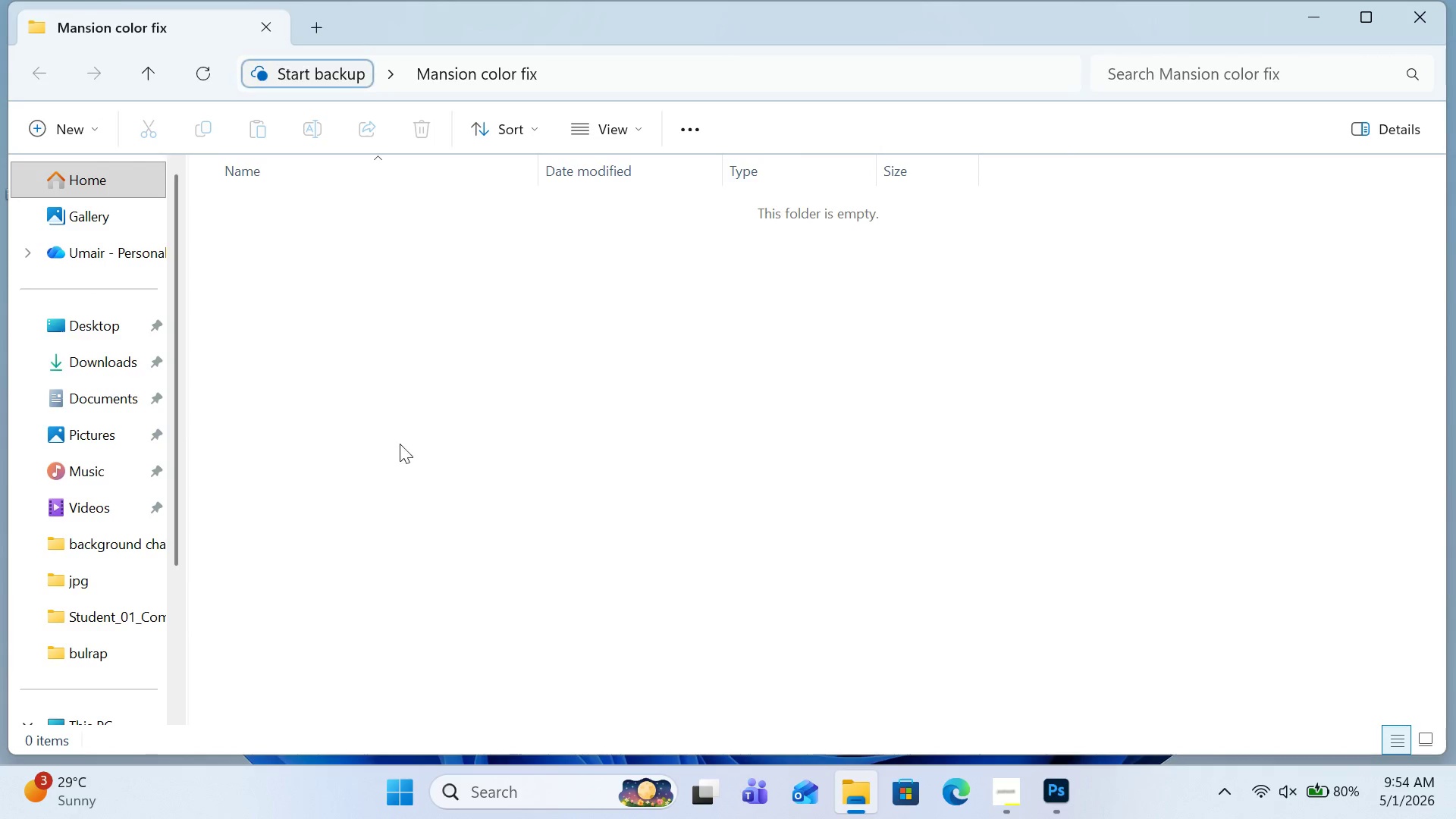 
double_click([444, 439])
 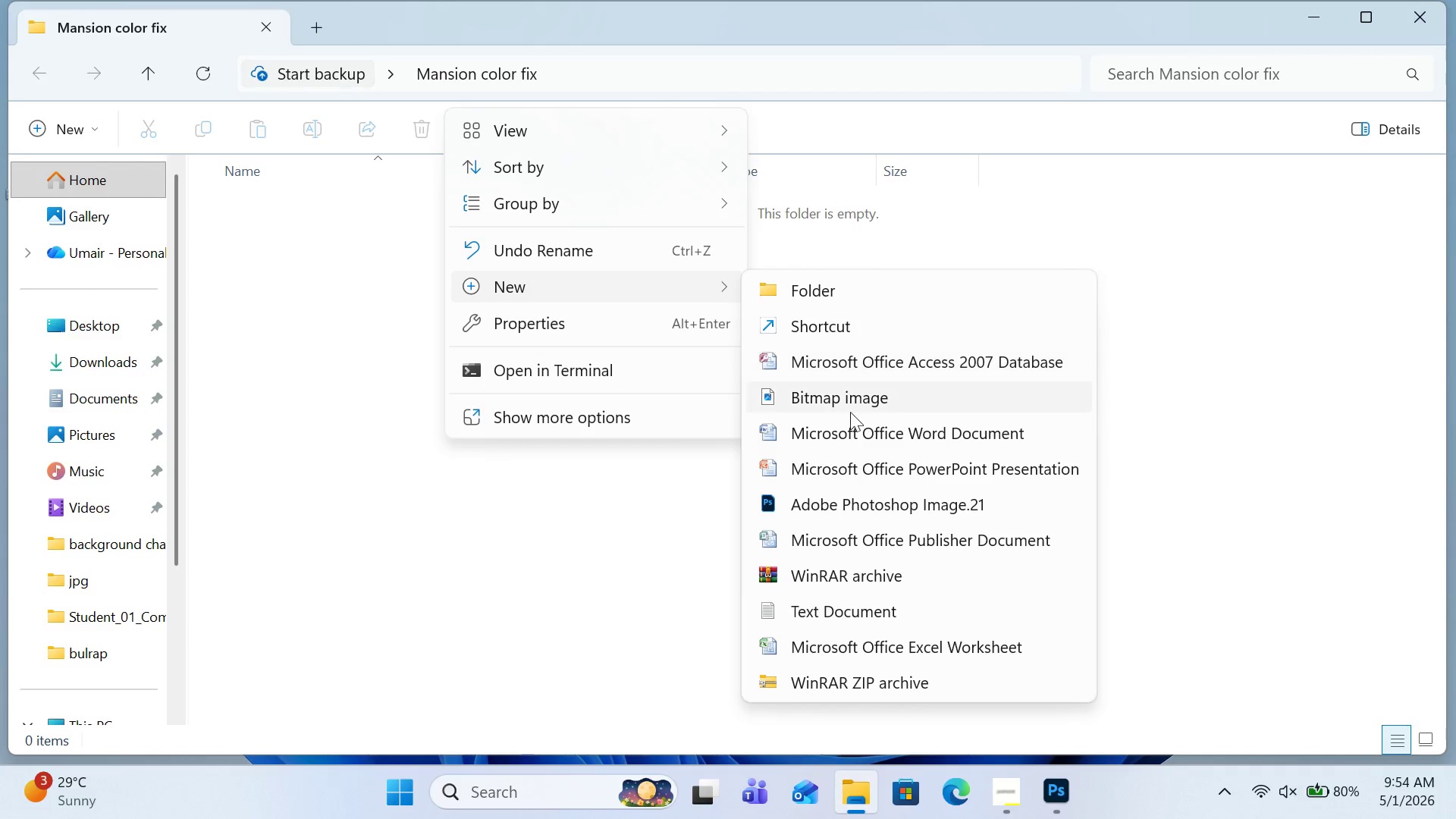 
wait(6.02)
 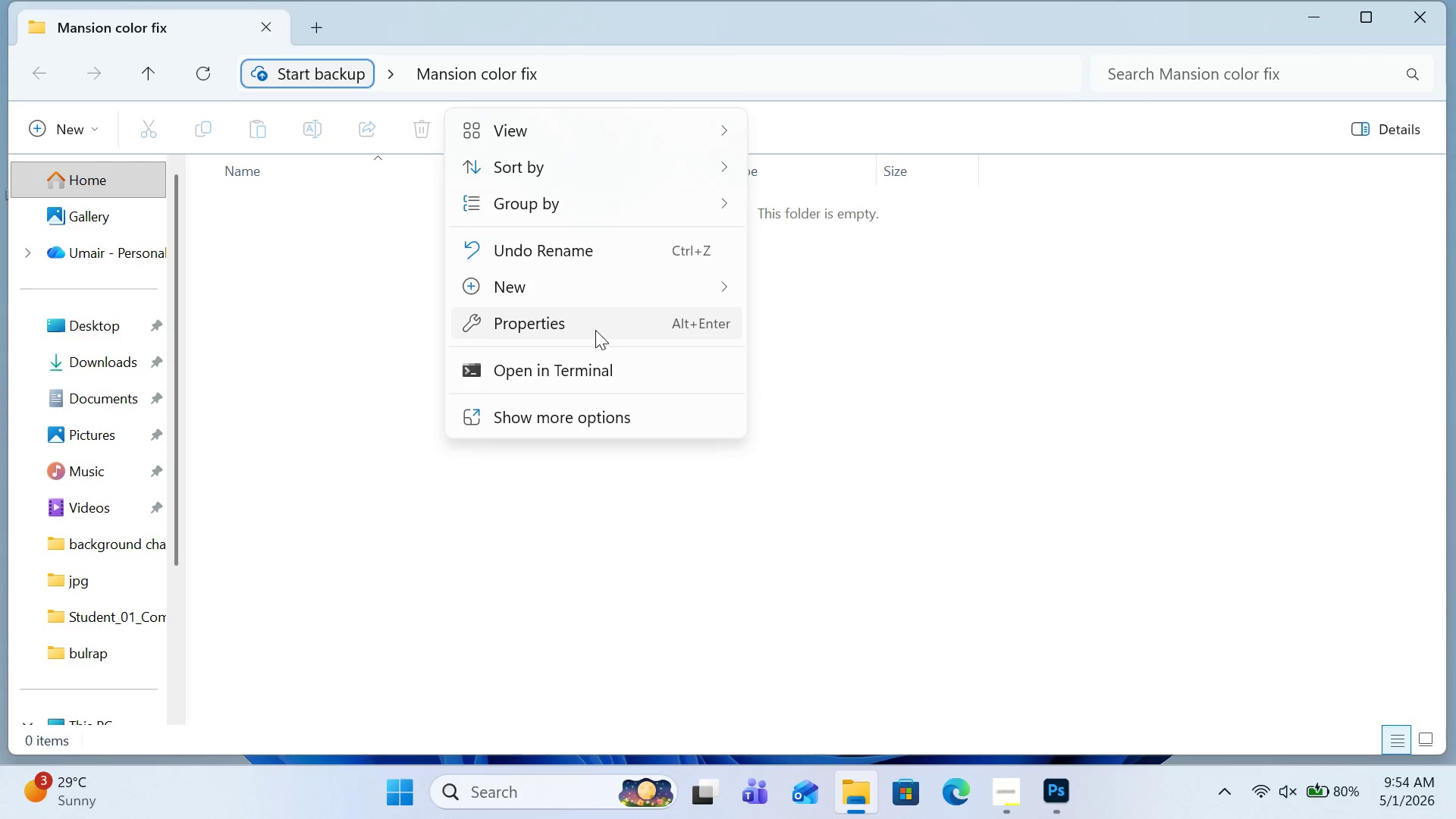 
left_click([867, 620])
 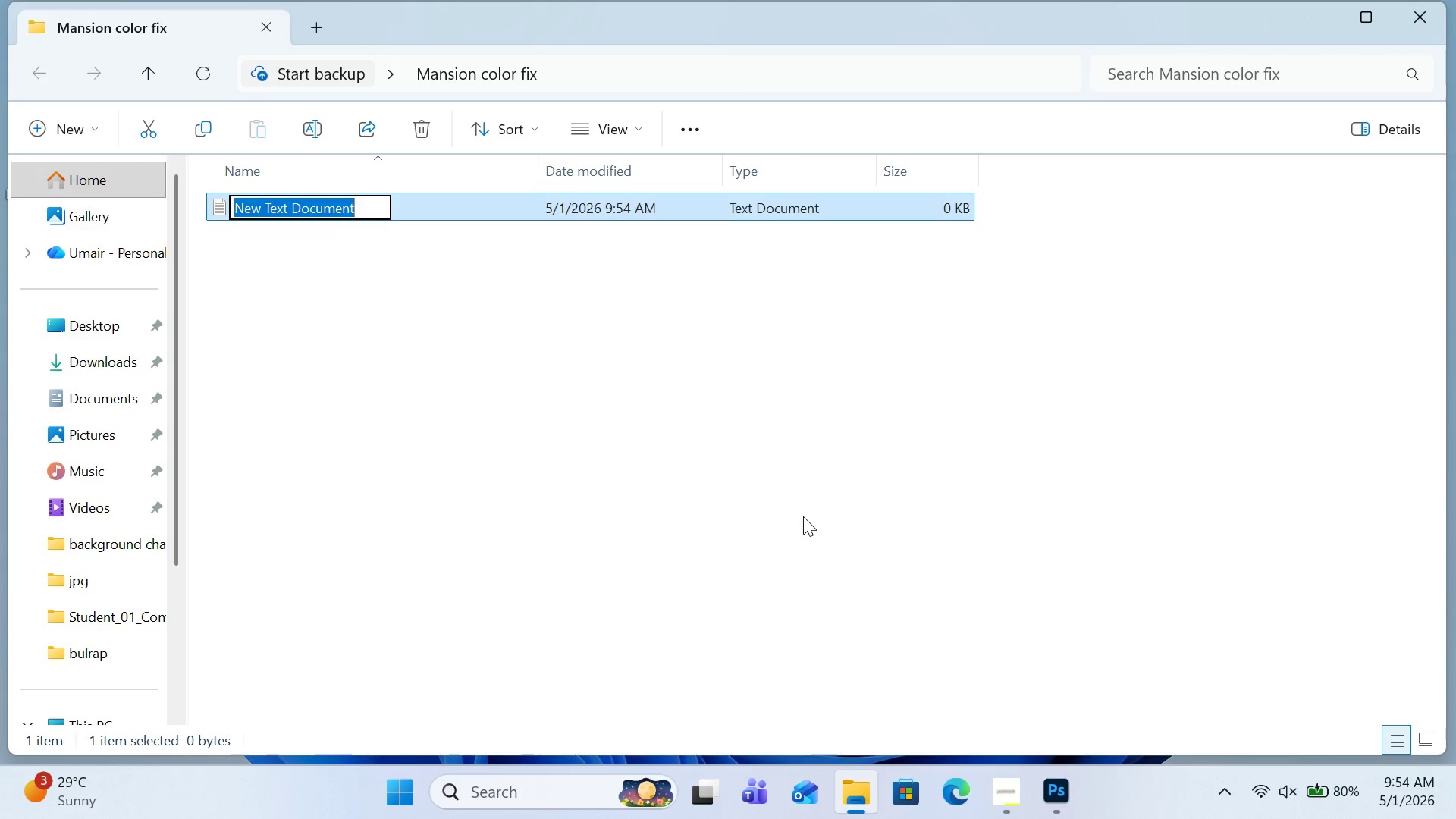 
type(Links)
 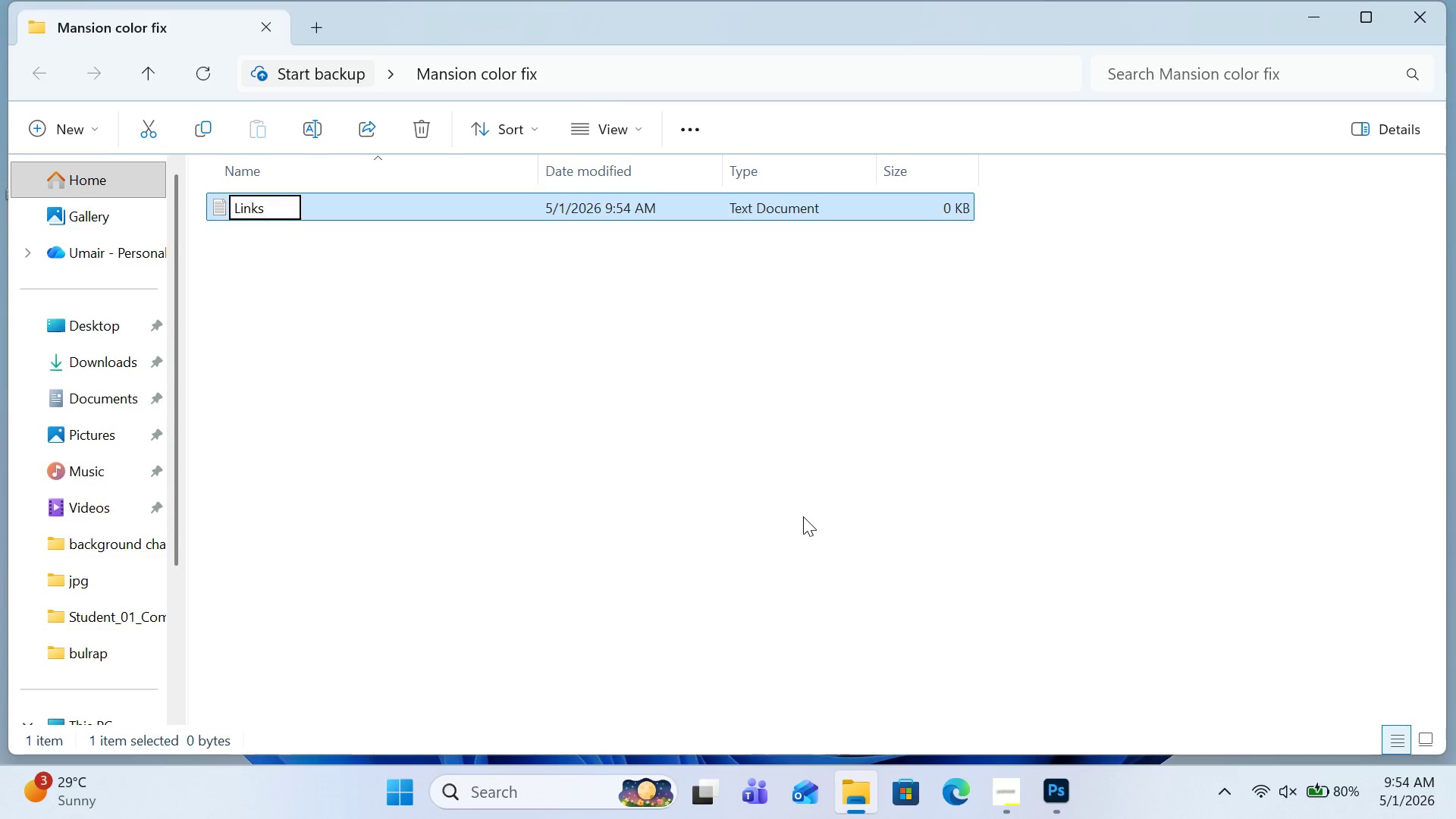 
key(Enter)
 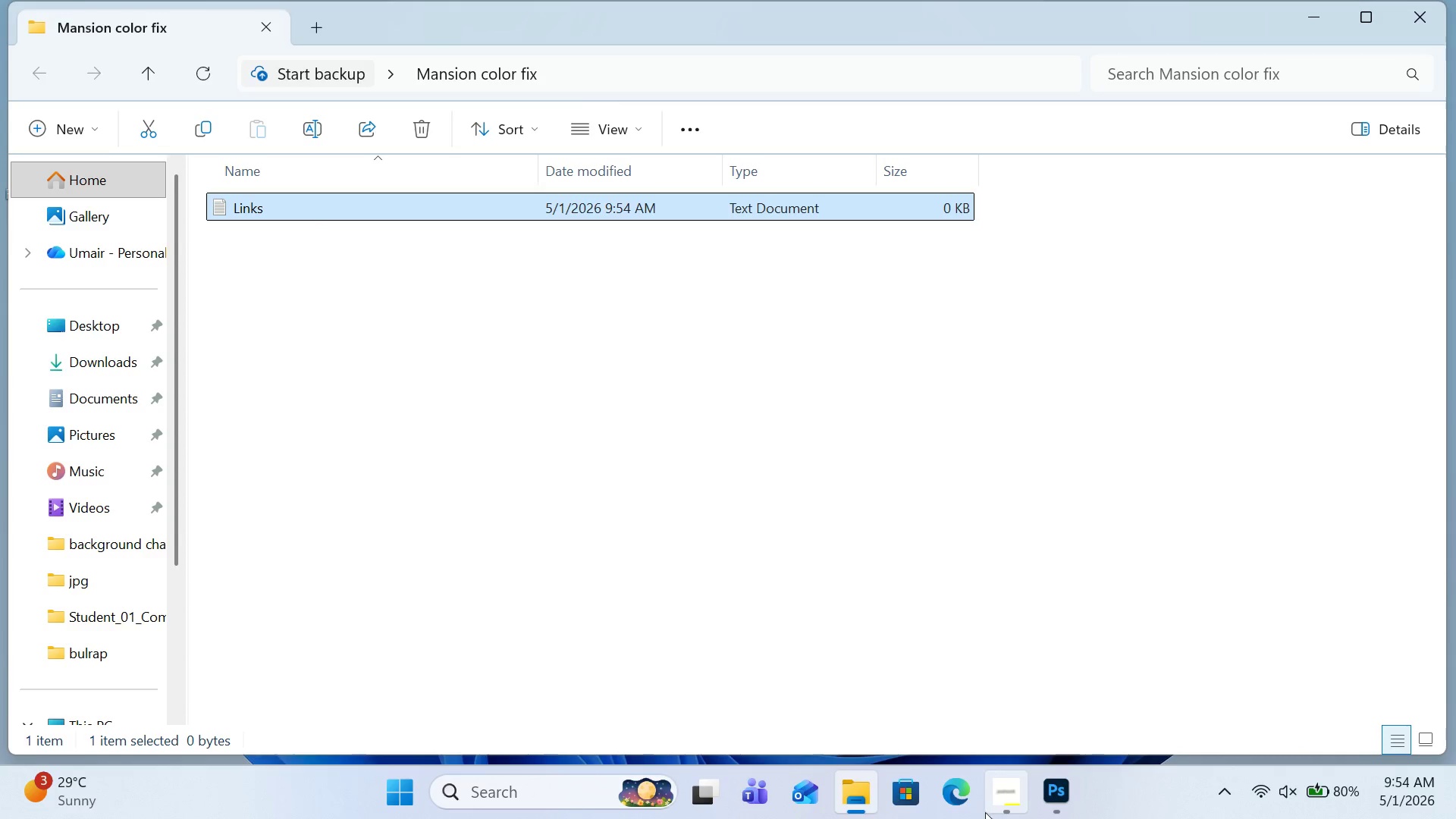 
left_click([962, 804])
 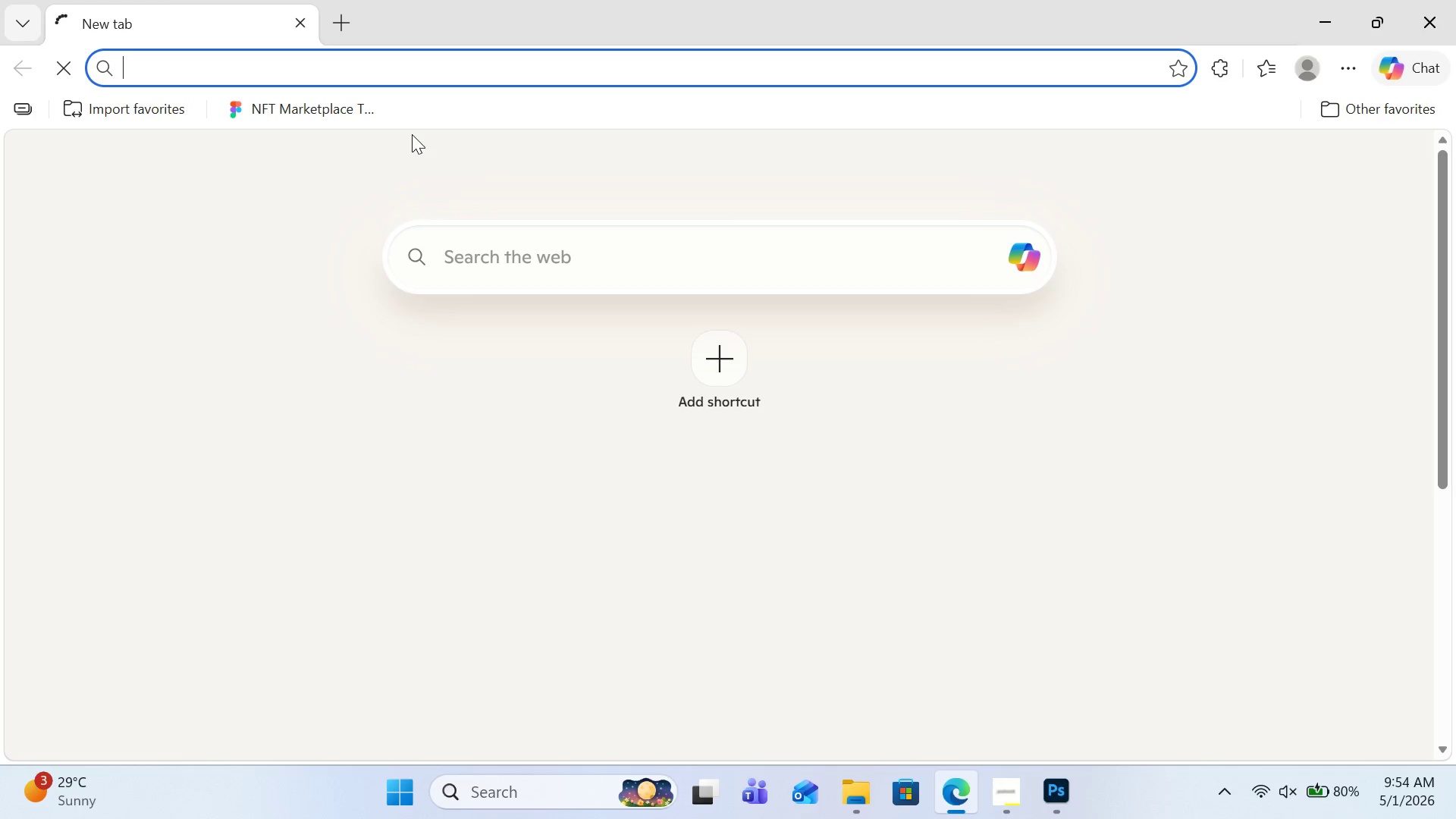 
type(Pexels)
 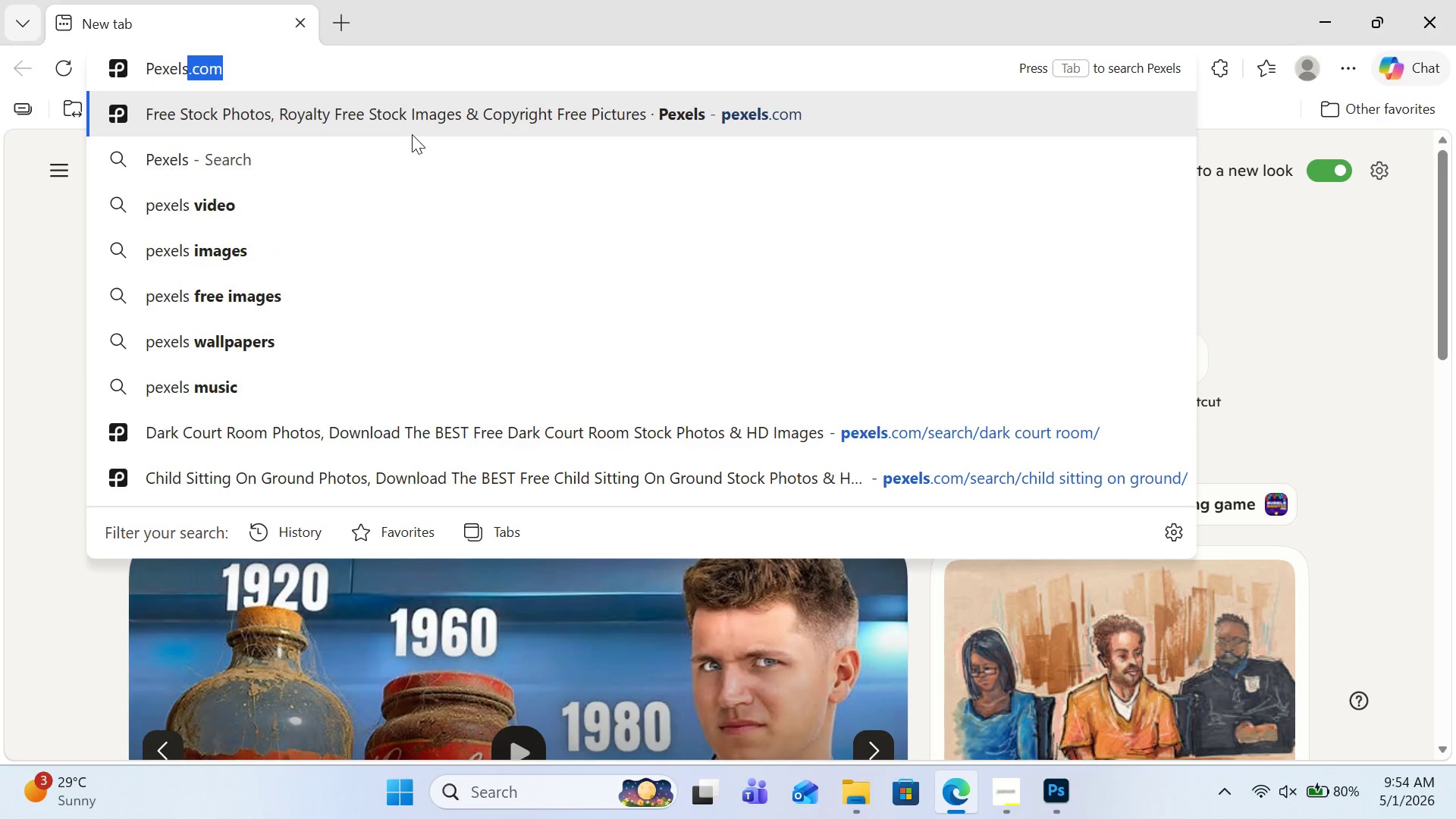 
key(Enter)
 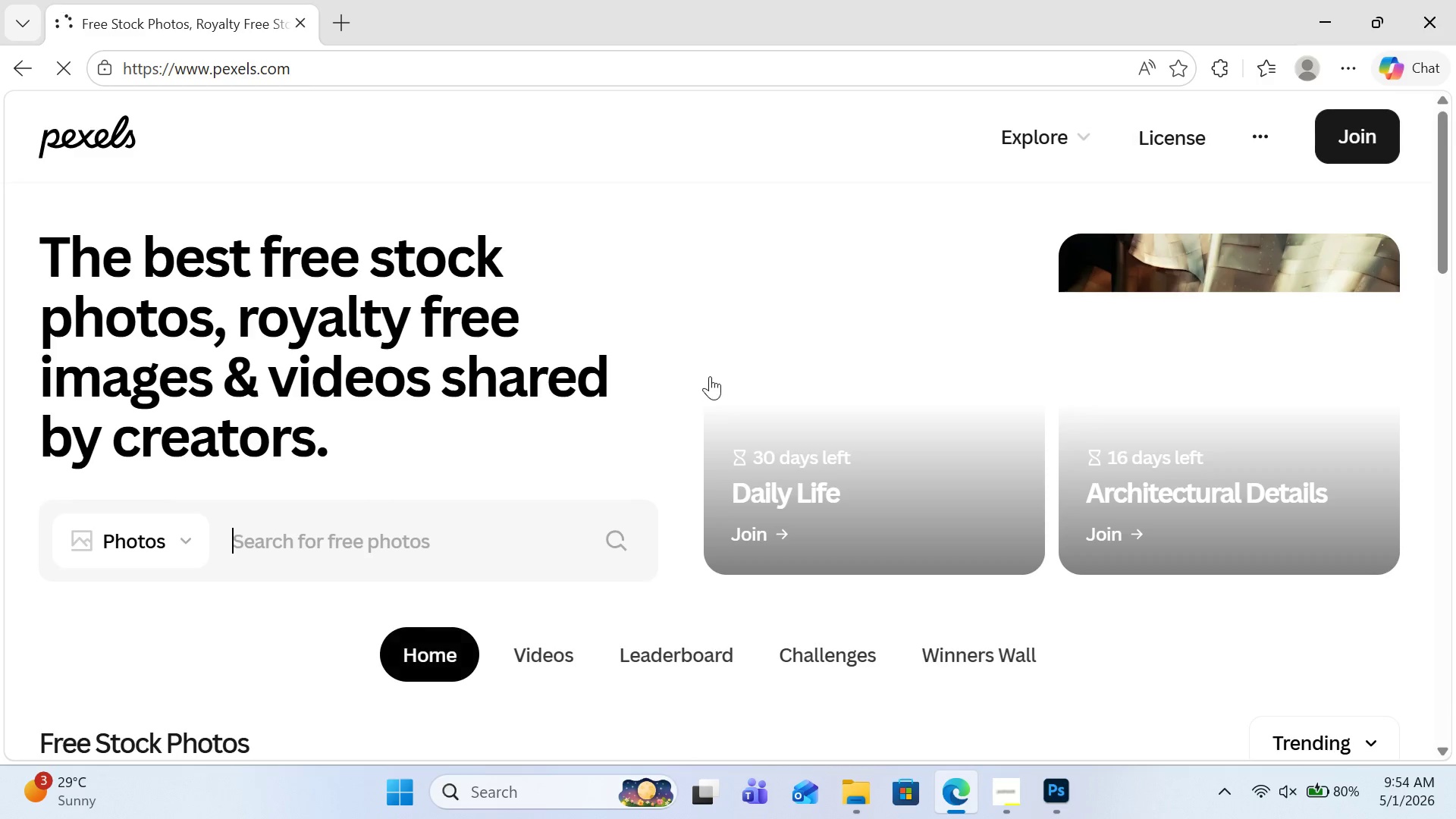 
scroll: coordinate [761, 496], scroll_direction: down, amount: 1.0
 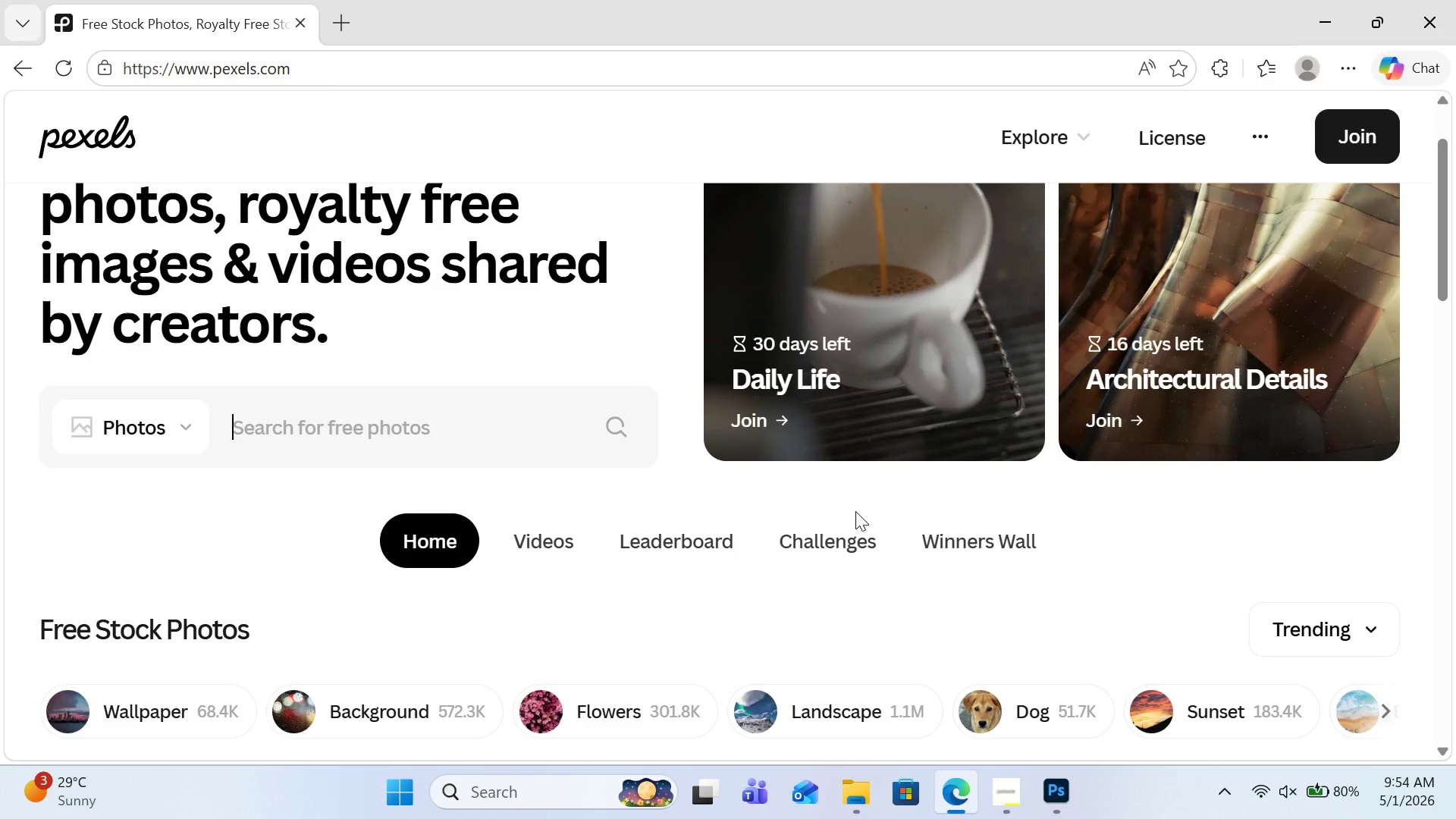 
left_click([444, 411])
 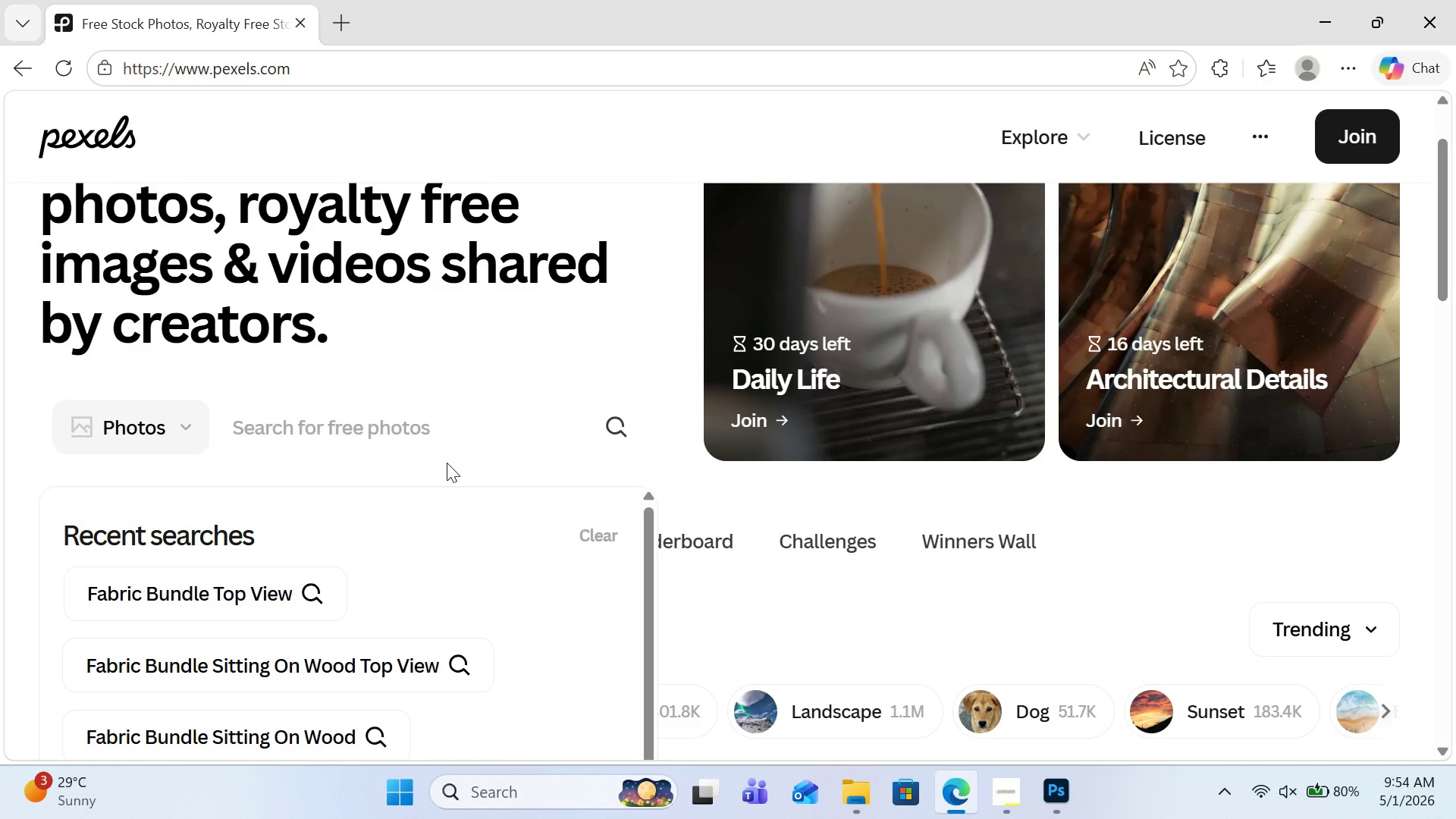 
type(luxury classs)
key(Backspace)
type(ic interior)
 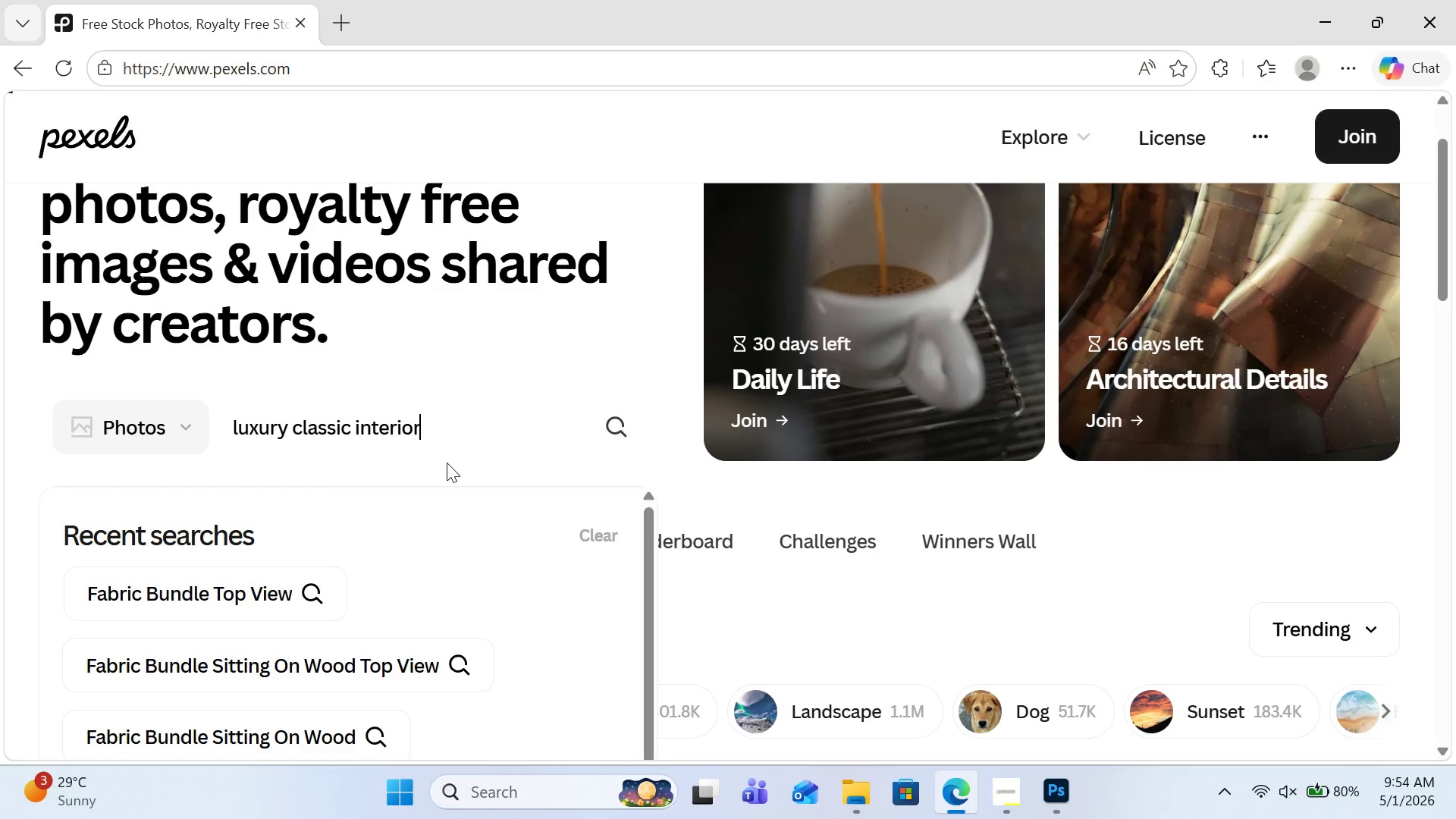 
key(Enter)
 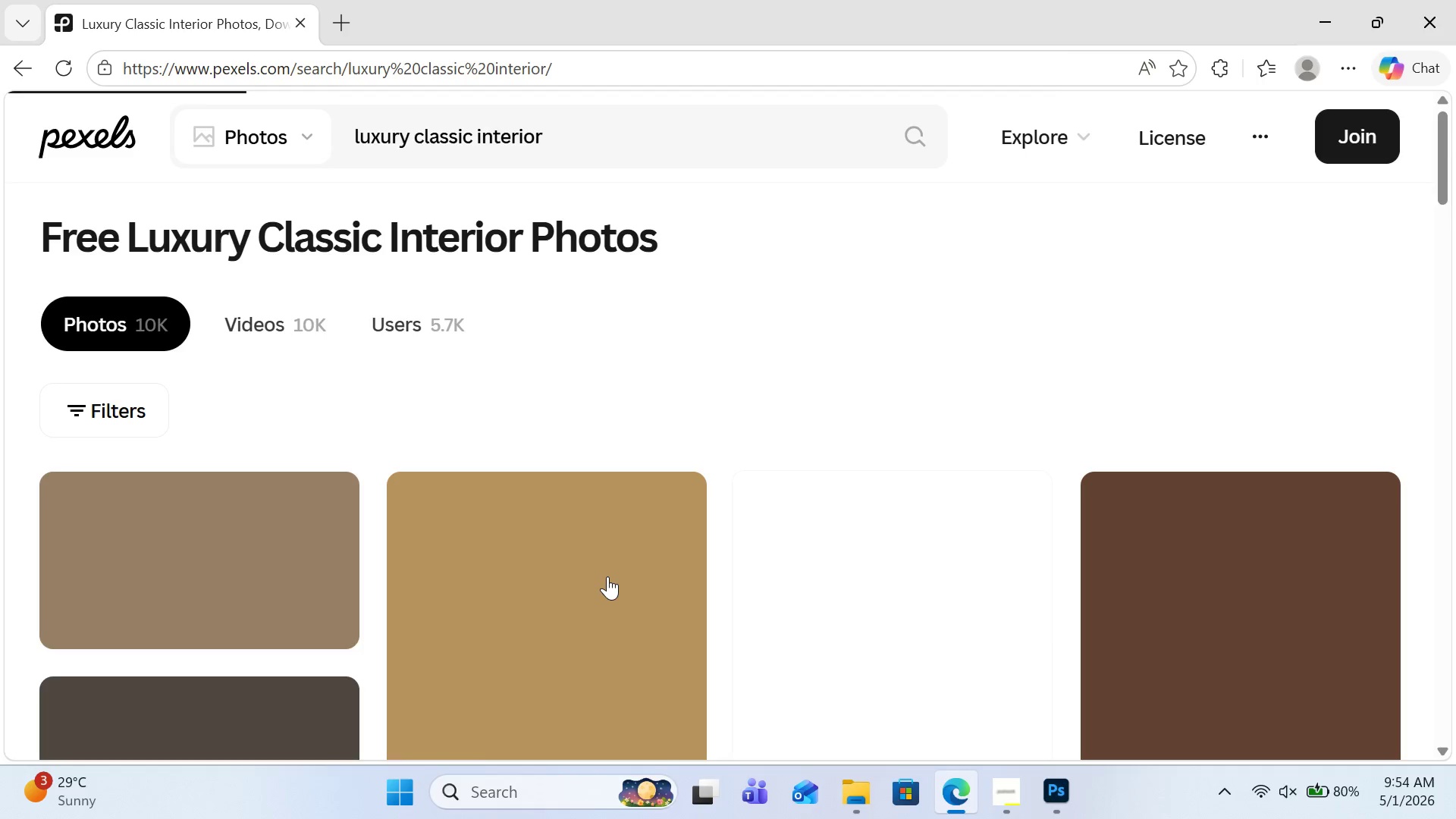 
scroll: coordinate [607, 576], scroll_direction: down, amount: 5.0
 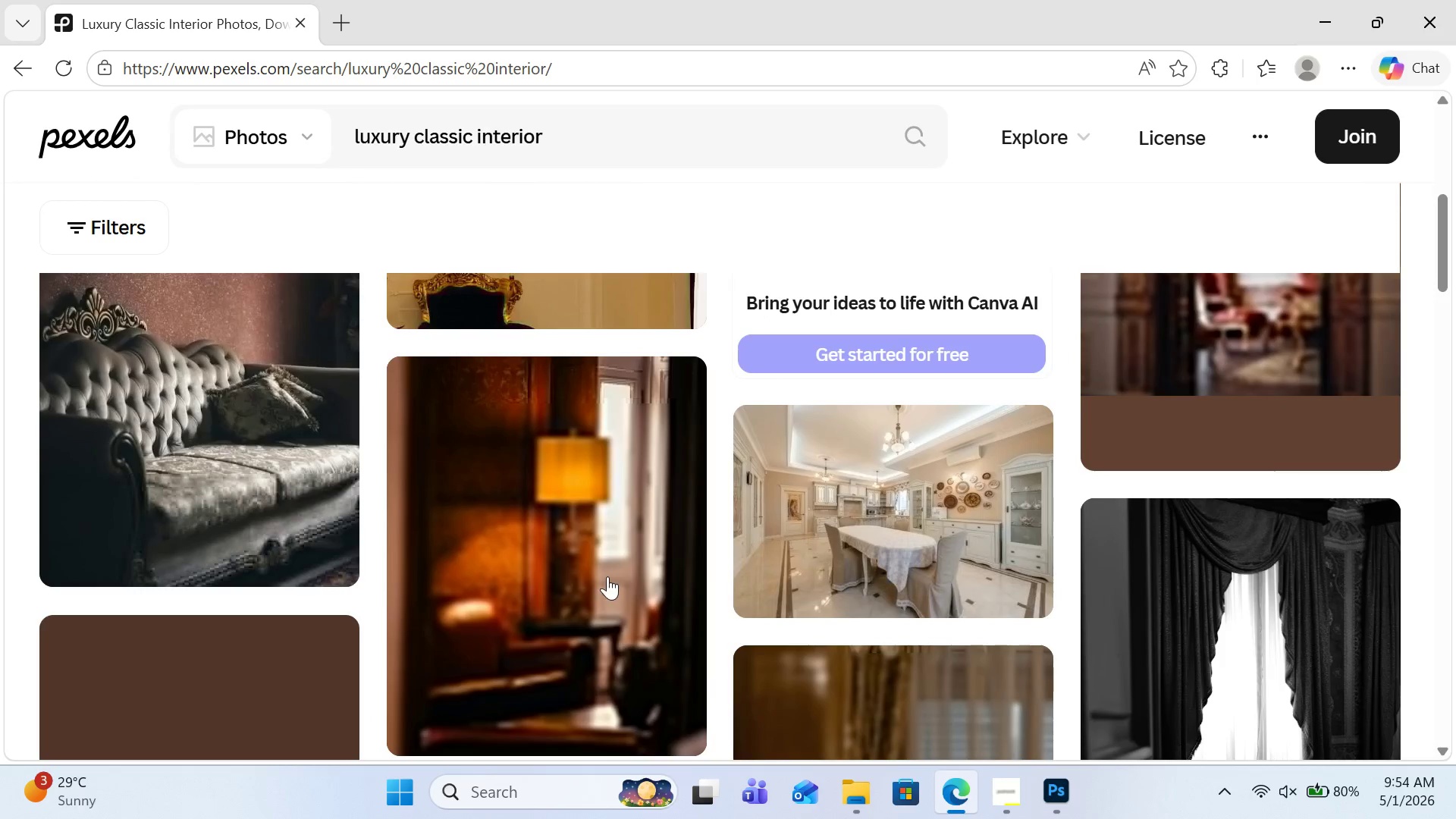 
scroll: coordinate [607, 576], scroll_direction: up, amount: 1.0
 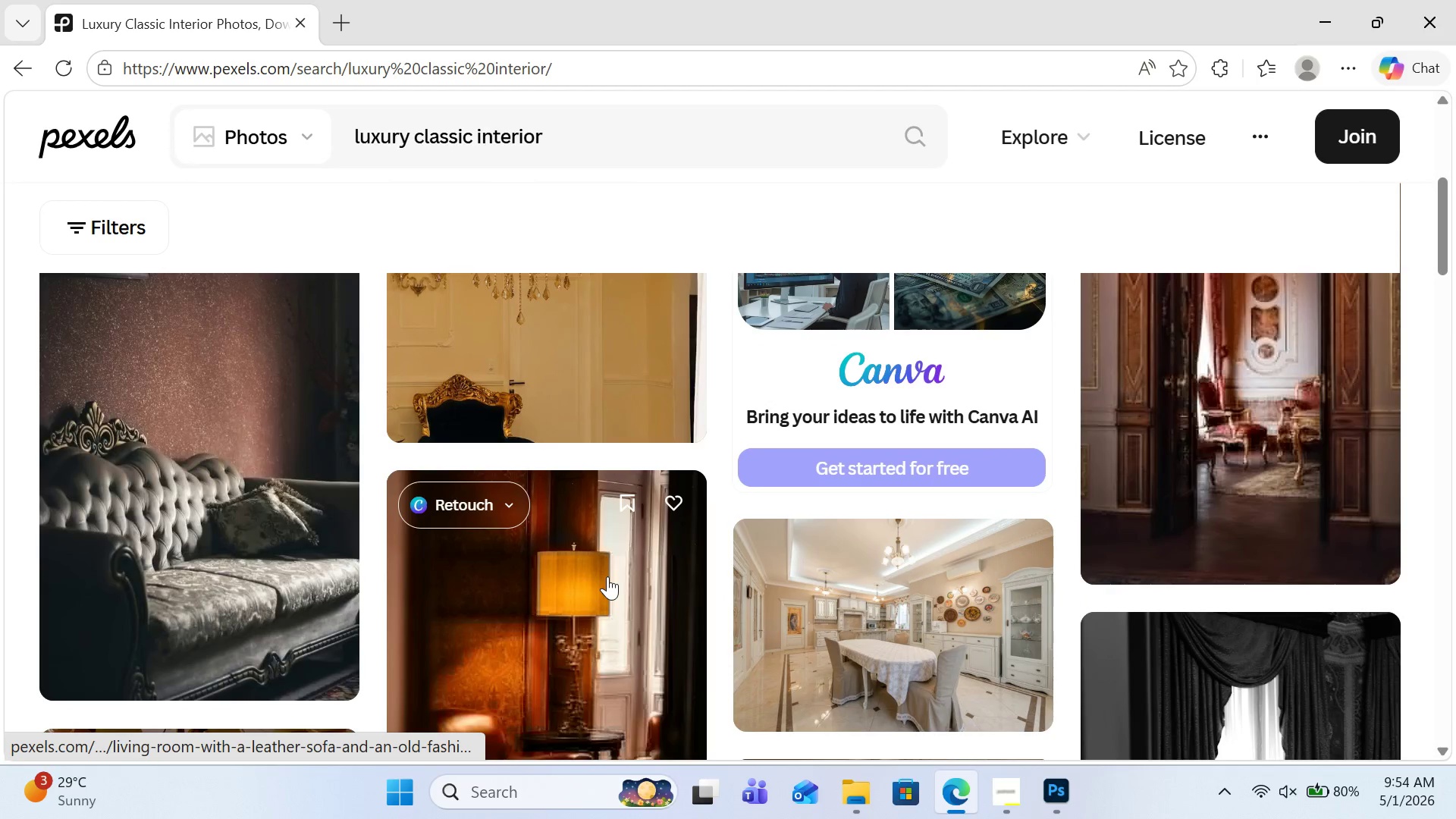 
scroll: coordinate [607, 576], scroll_direction: down, amount: 12.0
 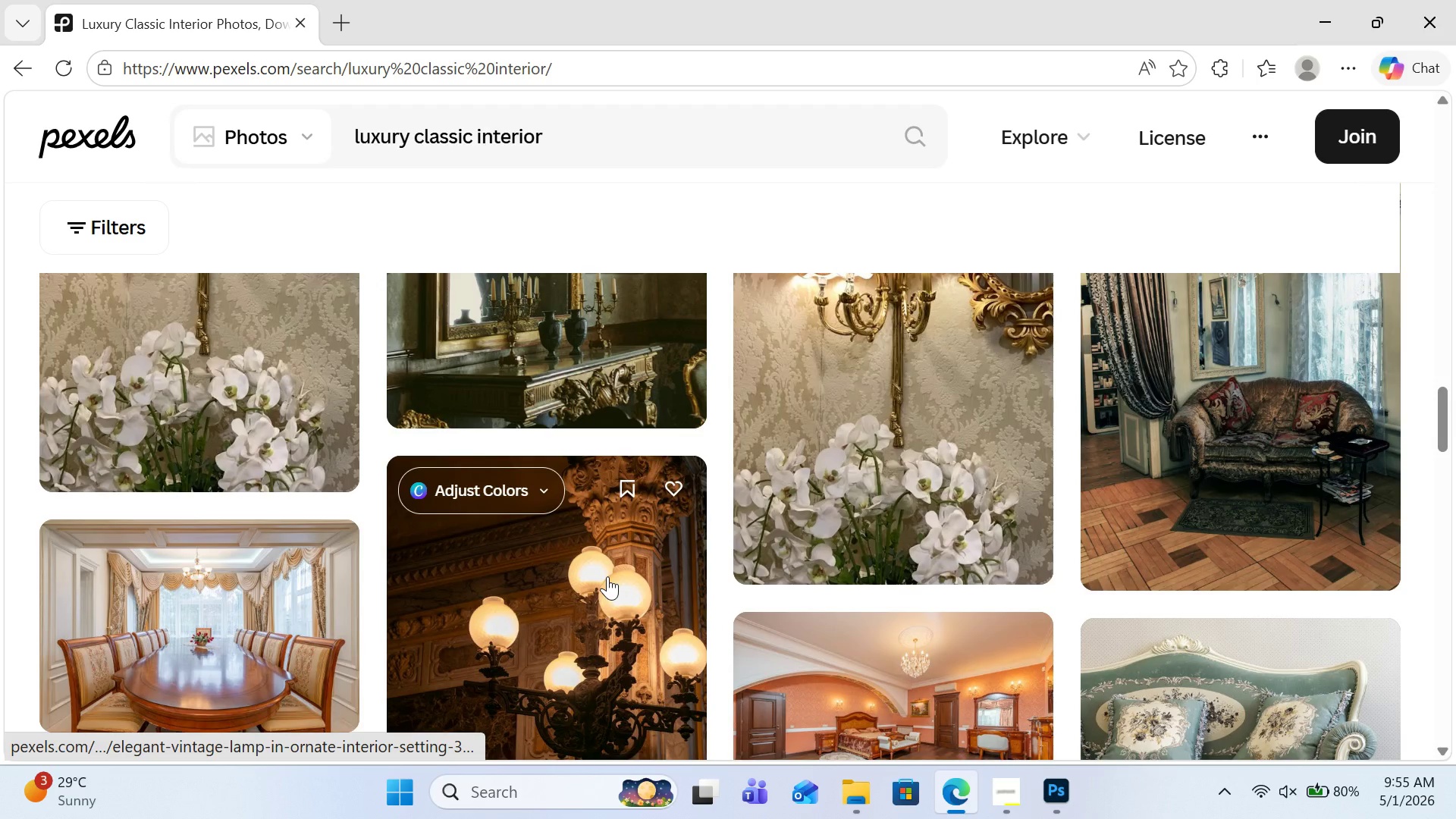 
scroll: coordinate [607, 576], scroll_direction: down, amount: 2.0
 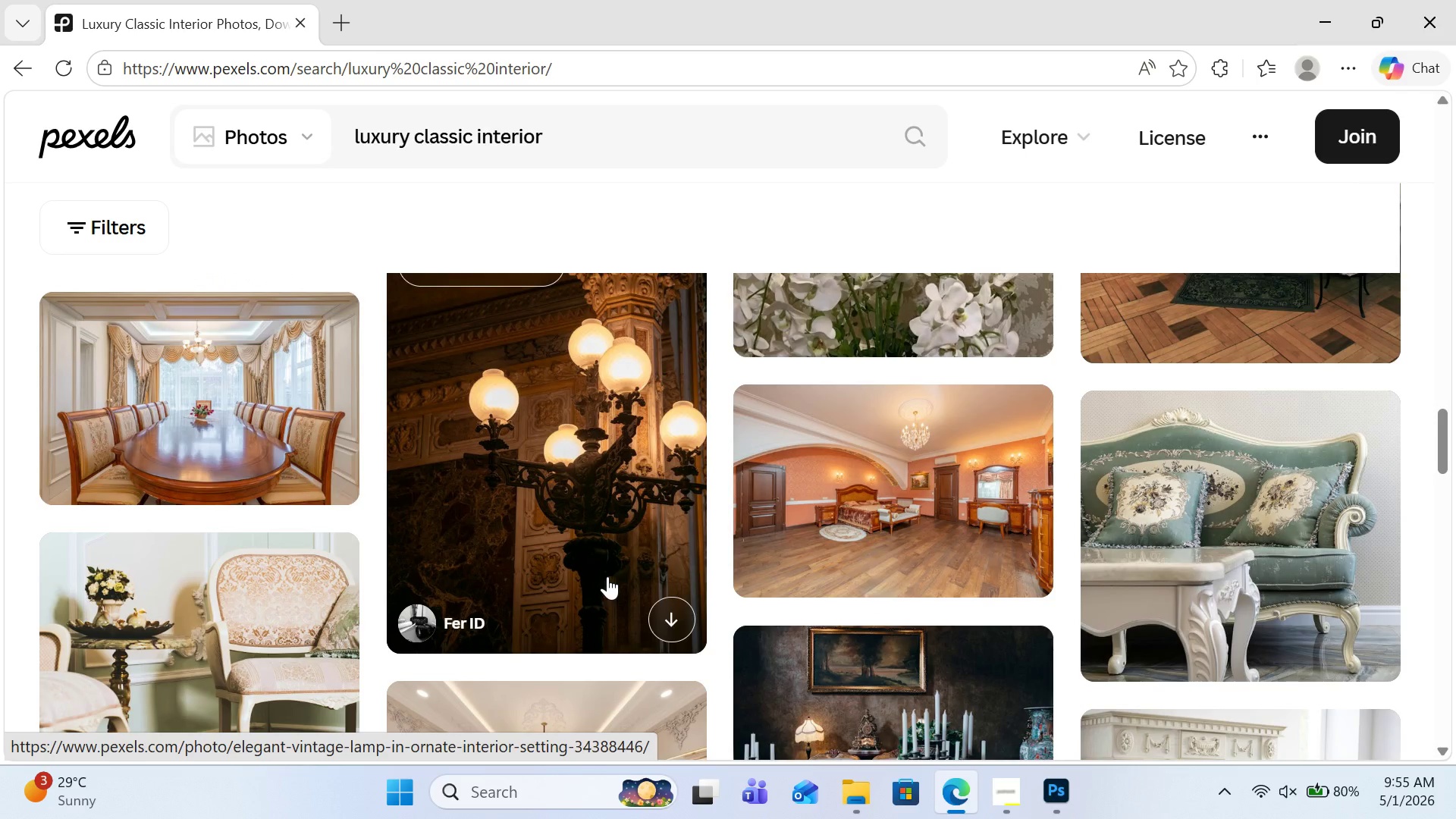 
scroll: coordinate [607, 576], scroll_direction: up, amount: 3.0
 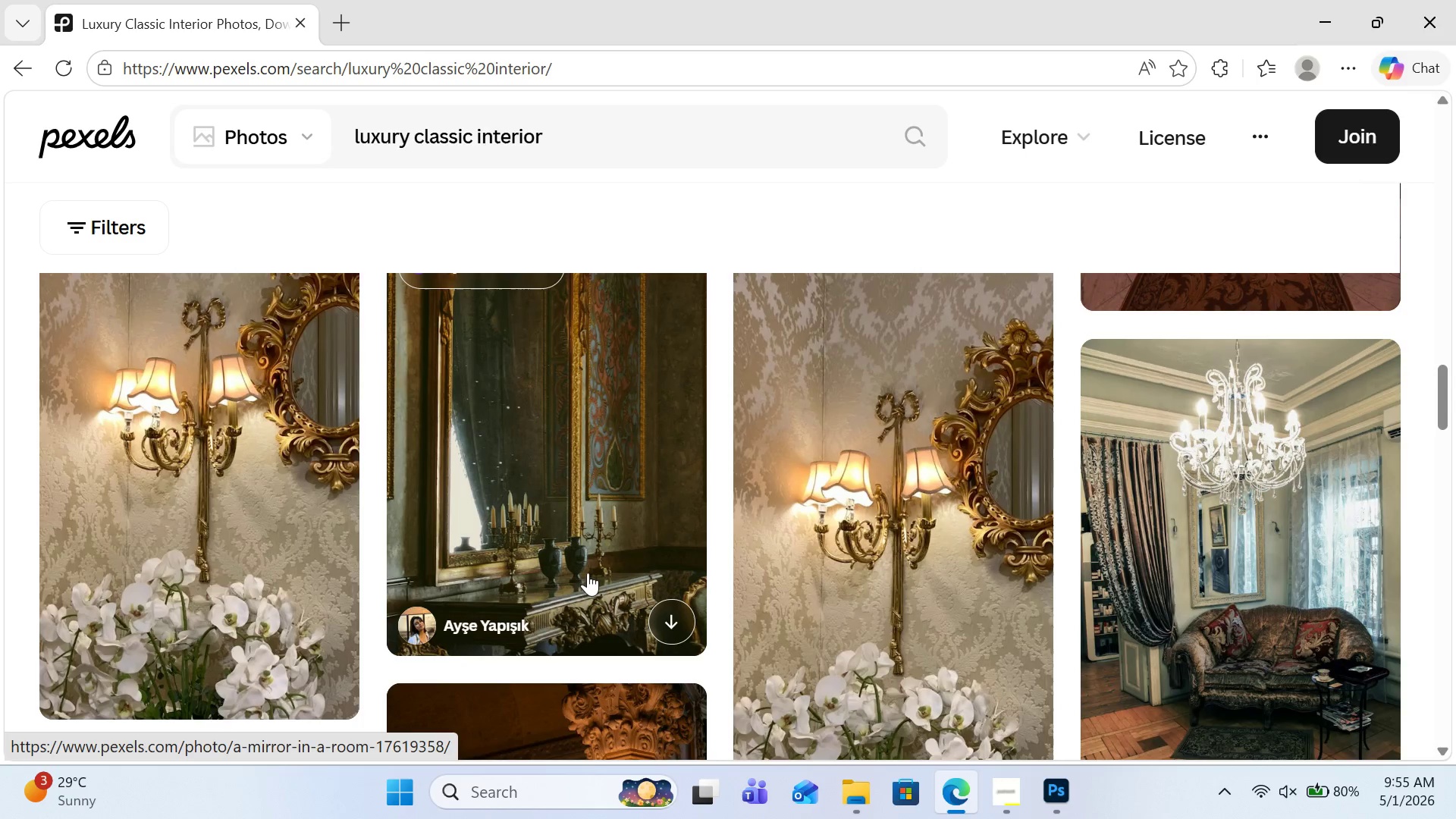 
mouse_move([329, 659])
 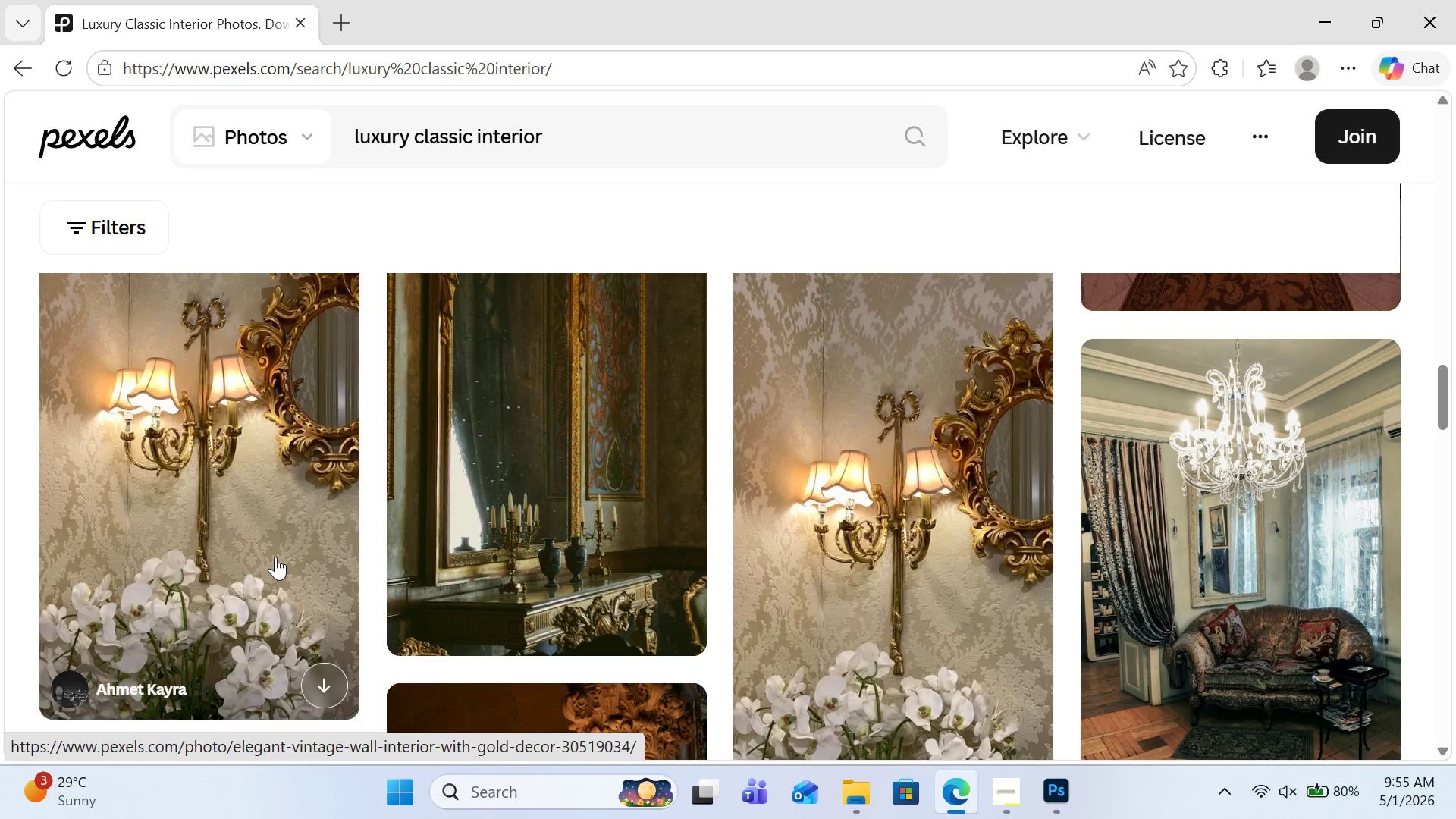 
left_click([275, 557])
 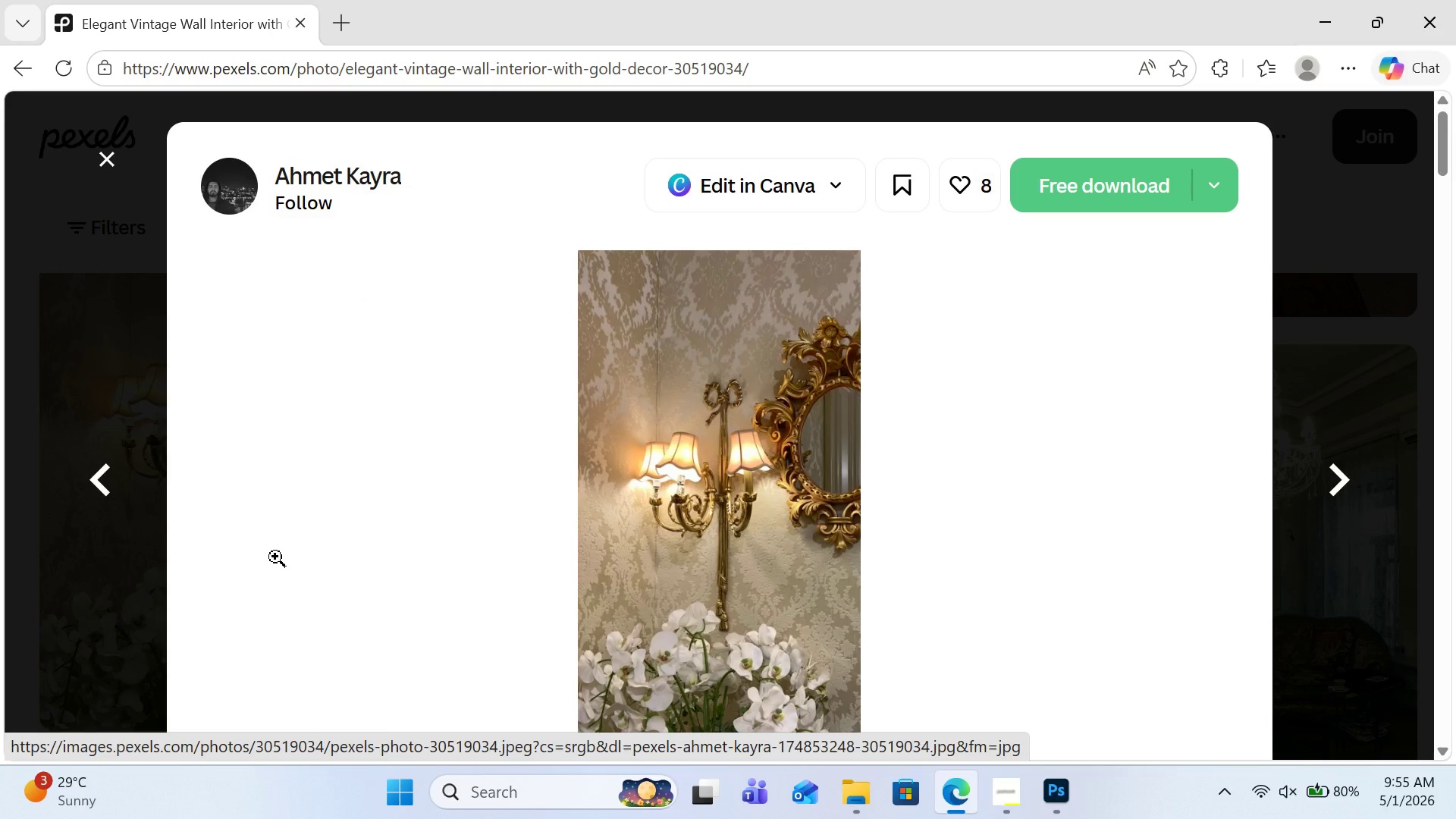 
left_click([746, 549])
 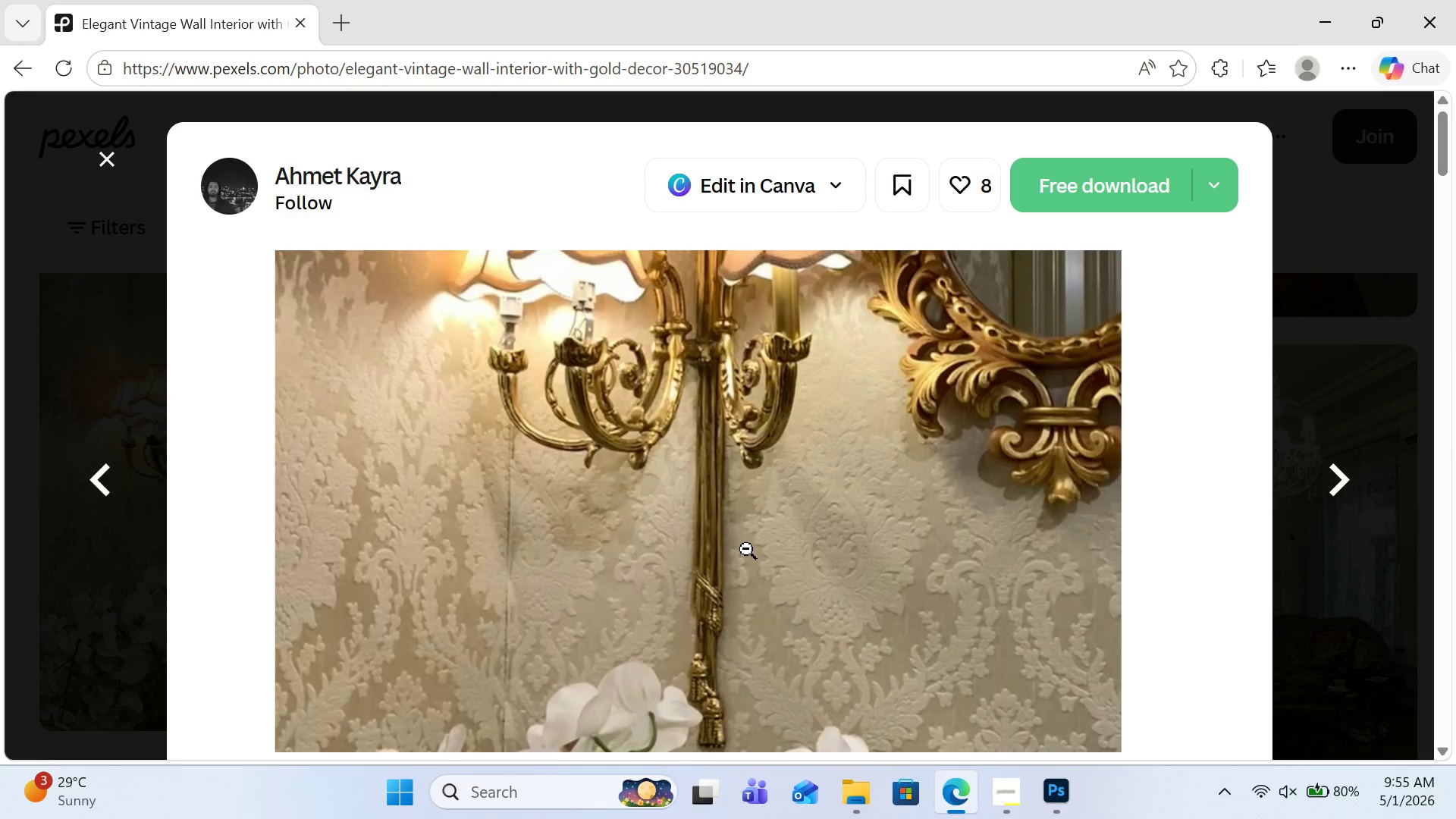 
left_click([746, 549])
 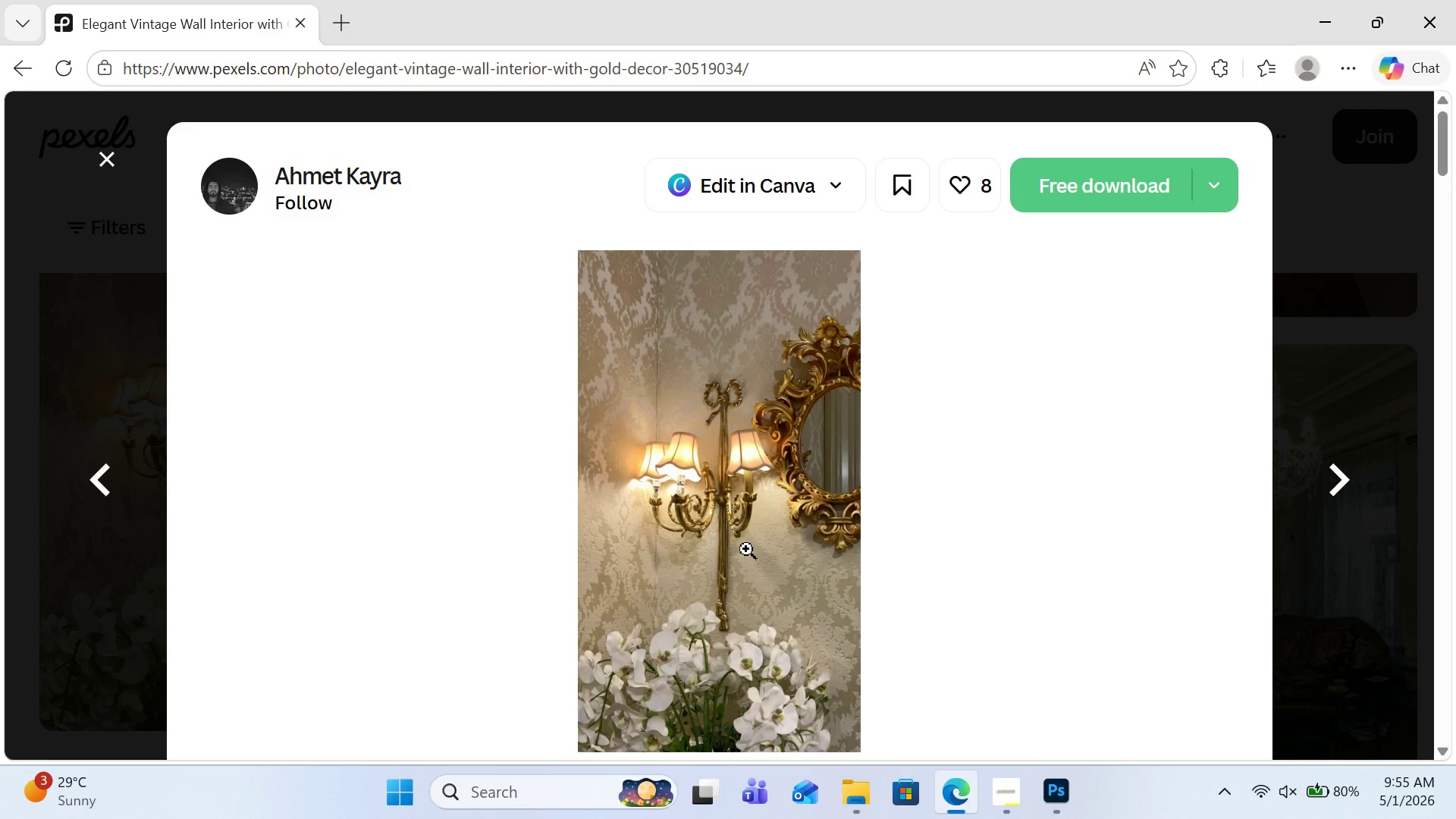 
key(Escape)
 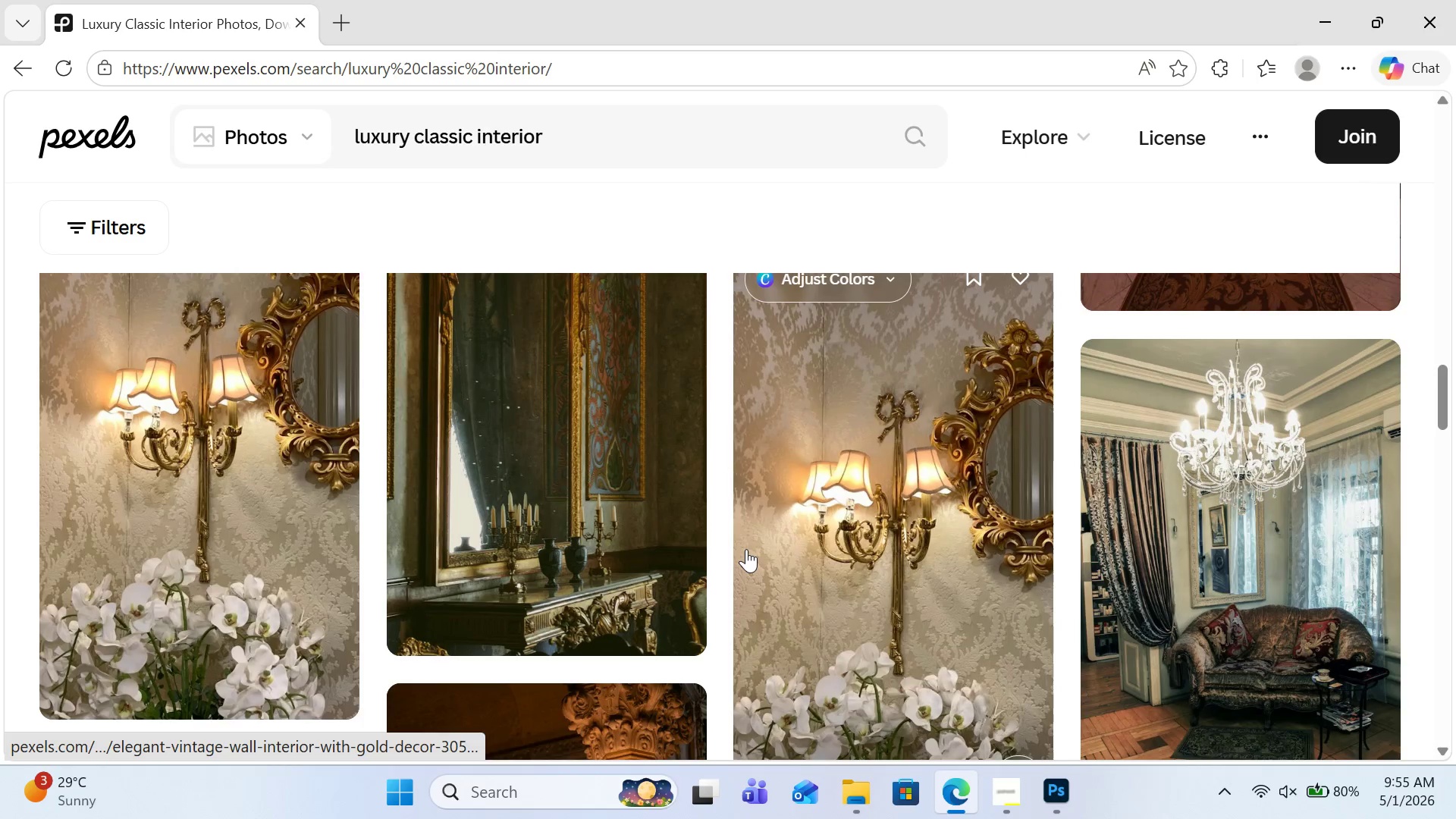 
scroll: coordinate [889, 618], scroll_direction: down, amount: 8.0
 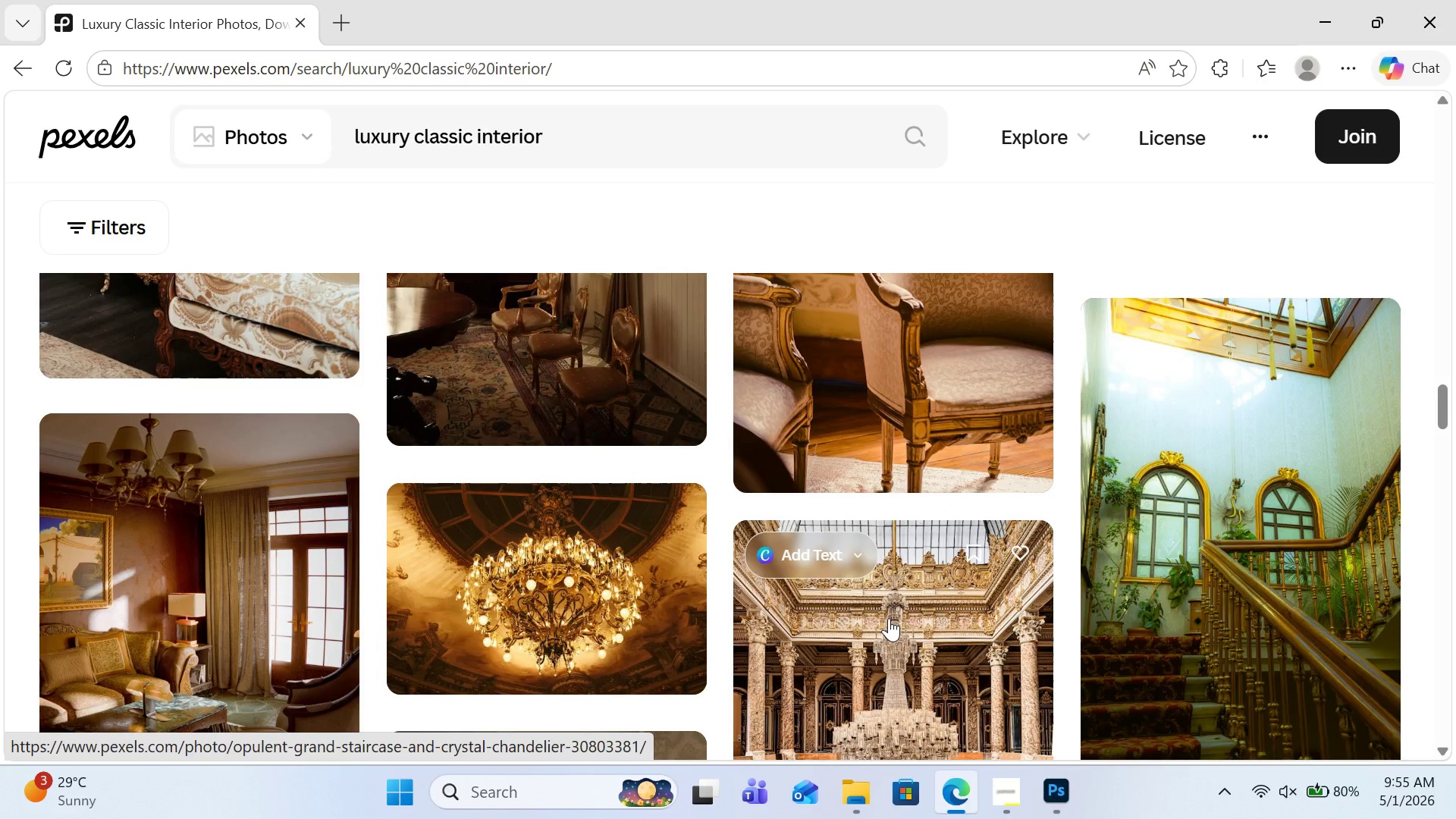 
scroll: coordinate [889, 618], scroll_direction: up, amount: 3.0
 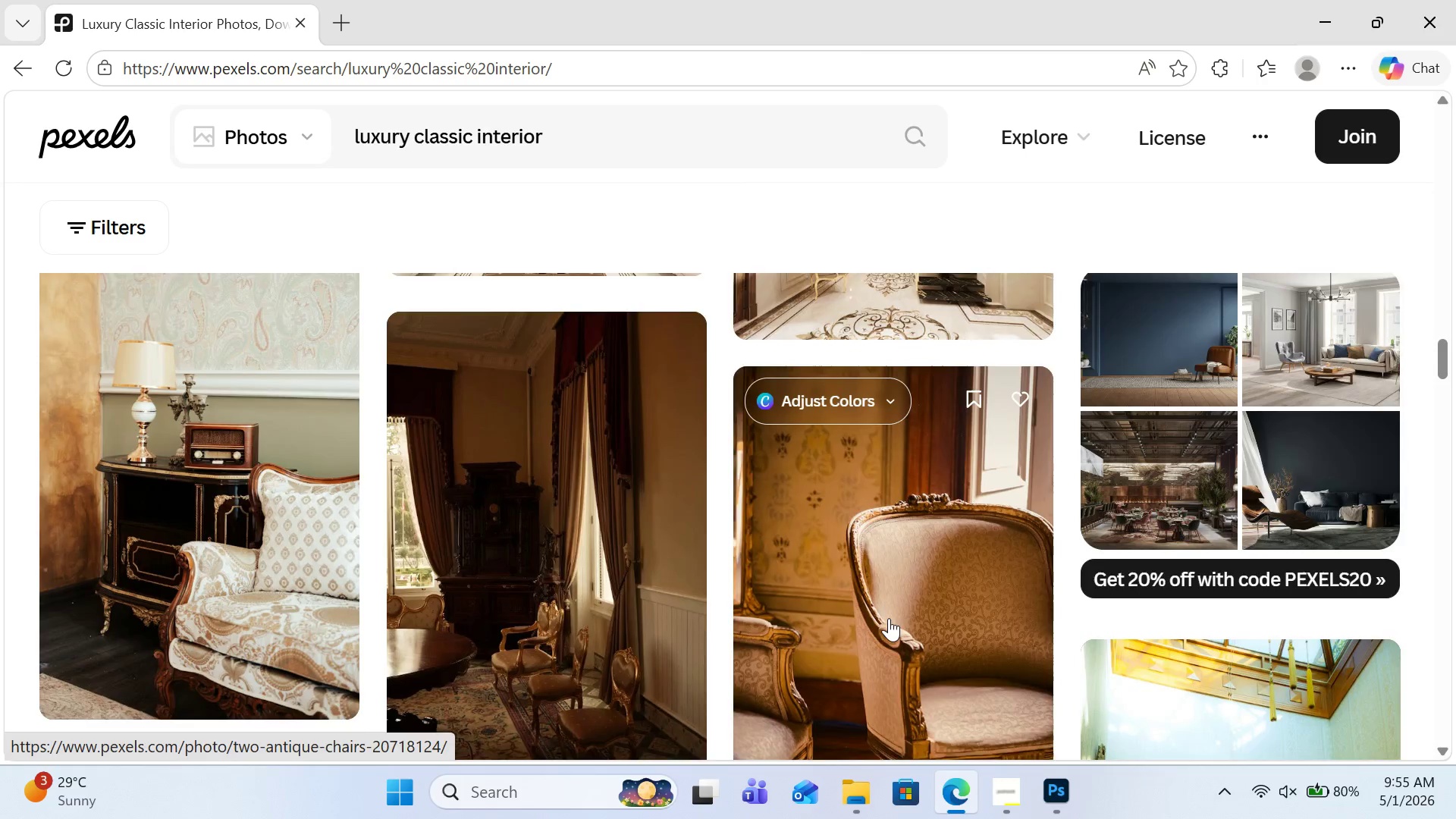 
scroll: coordinate [889, 618], scroll_direction: down, amount: 11.0
 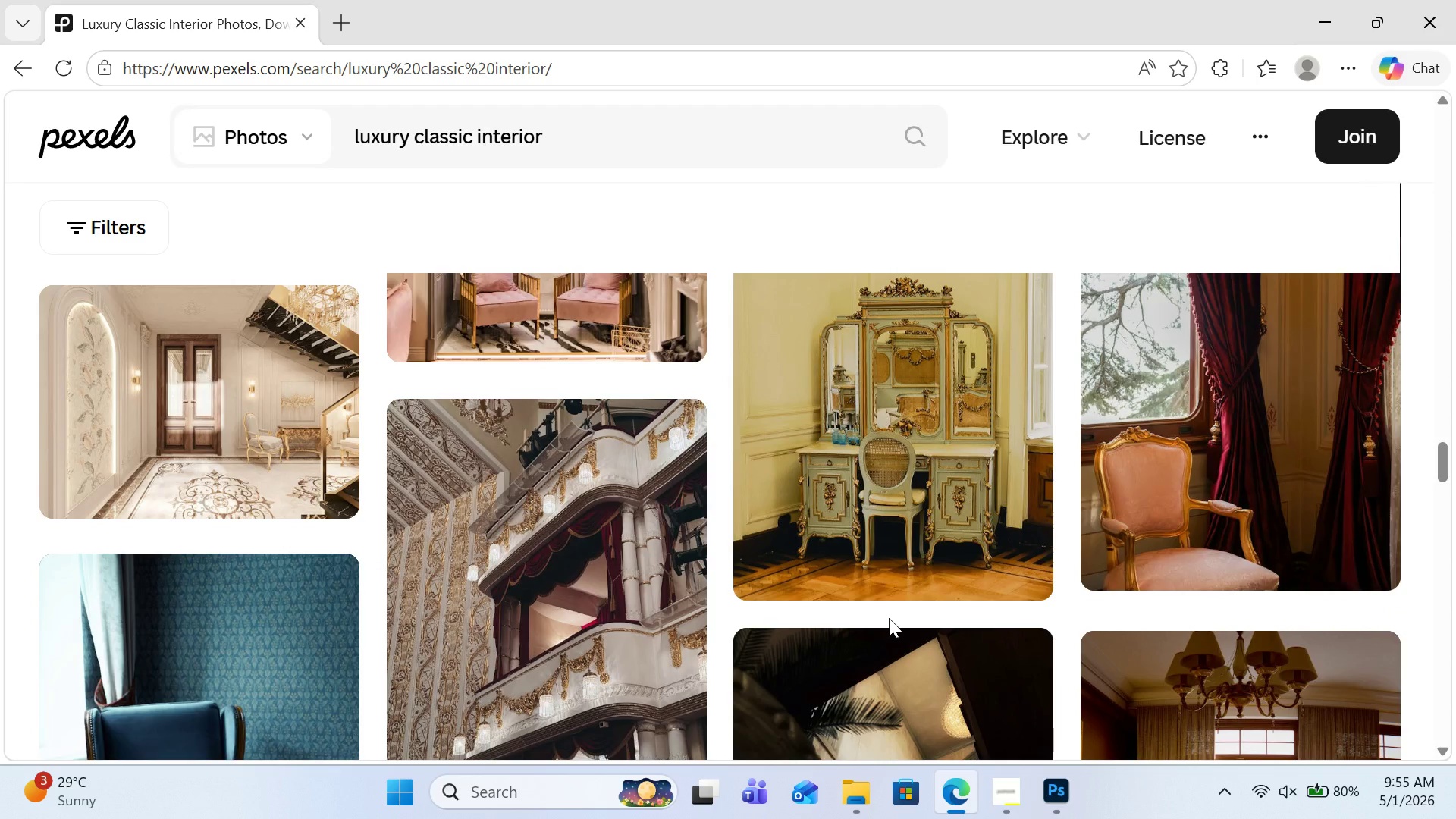 
wait(6.22)
 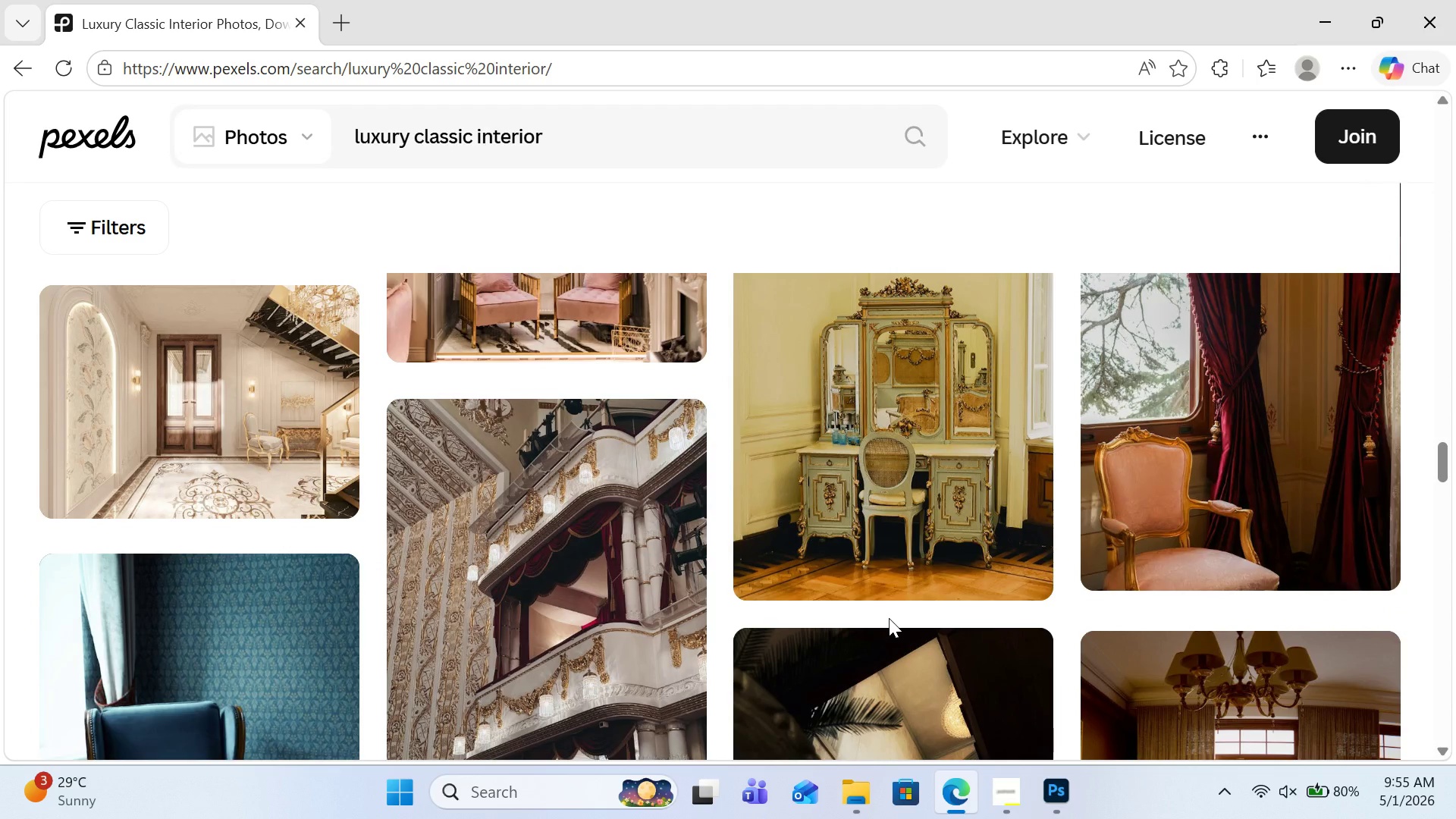 
scroll: coordinate [889, 618], scroll_direction: down, amount: 8.0
 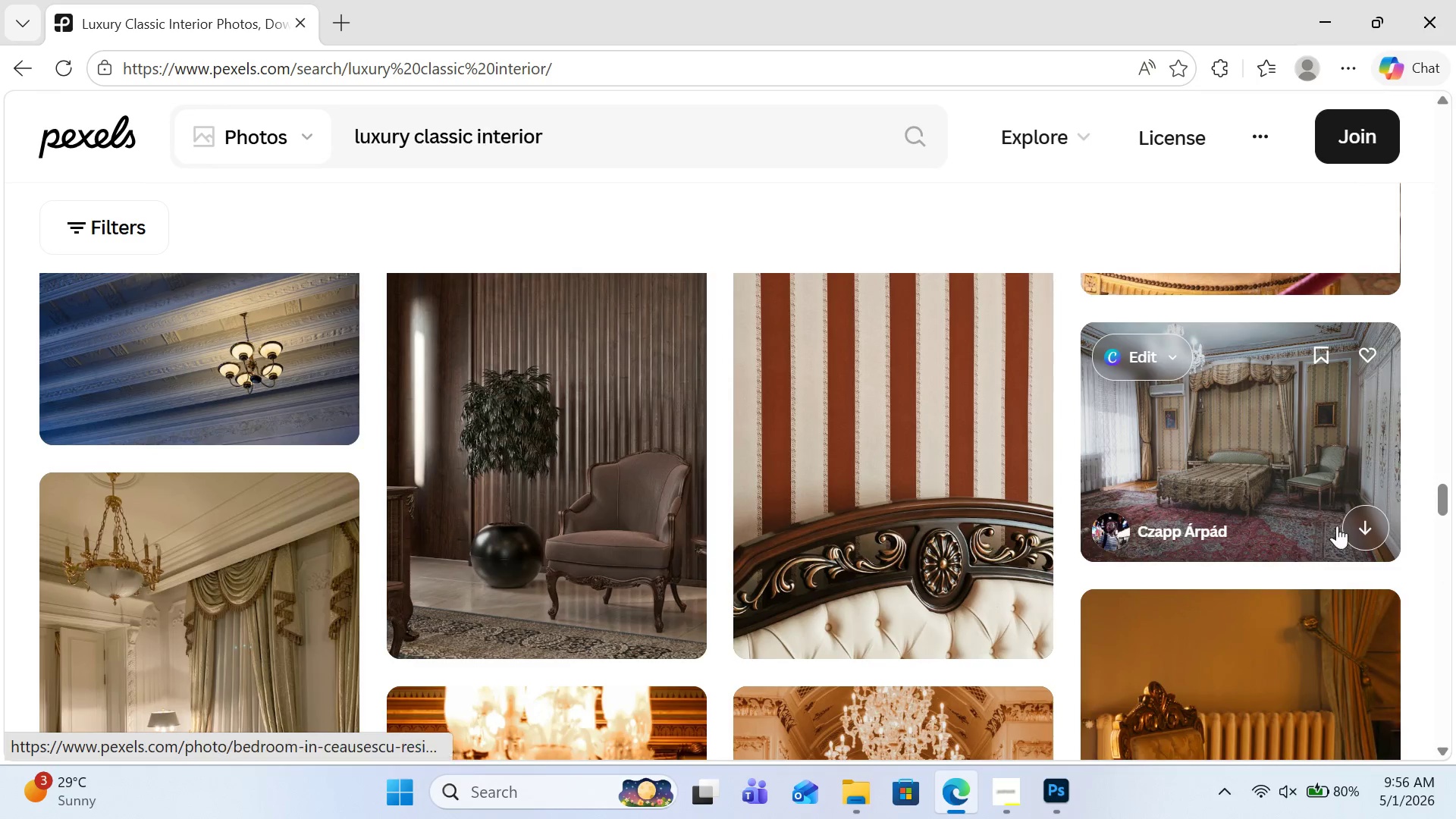 
wait(5.07)
 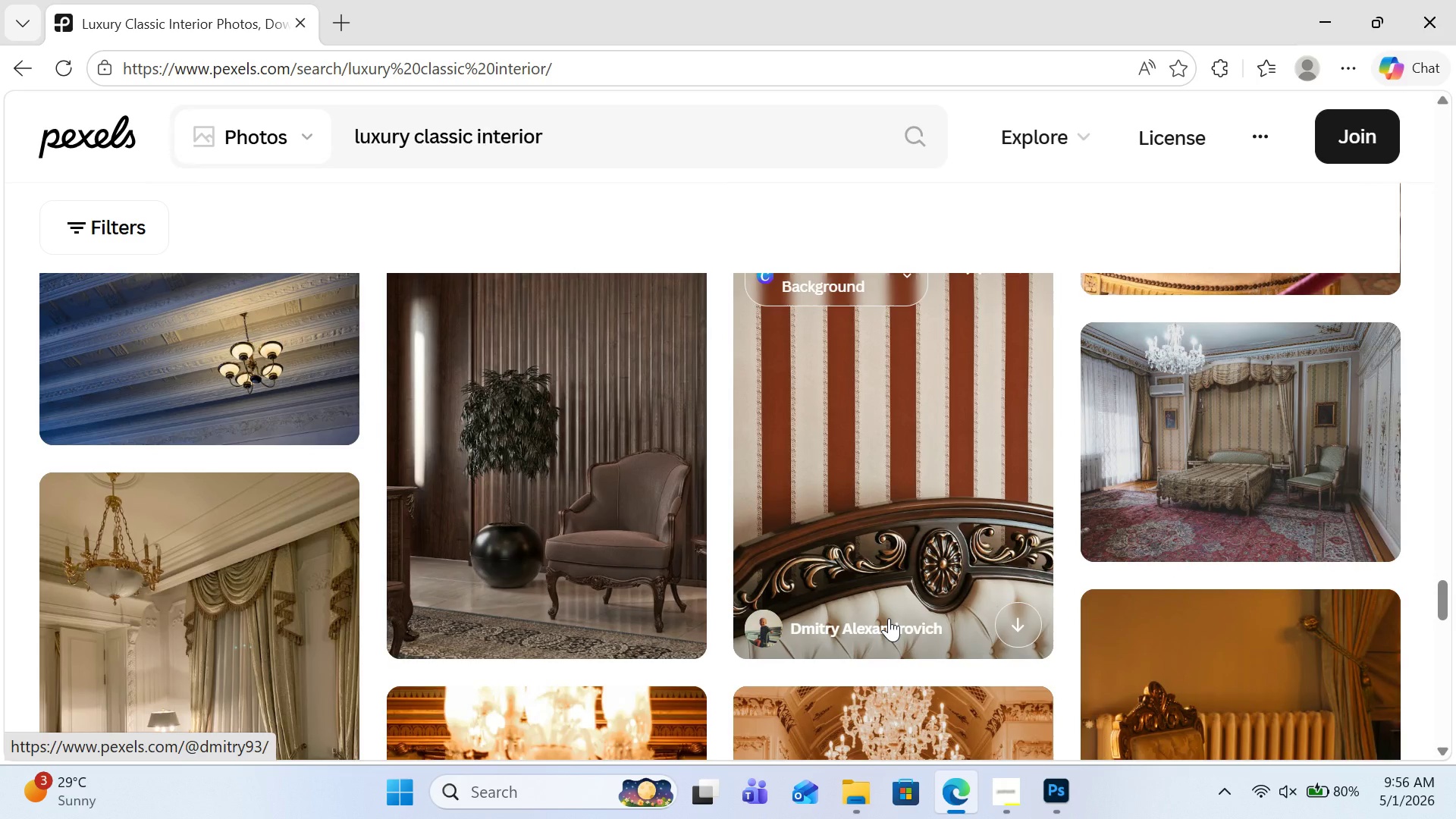 
scroll: coordinate [867, 554], scroll_direction: down, amount: 10.0
 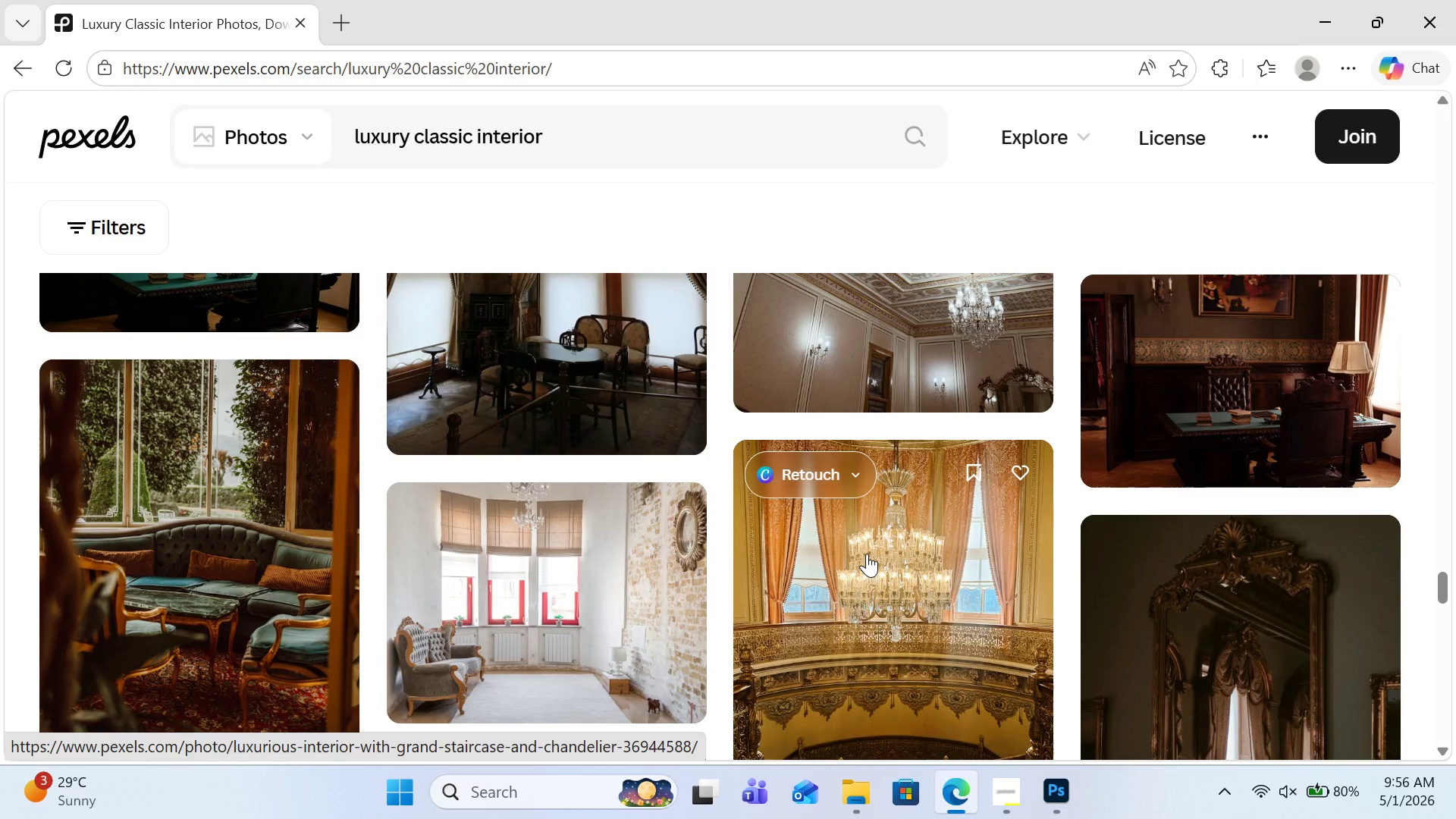 
scroll: coordinate [867, 554], scroll_direction: down, amount: 2.0
 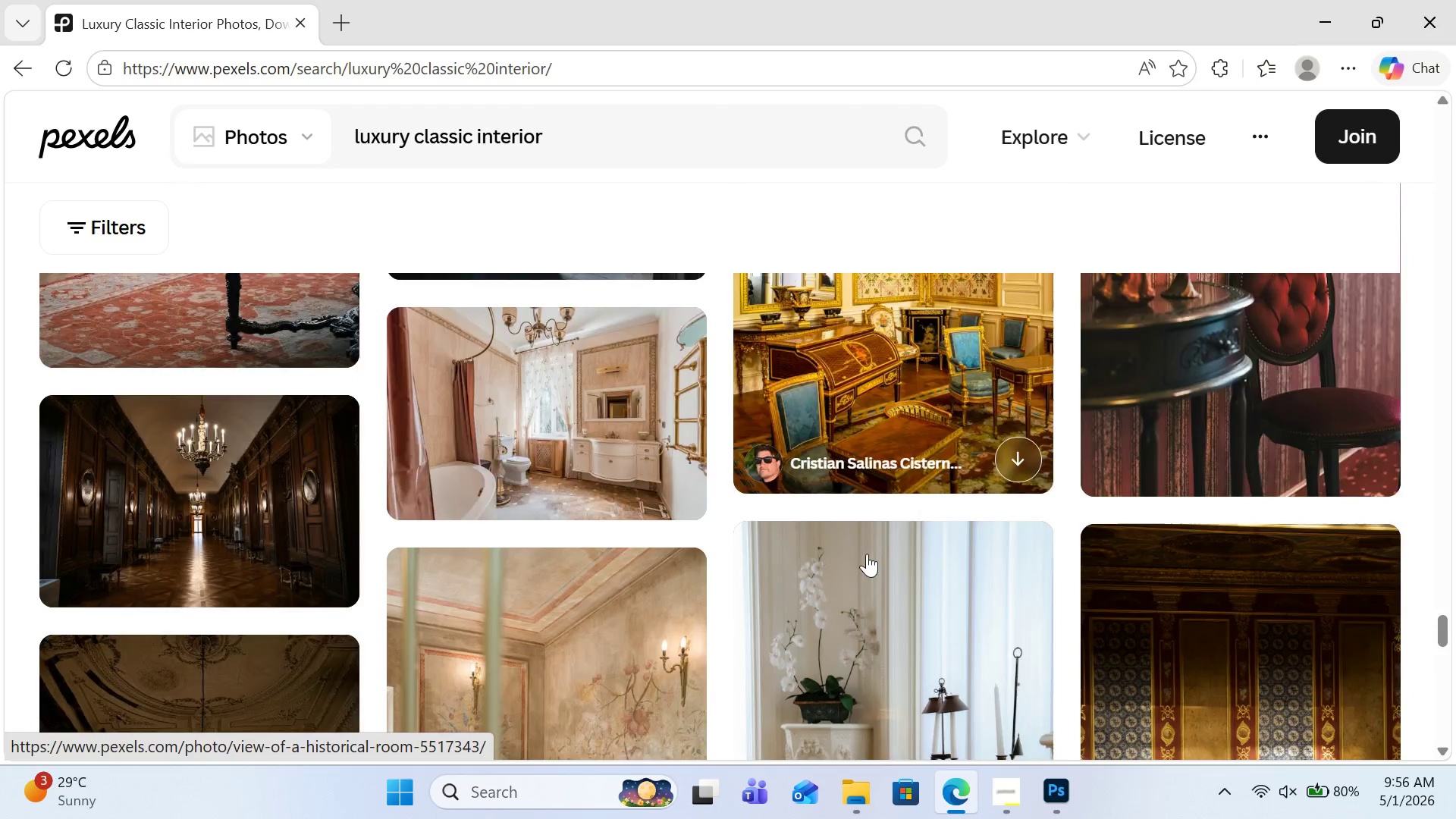 
scroll: coordinate [867, 554], scroll_direction: up, amount: 1.0
 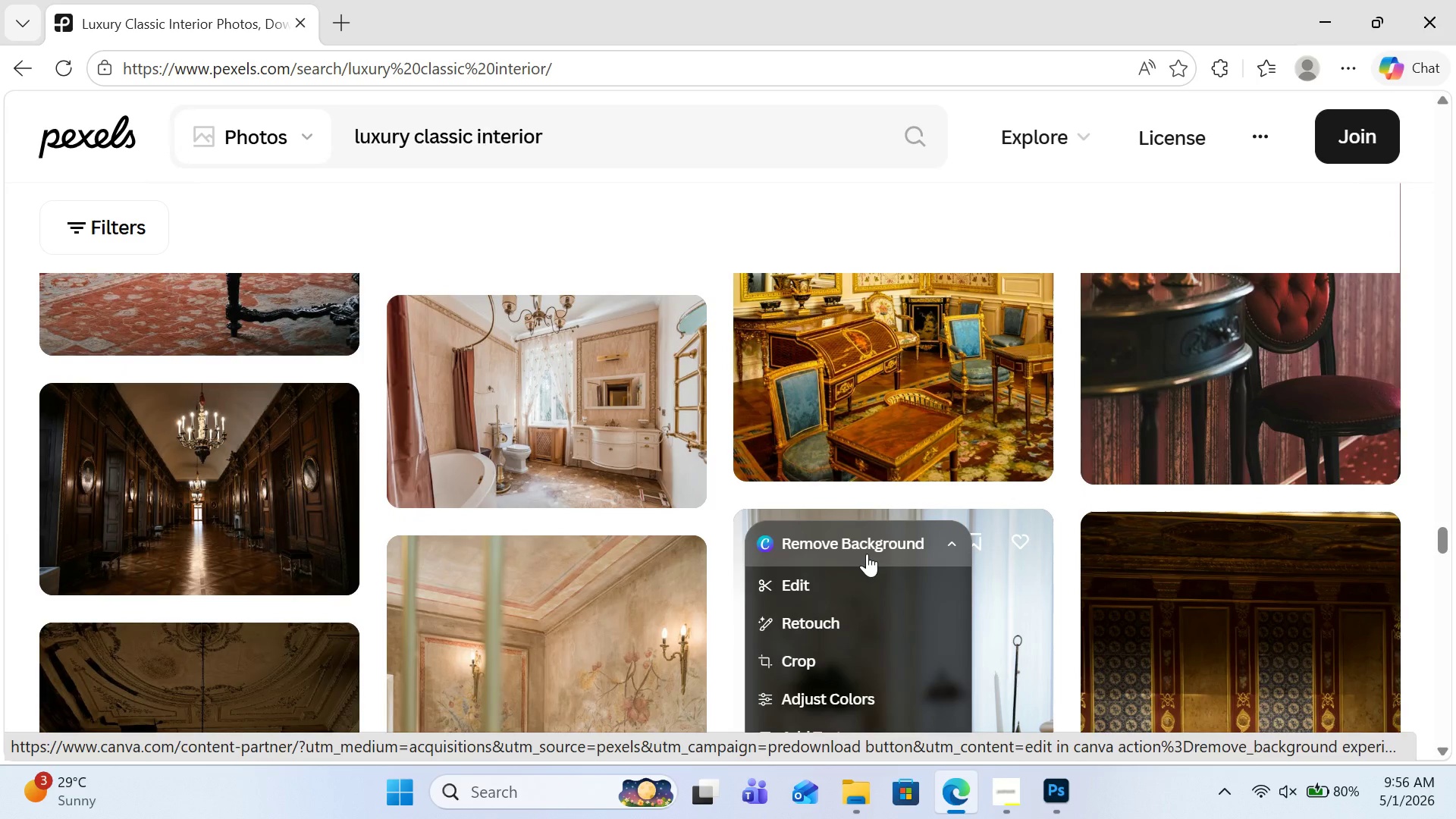 
scroll: coordinate [865, 549], scroll_direction: down, amount: 12.0
 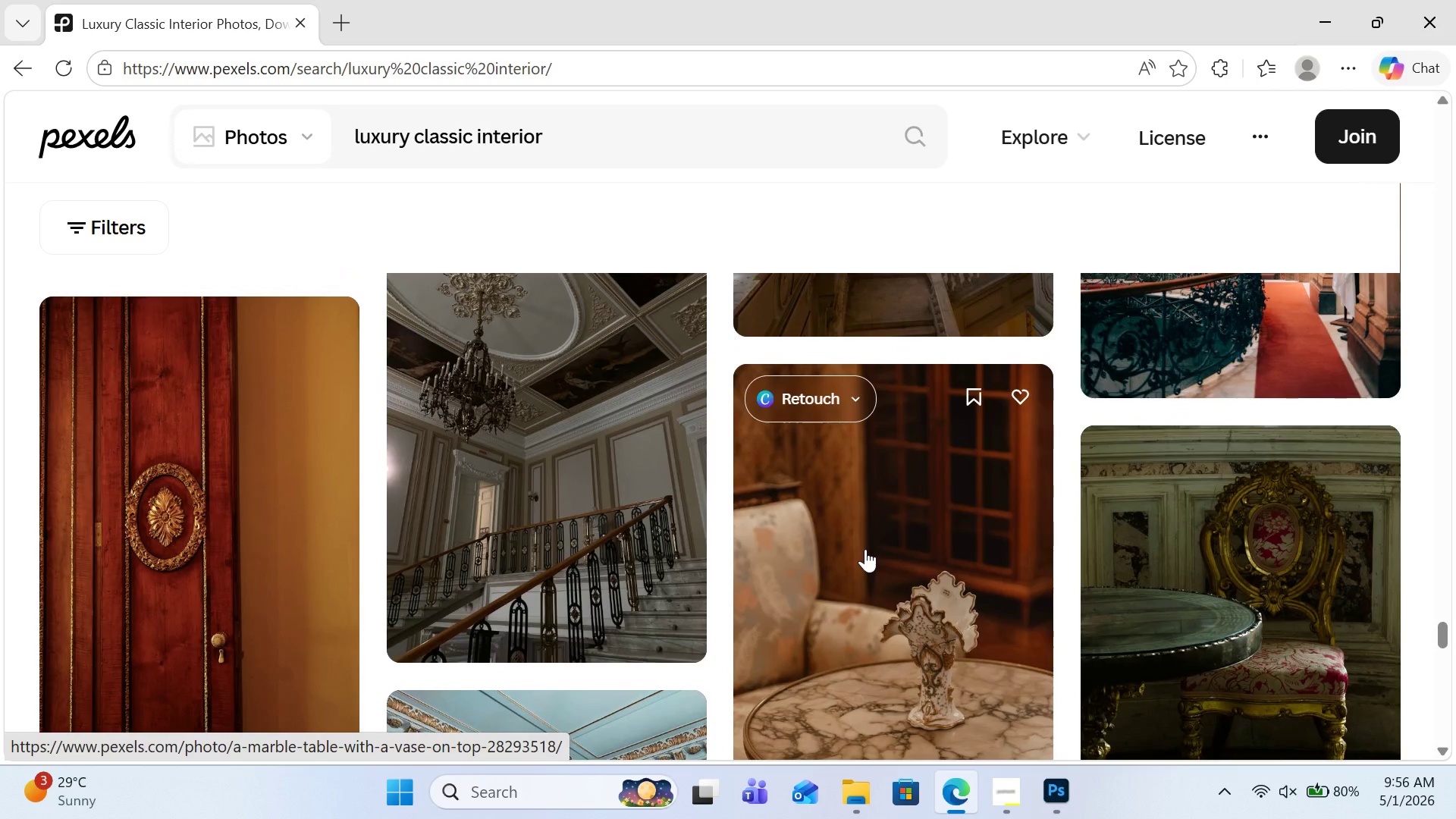 
scroll: coordinate [865, 549], scroll_direction: down, amount: 12.0
 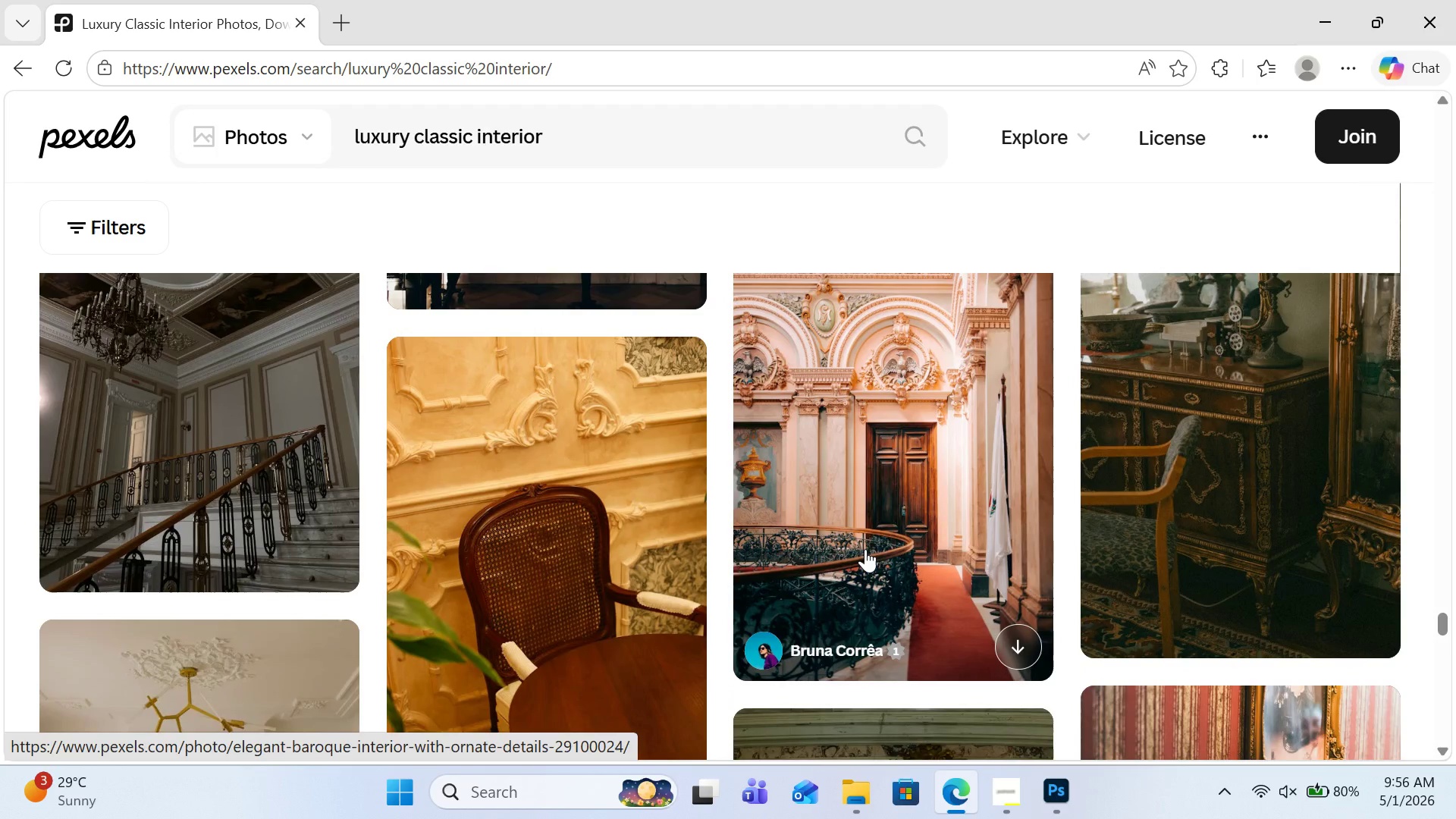 
scroll: coordinate [362, 635], scroll_direction: down, amount: 8.0
 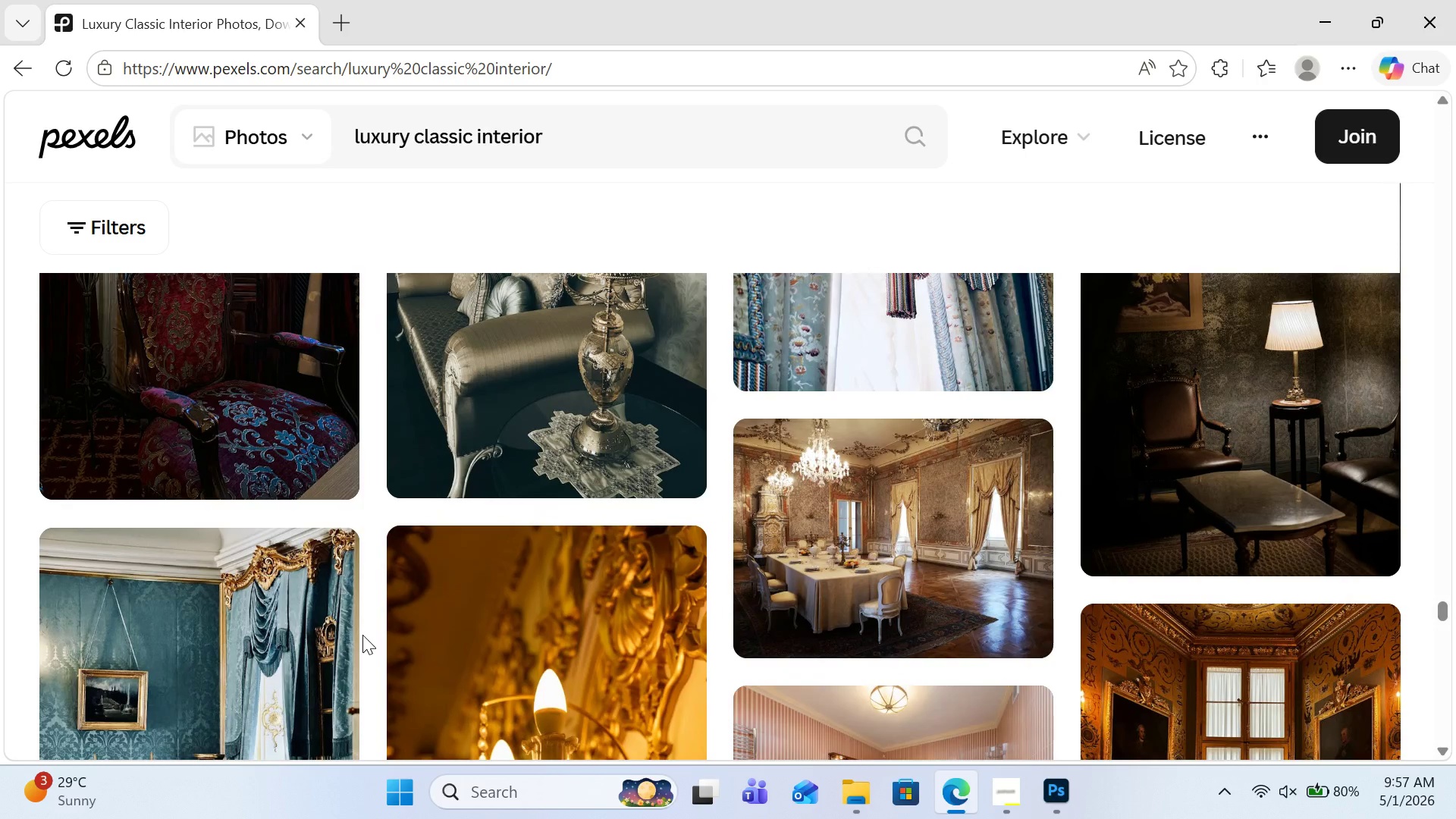 
scroll: coordinate [362, 635], scroll_direction: down, amount: 7.0
 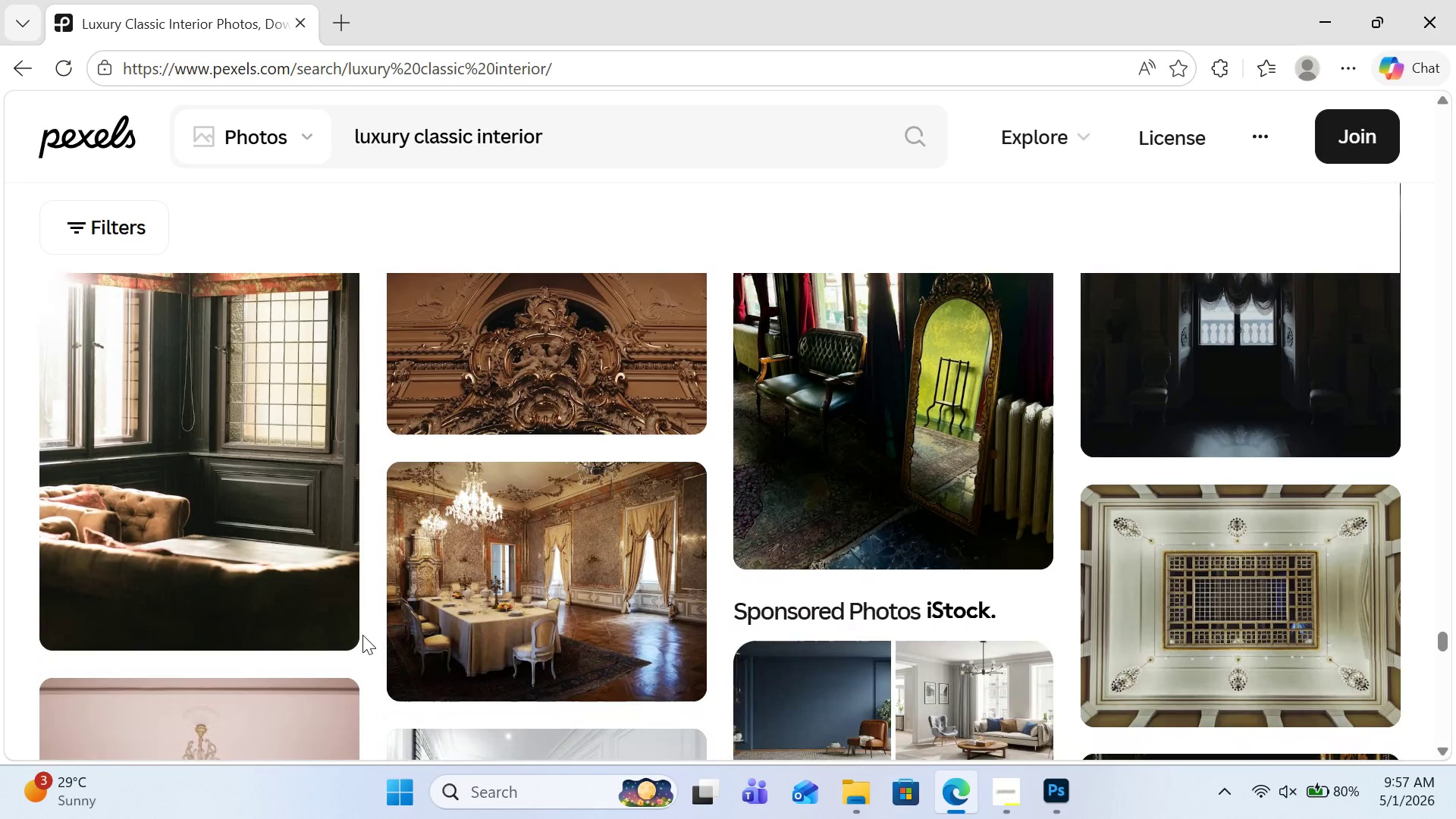 
scroll: coordinate [362, 635], scroll_direction: down, amount: 3.0
 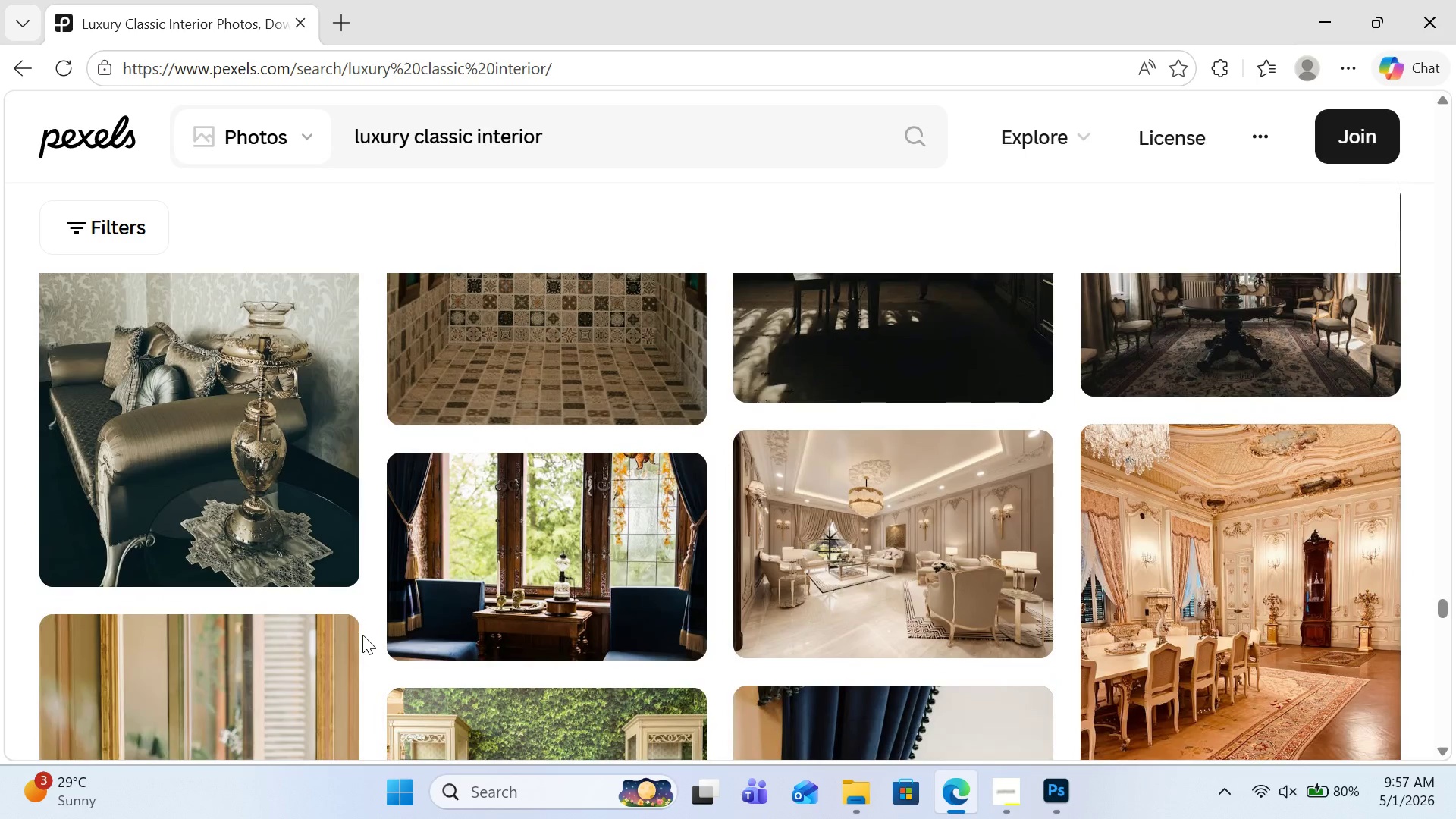 
left_click([924, 565])
 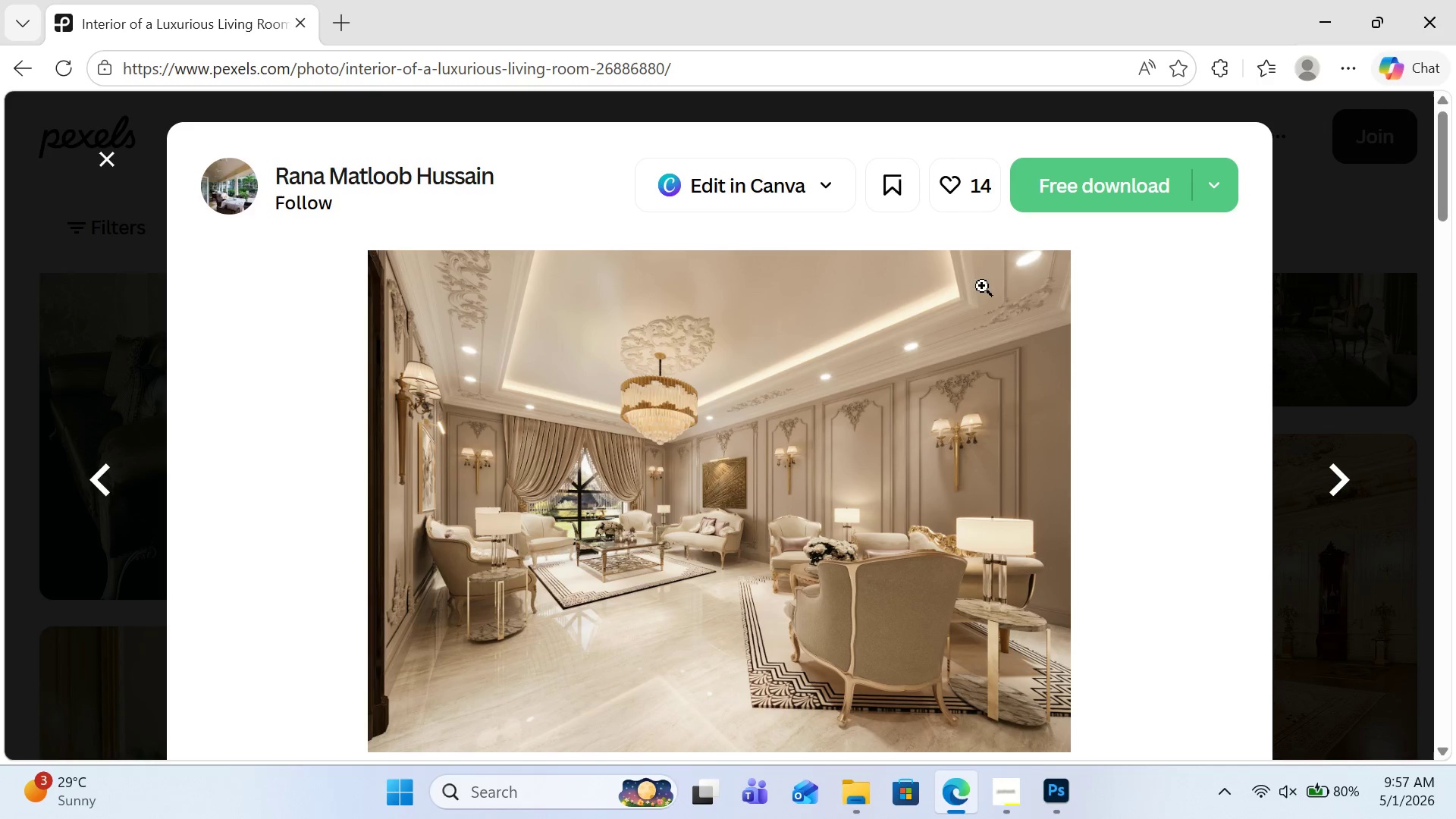 
wait(5.31)
 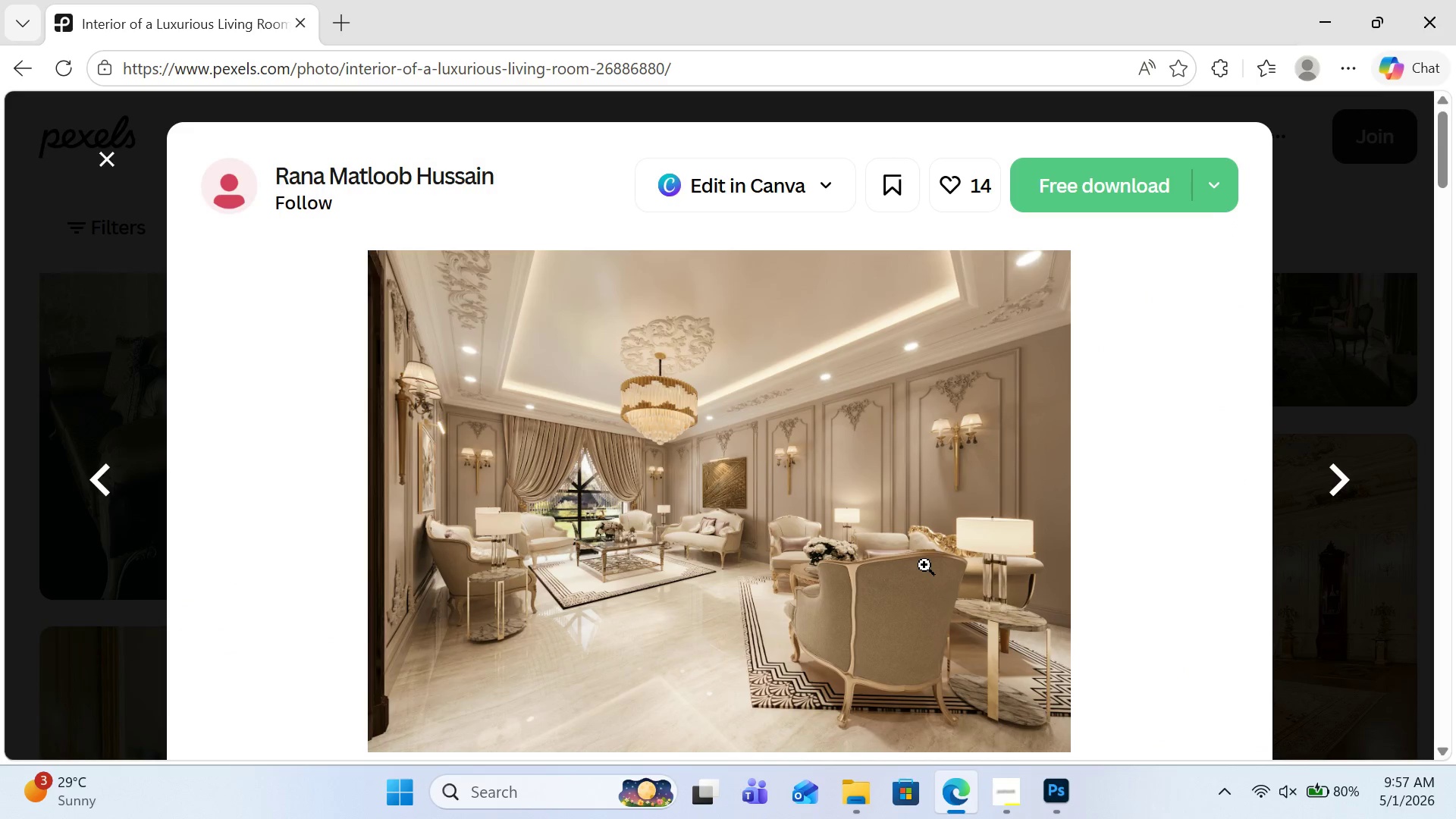 
scroll: coordinate [1059, 283], scroll_direction: down, amount: 1.0
 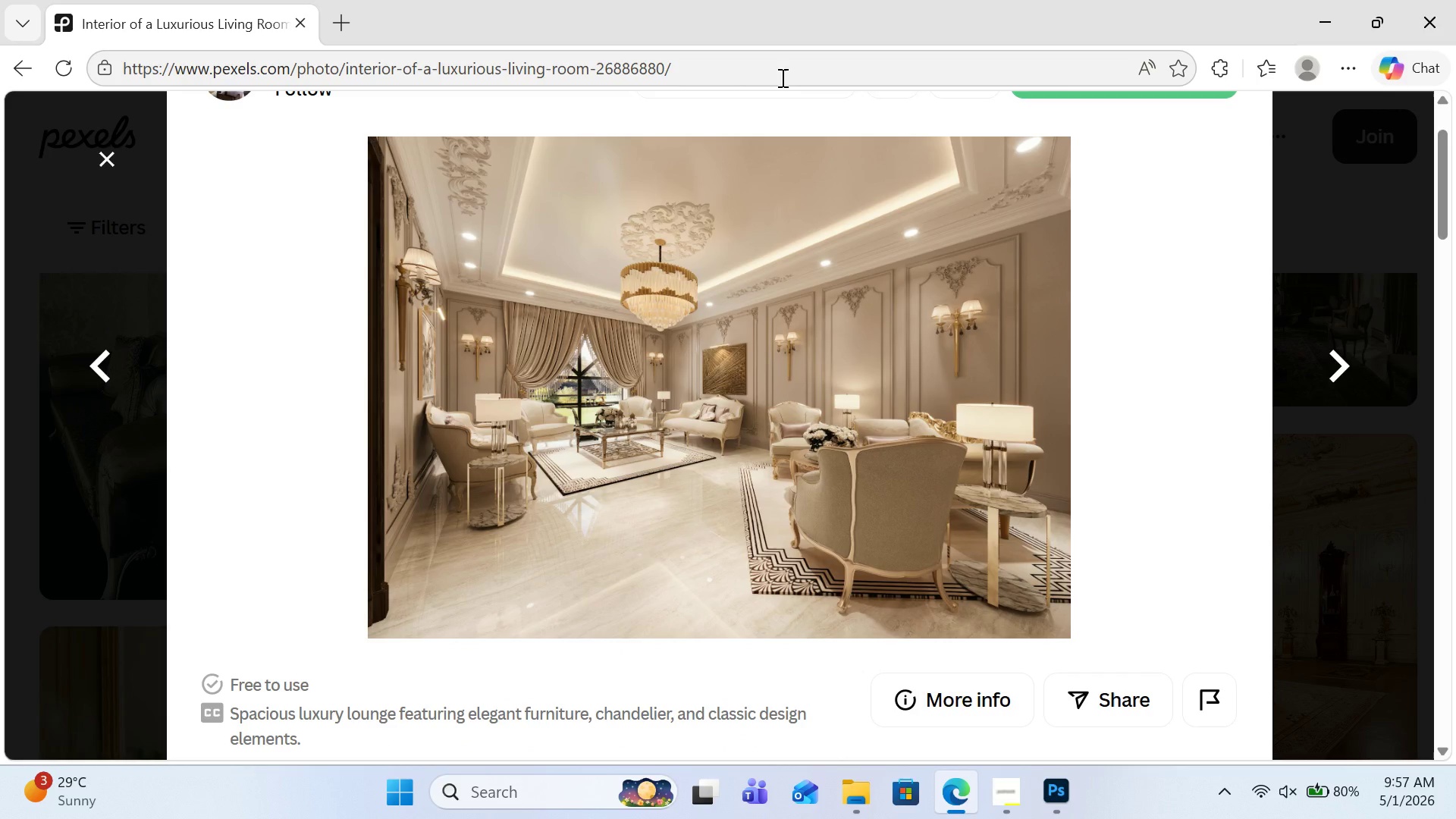 
left_click([781, 77])
 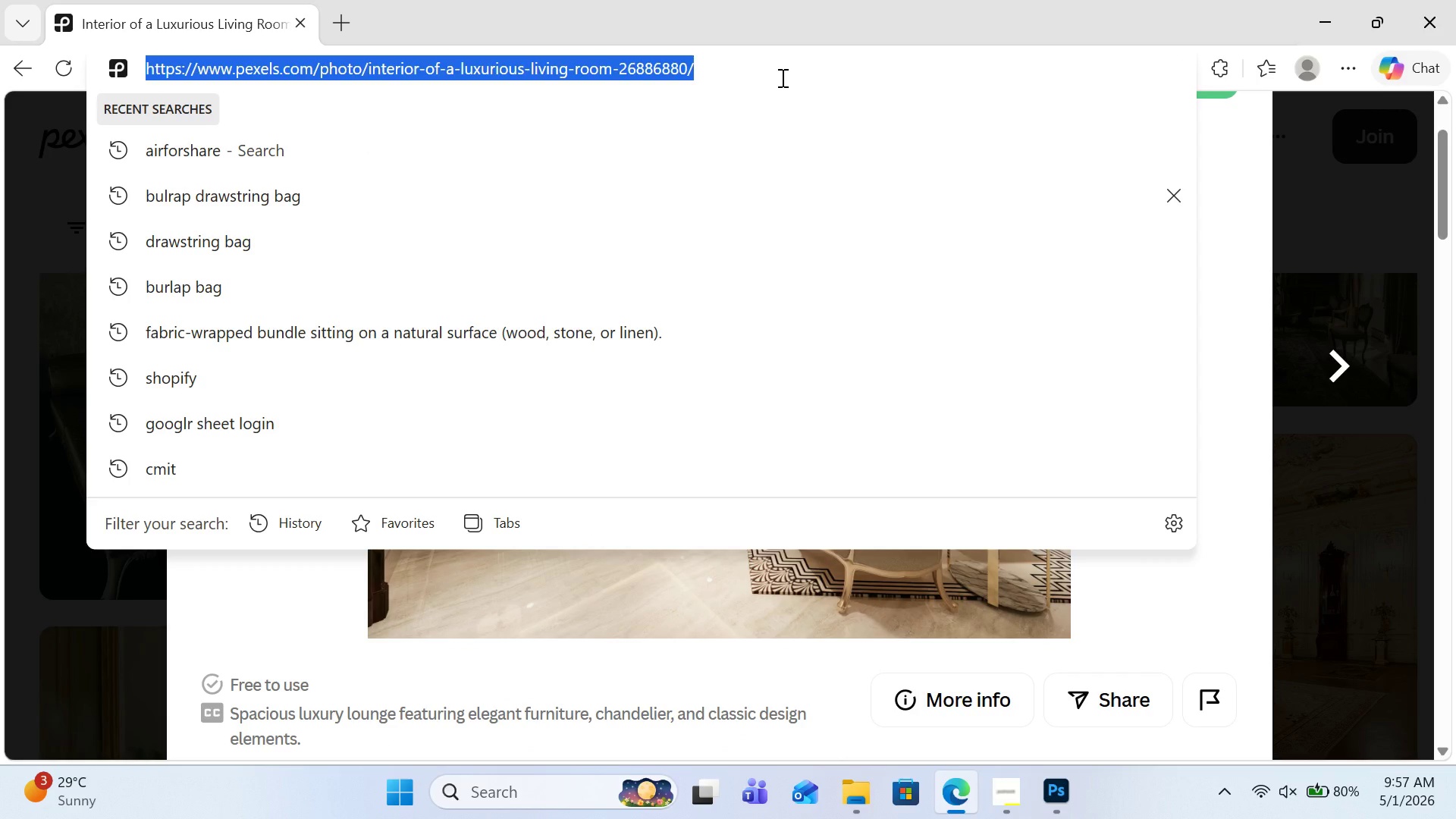 
key(Control+C)
 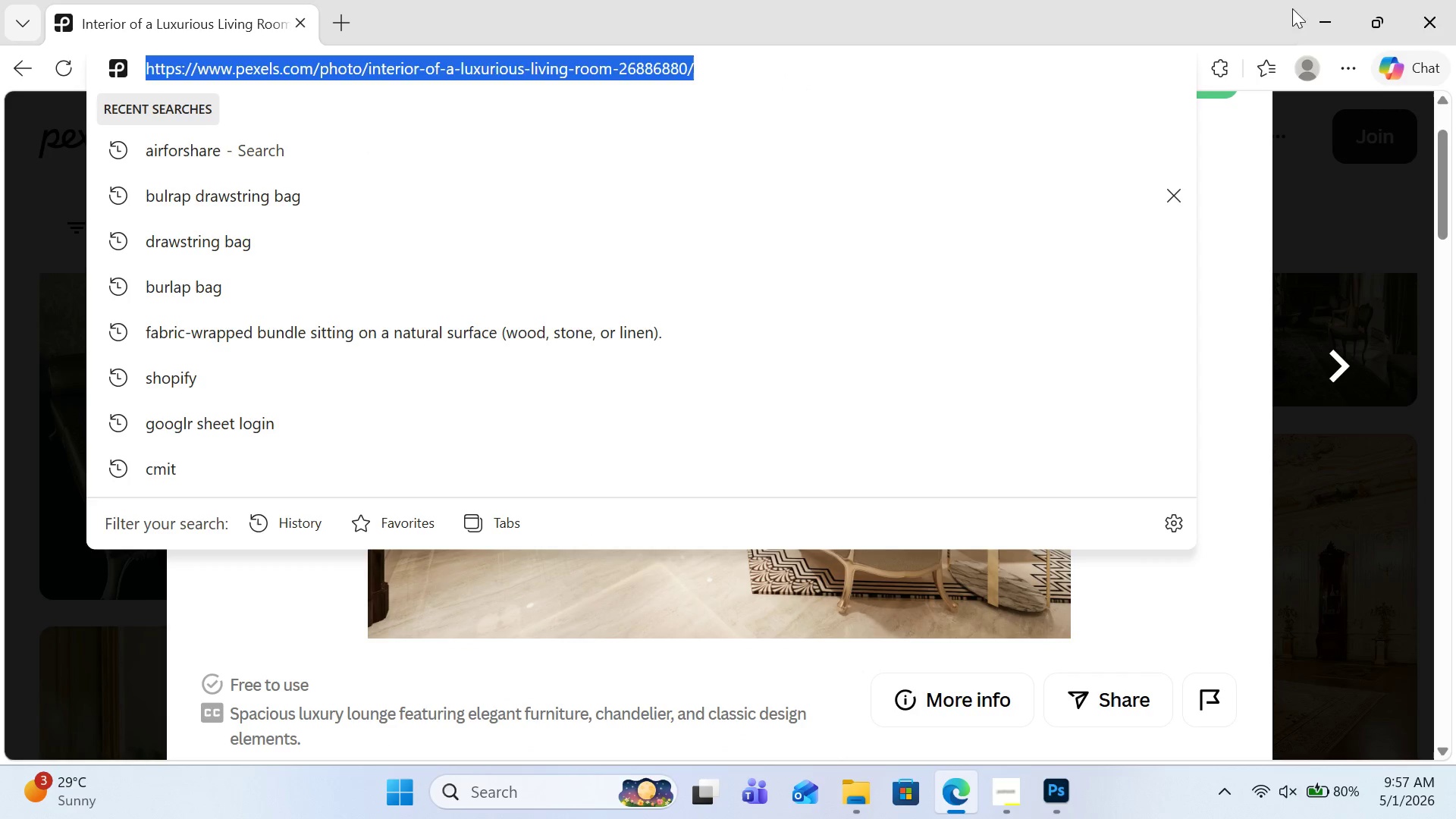 
left_click([1310, 8])
 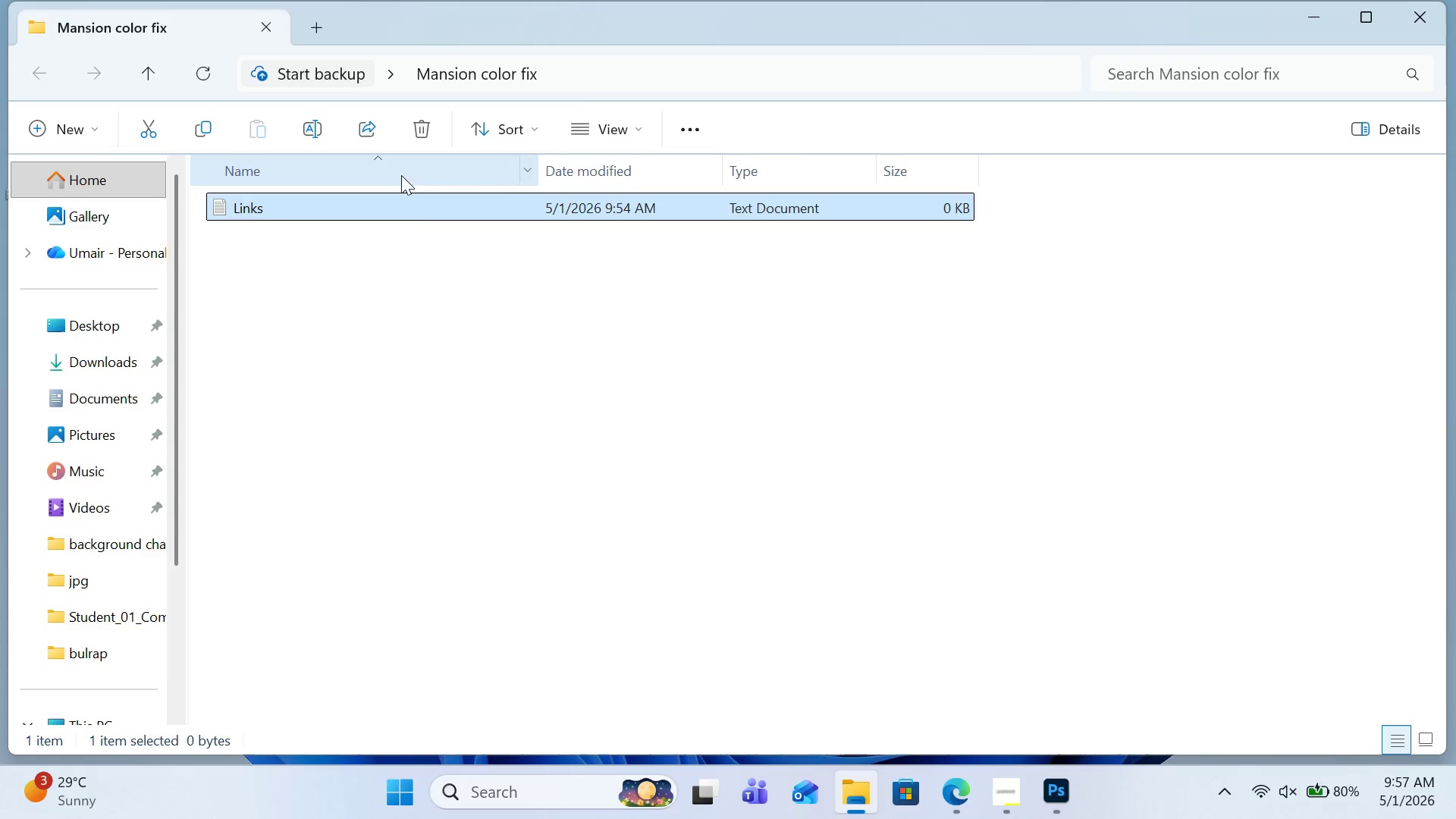 
double_click([410, 206])
 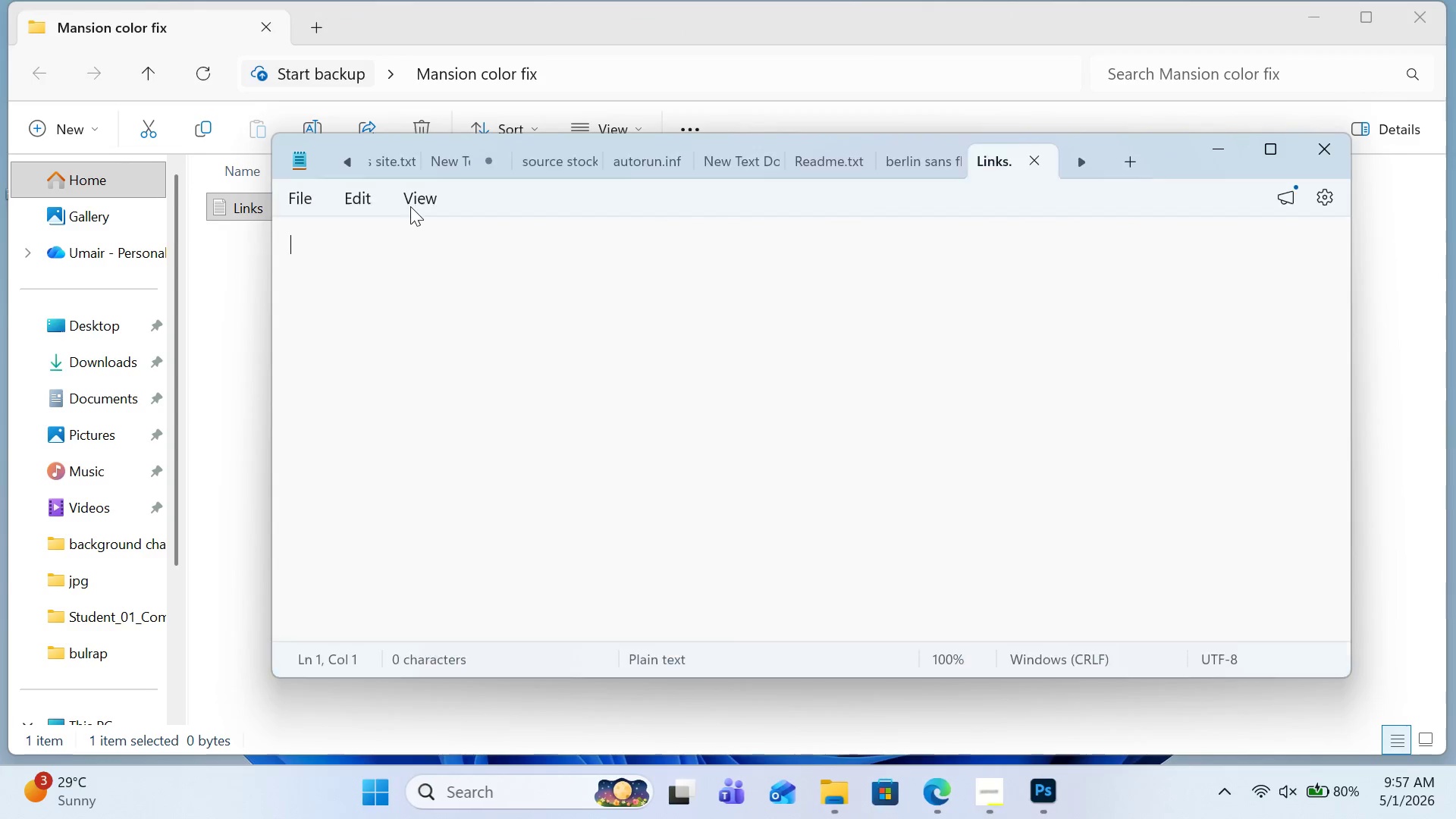 
key(Control+V)
 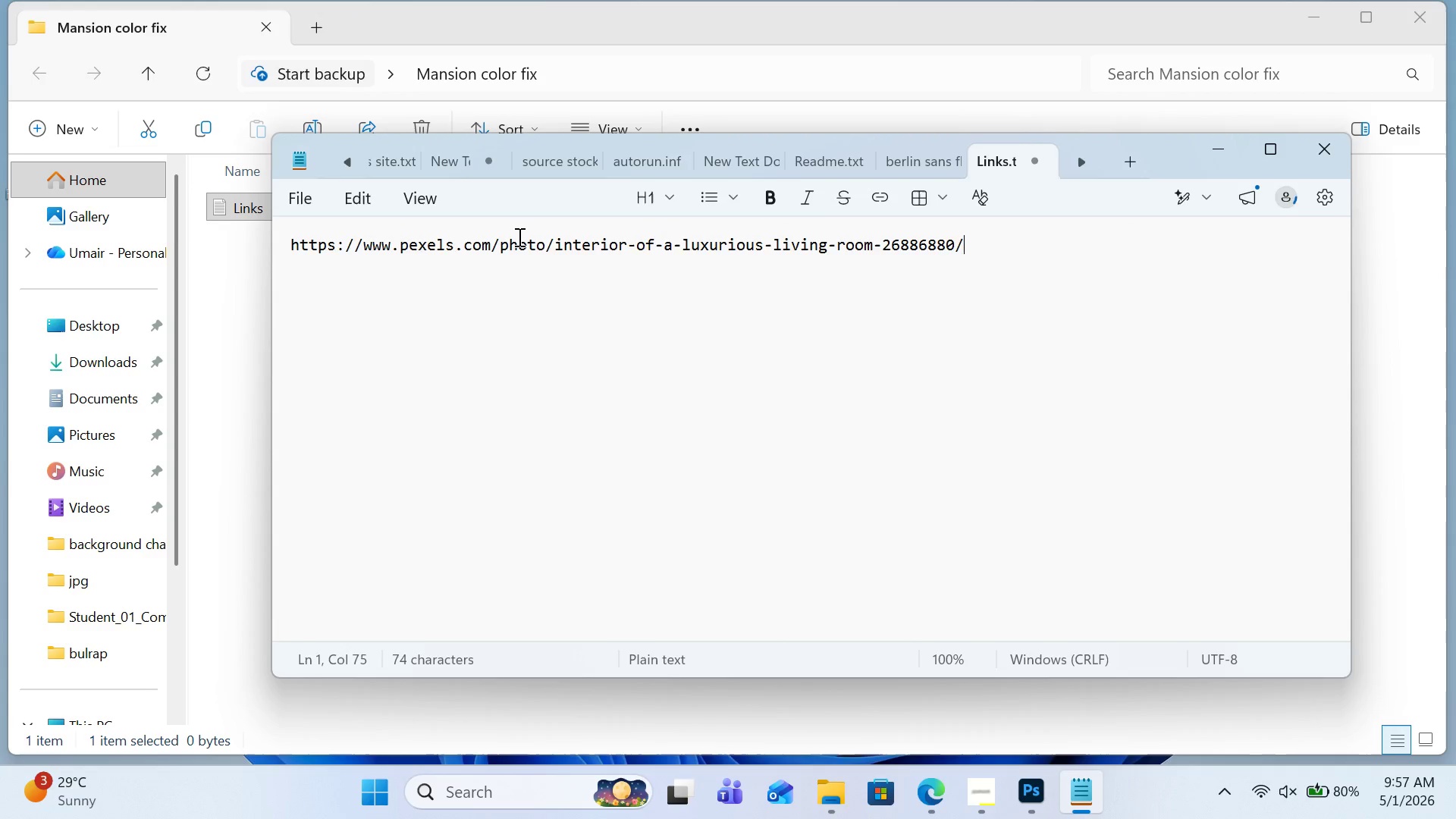 
key(Space)
 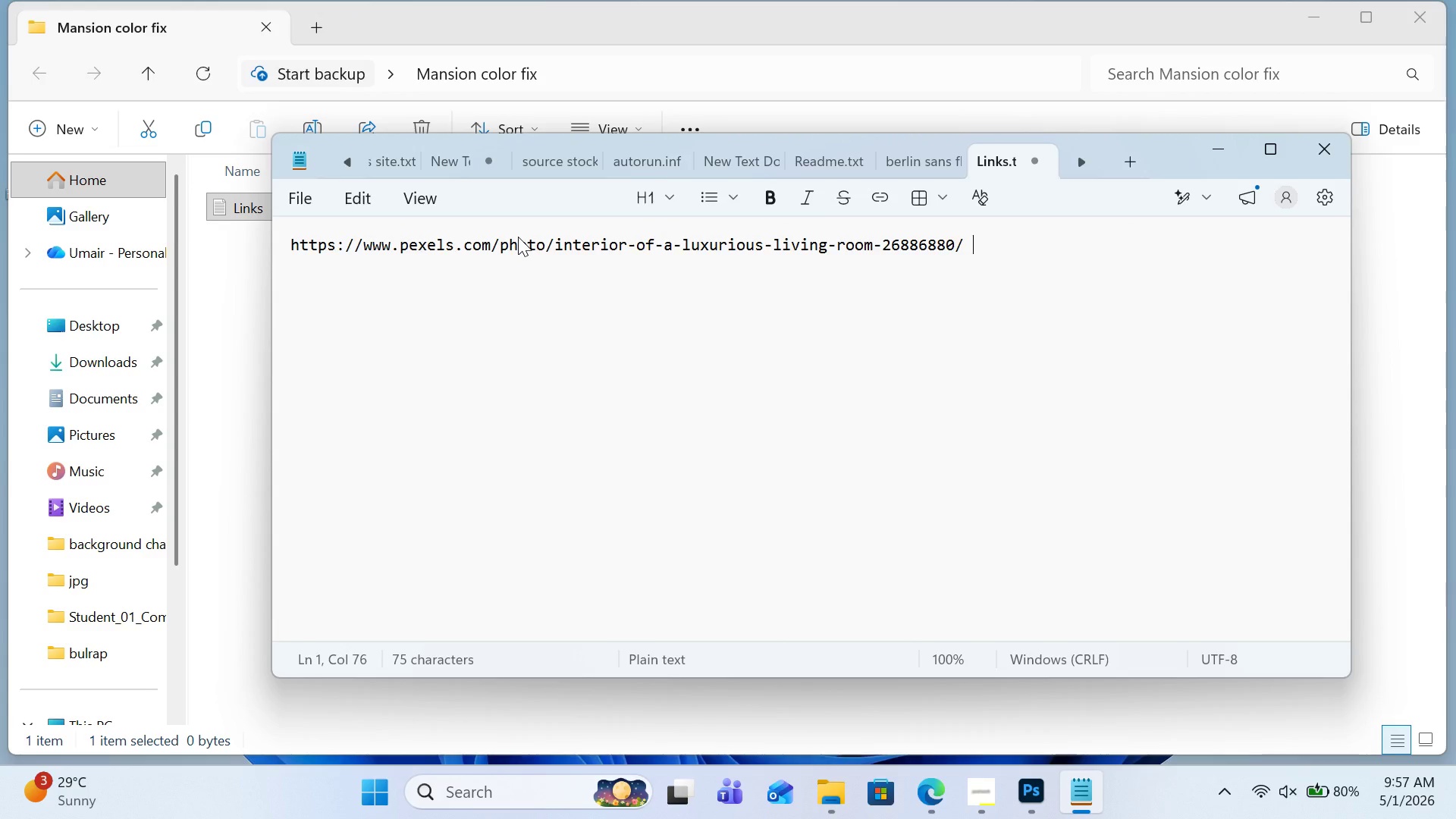 
wait(6.2)
 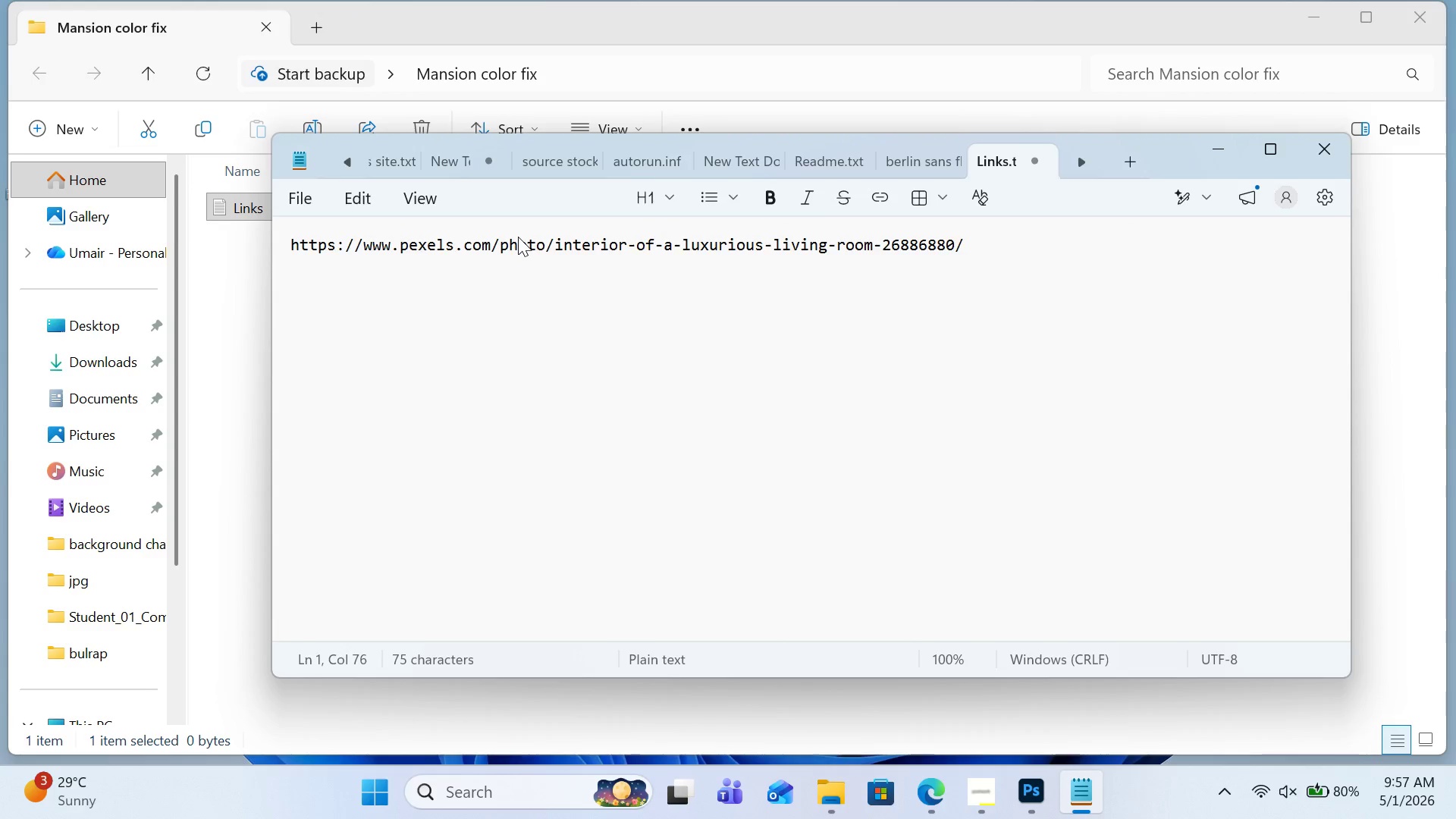 
key(Control+S)
 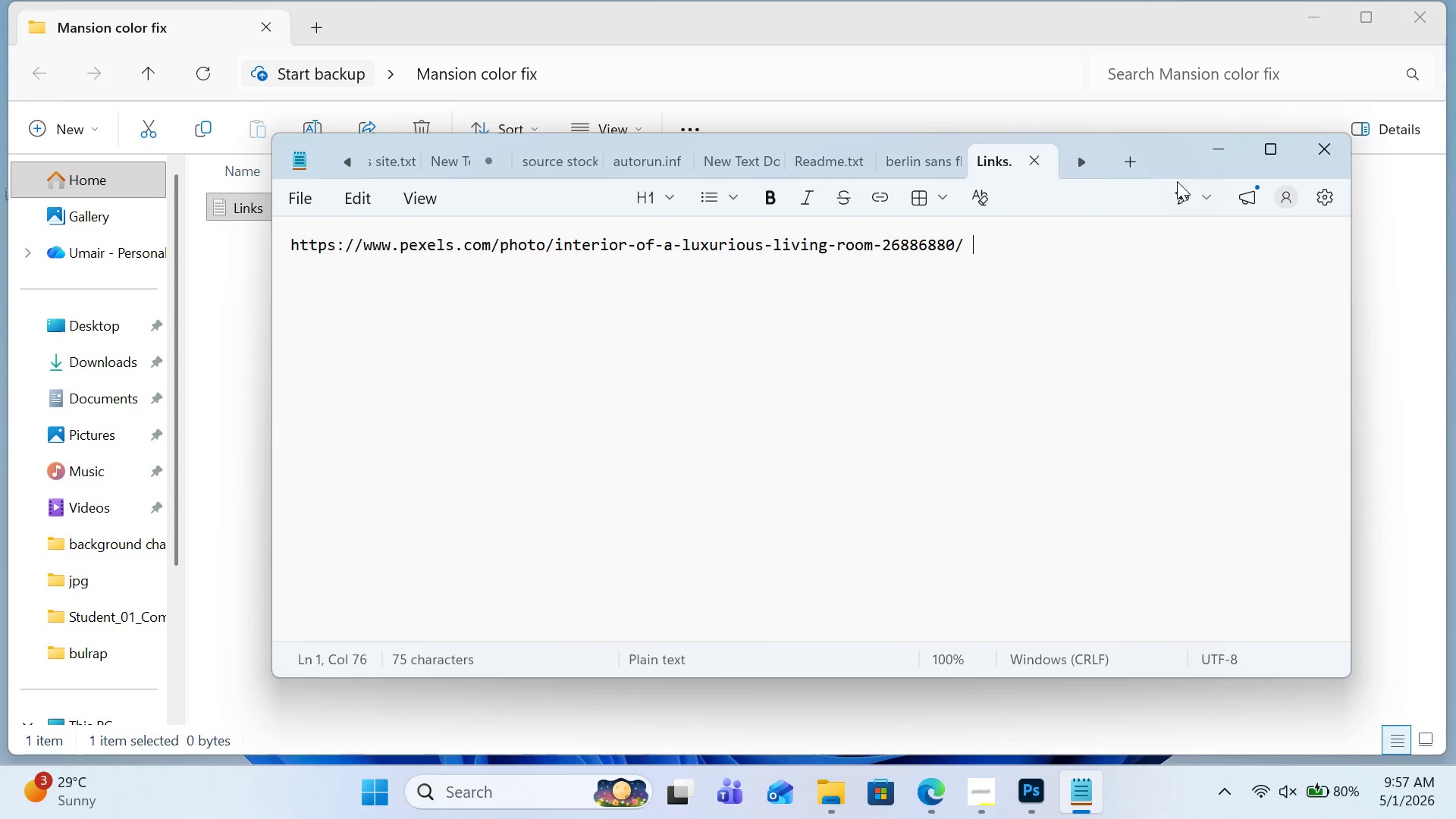 
left_click([1219, 162])
 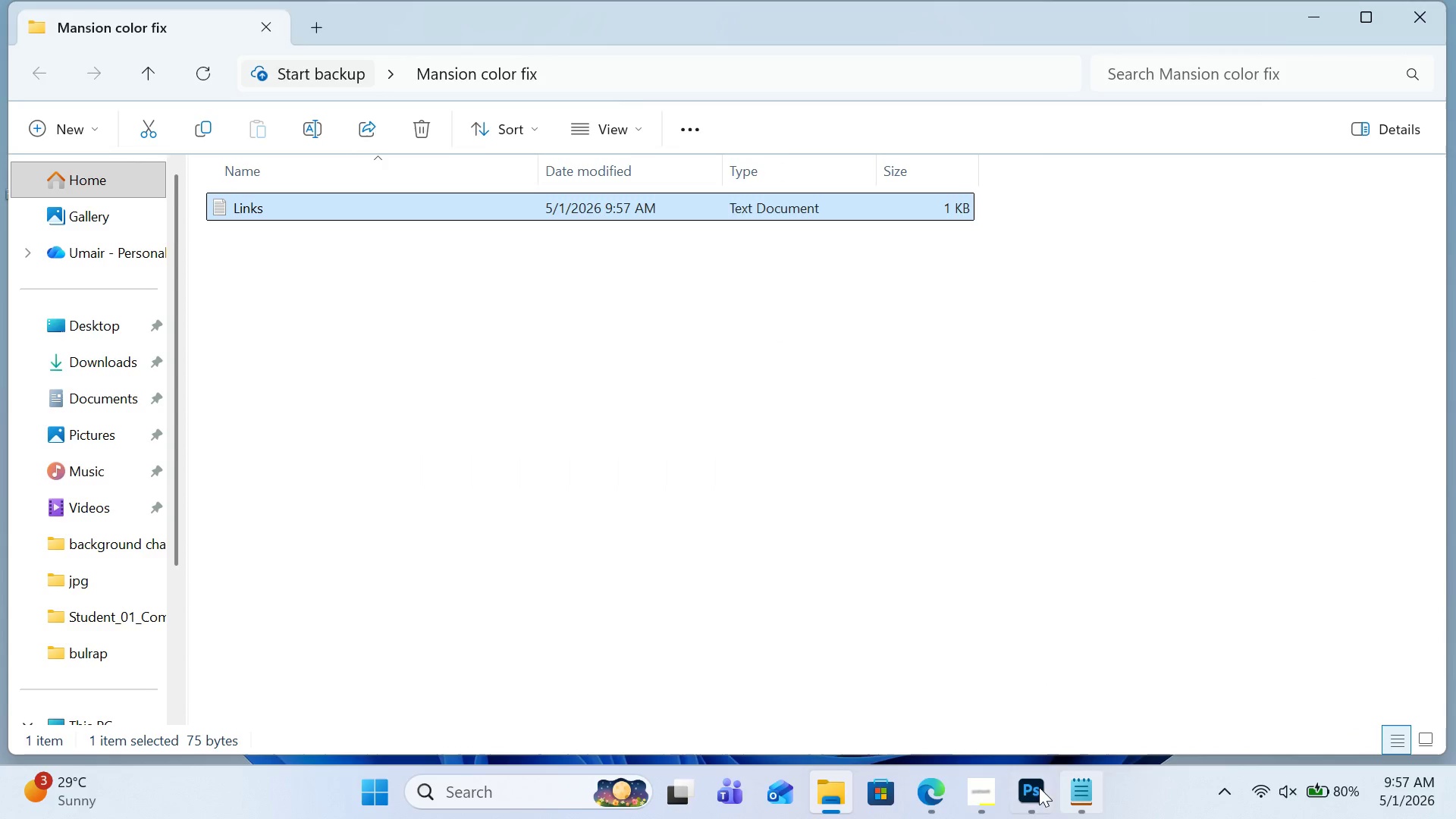 
left_click([934, 794])
 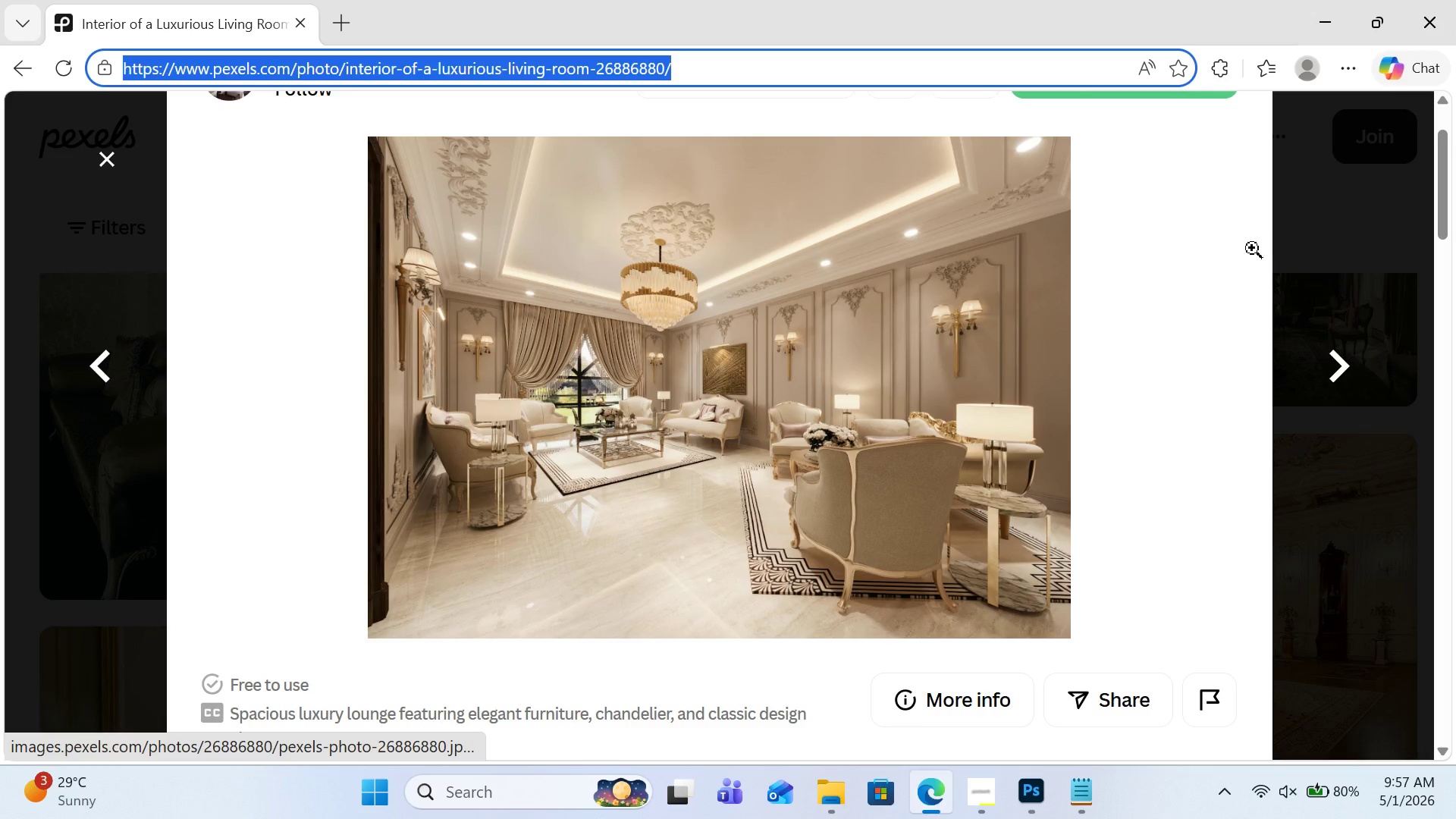 
key(Escape)
 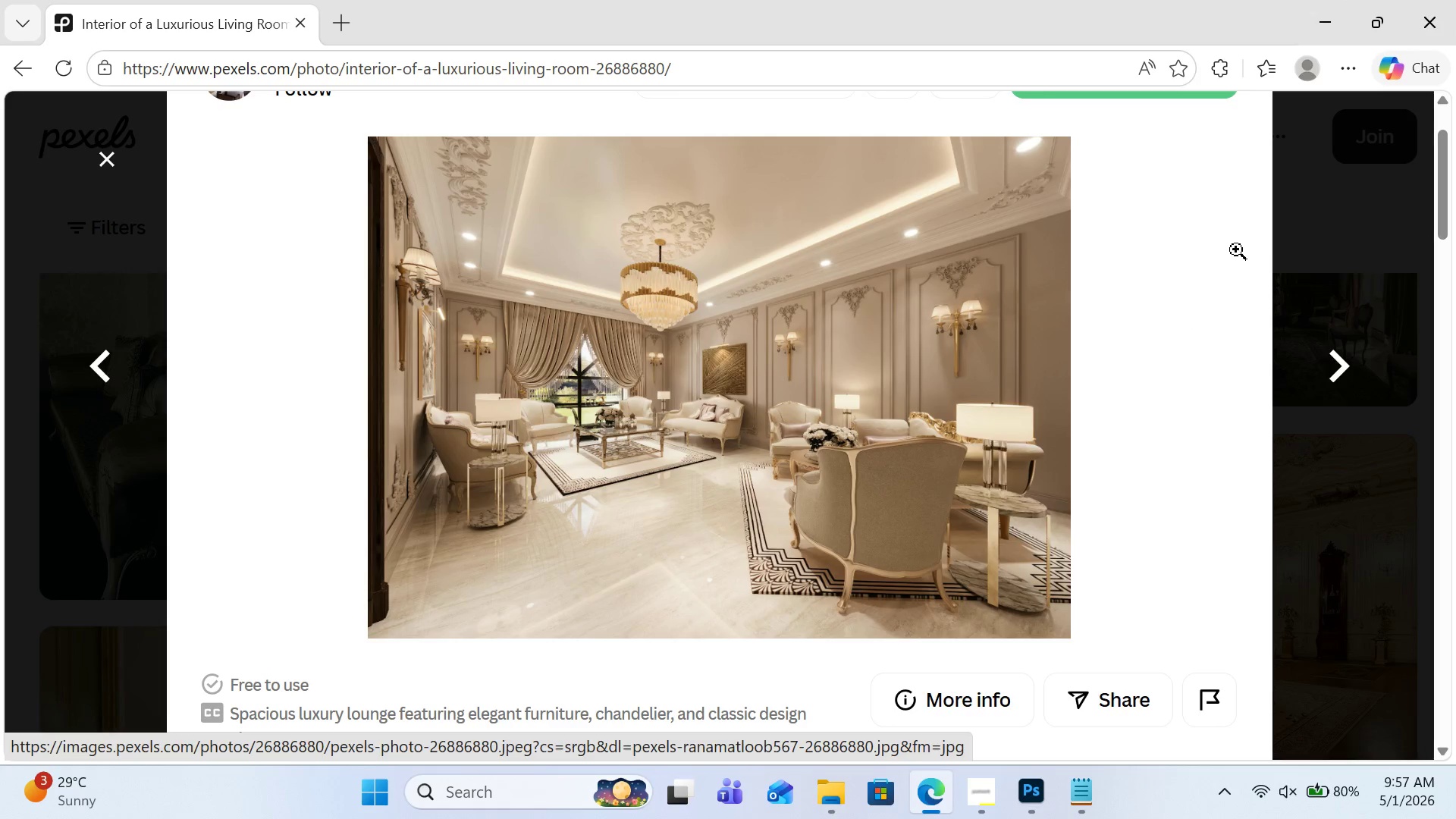 
key(Escape)
 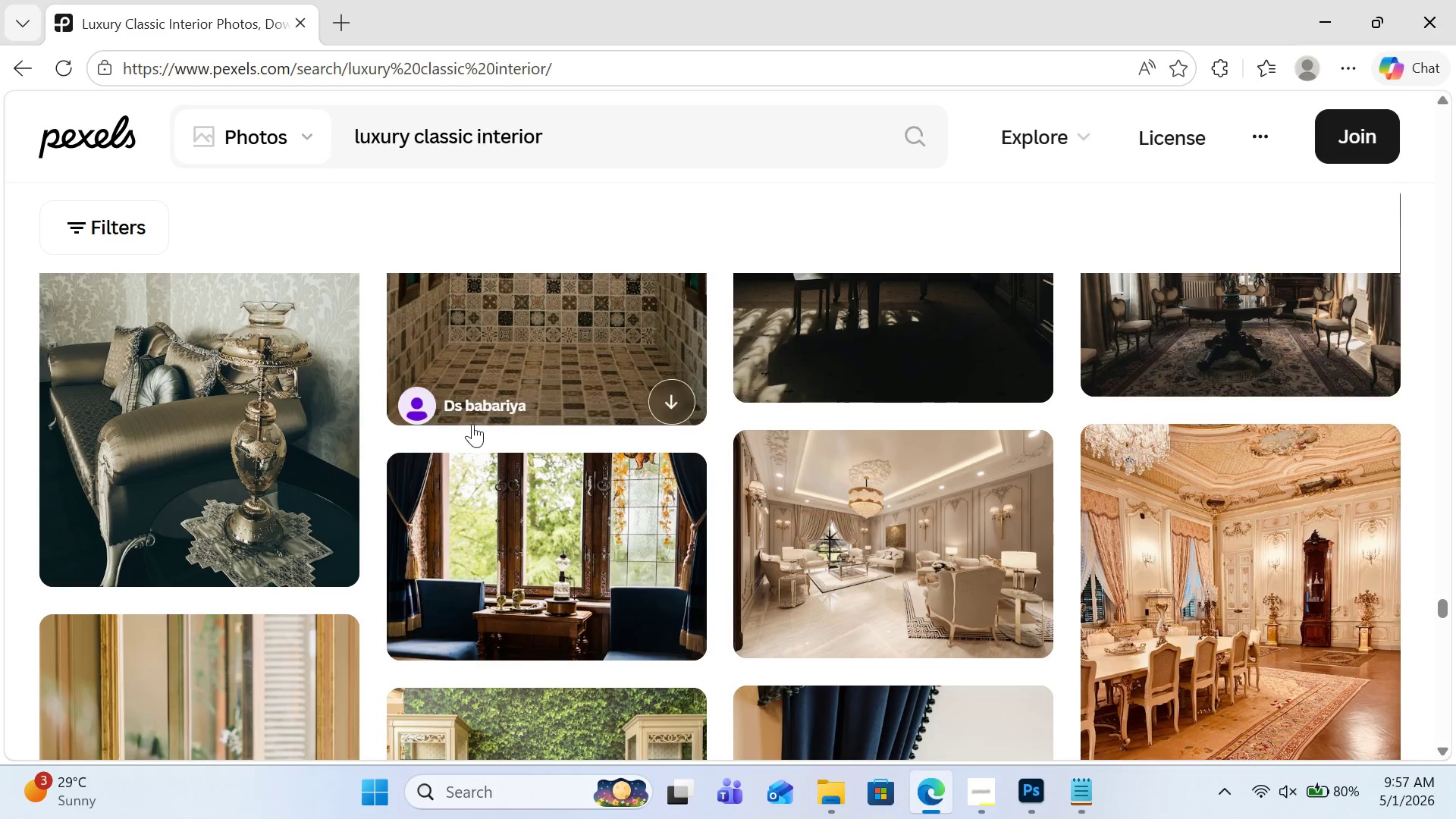 
scroll: coordinate [714, 504], scroll_direction: down, amount: 14.0
 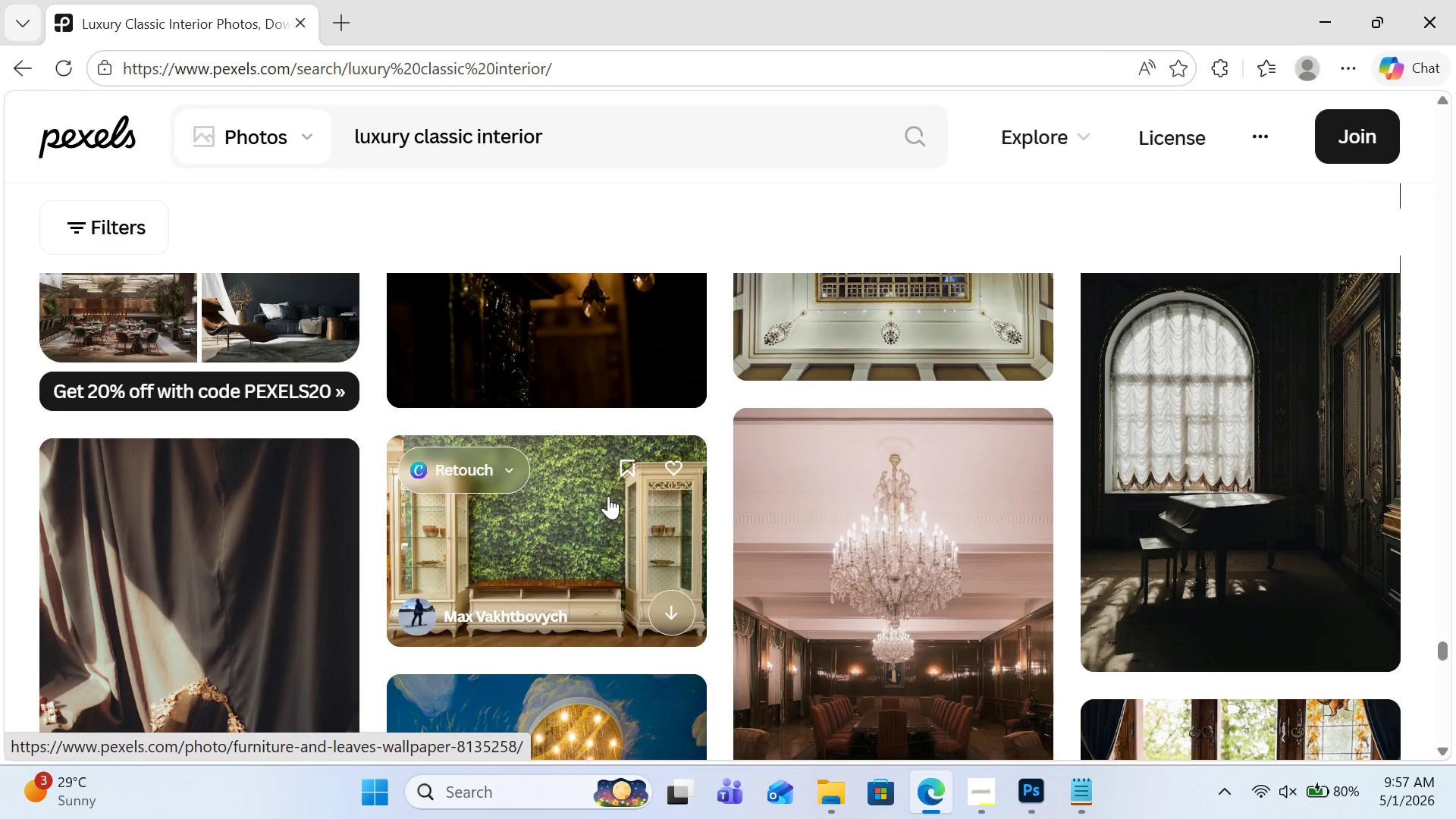 
scroll: coordinate [608, 496], scroll_direction: down, amount: 5.0
 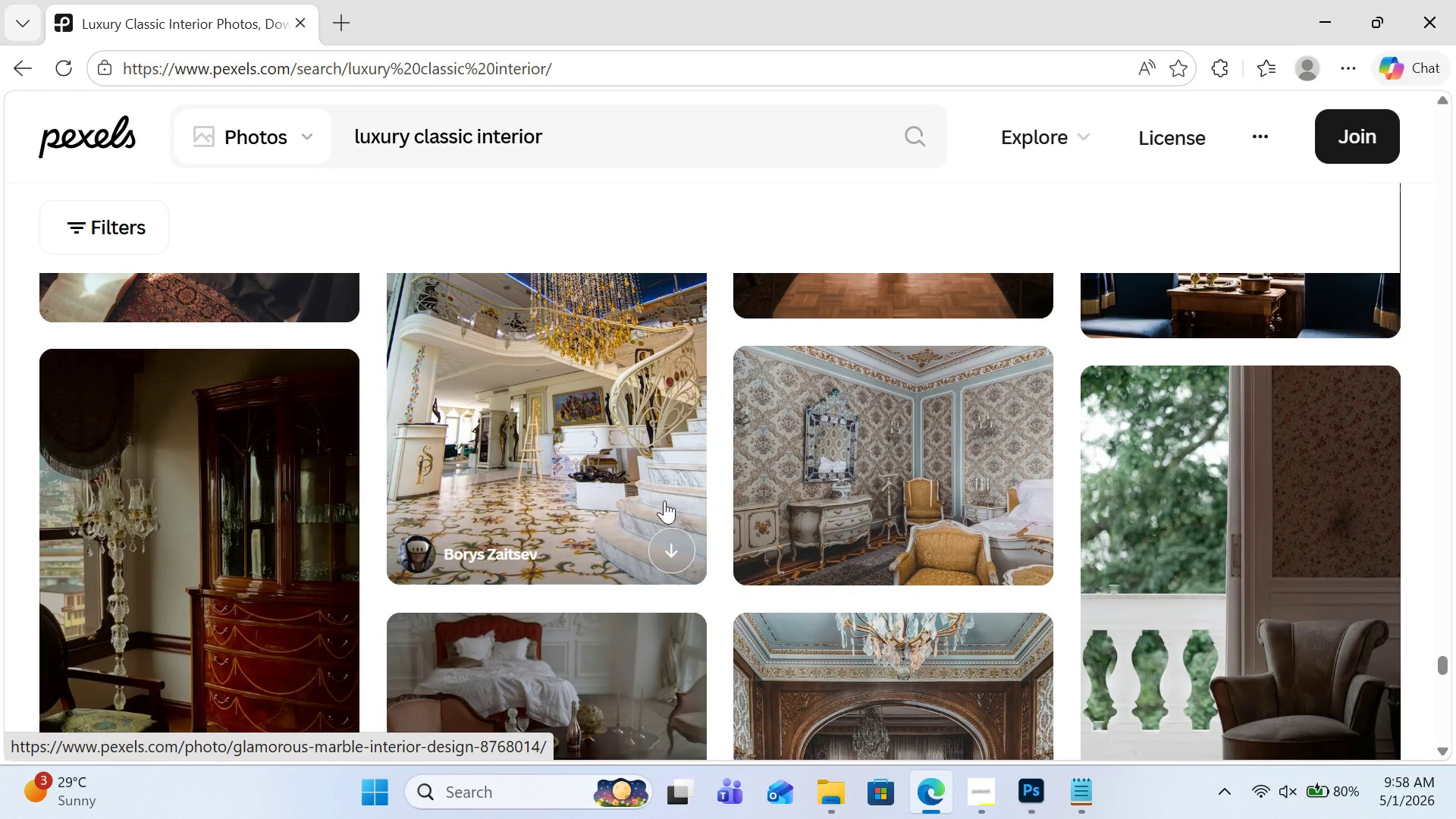 
scroll: coordinate [687, 500], scroll_direction: up, amount: 2.0
 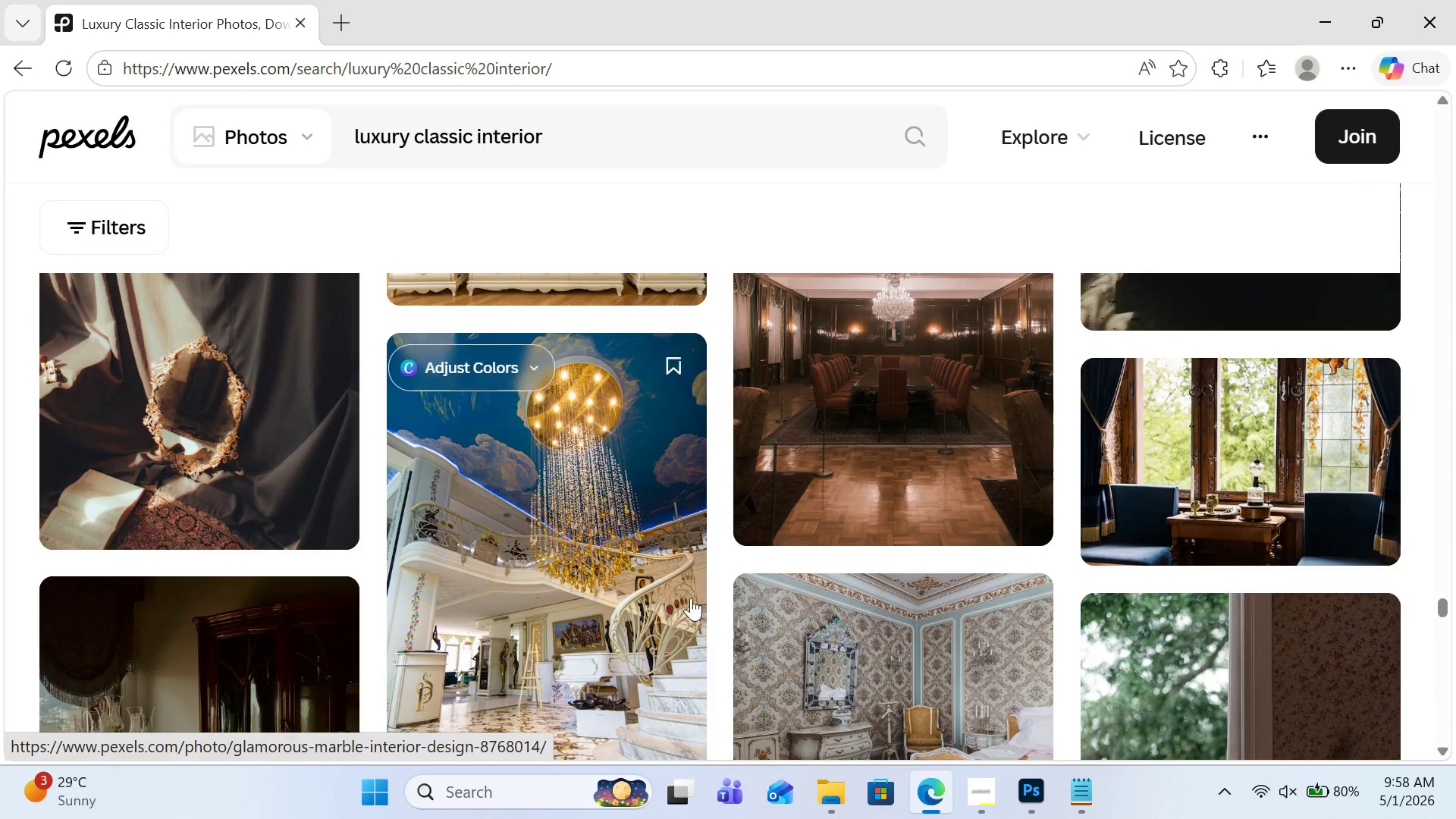 
scroll: coordinate [688, 579], scroll_direction: down, amount: 2.0
 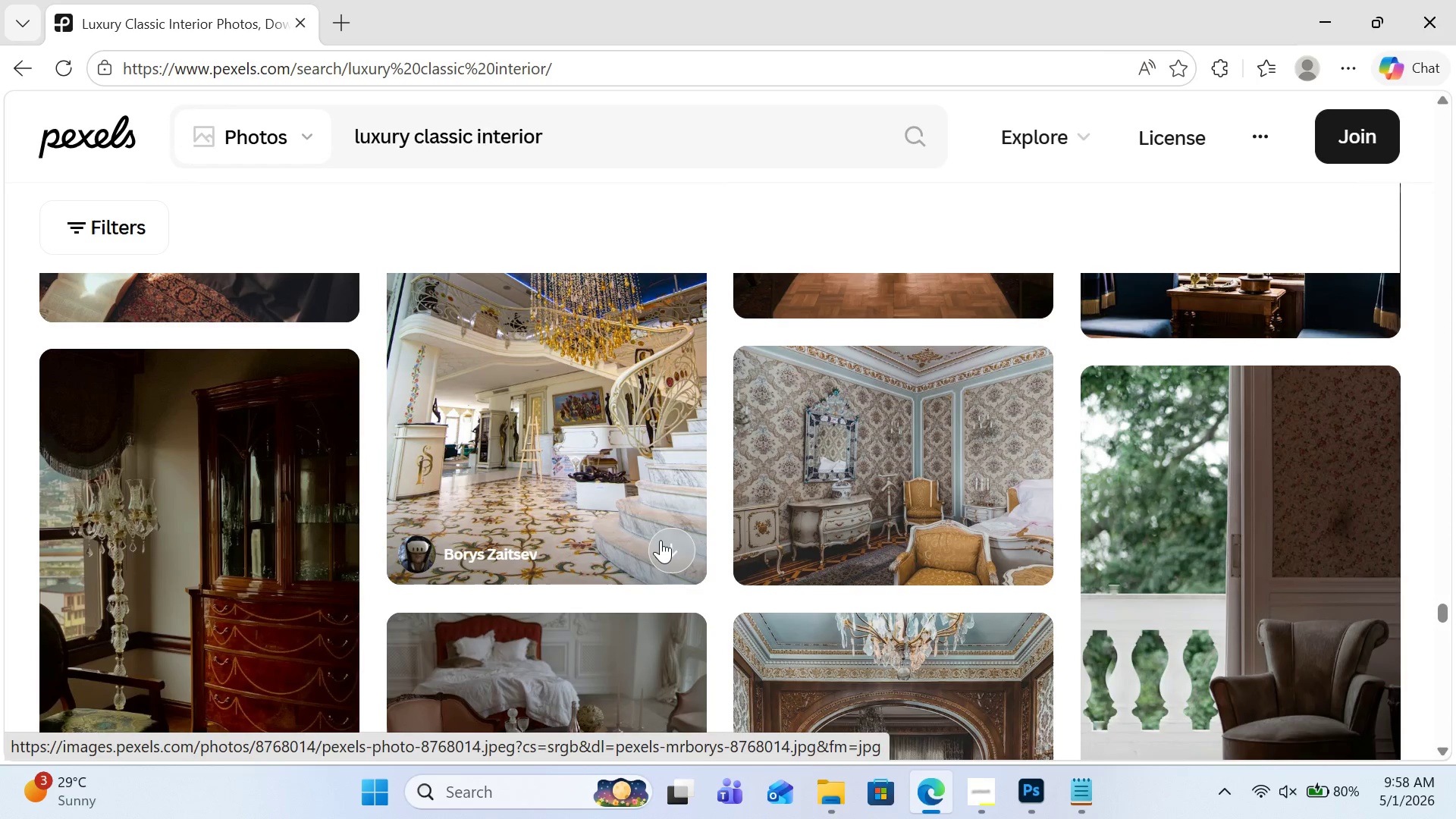 
left_click([645, 469])
 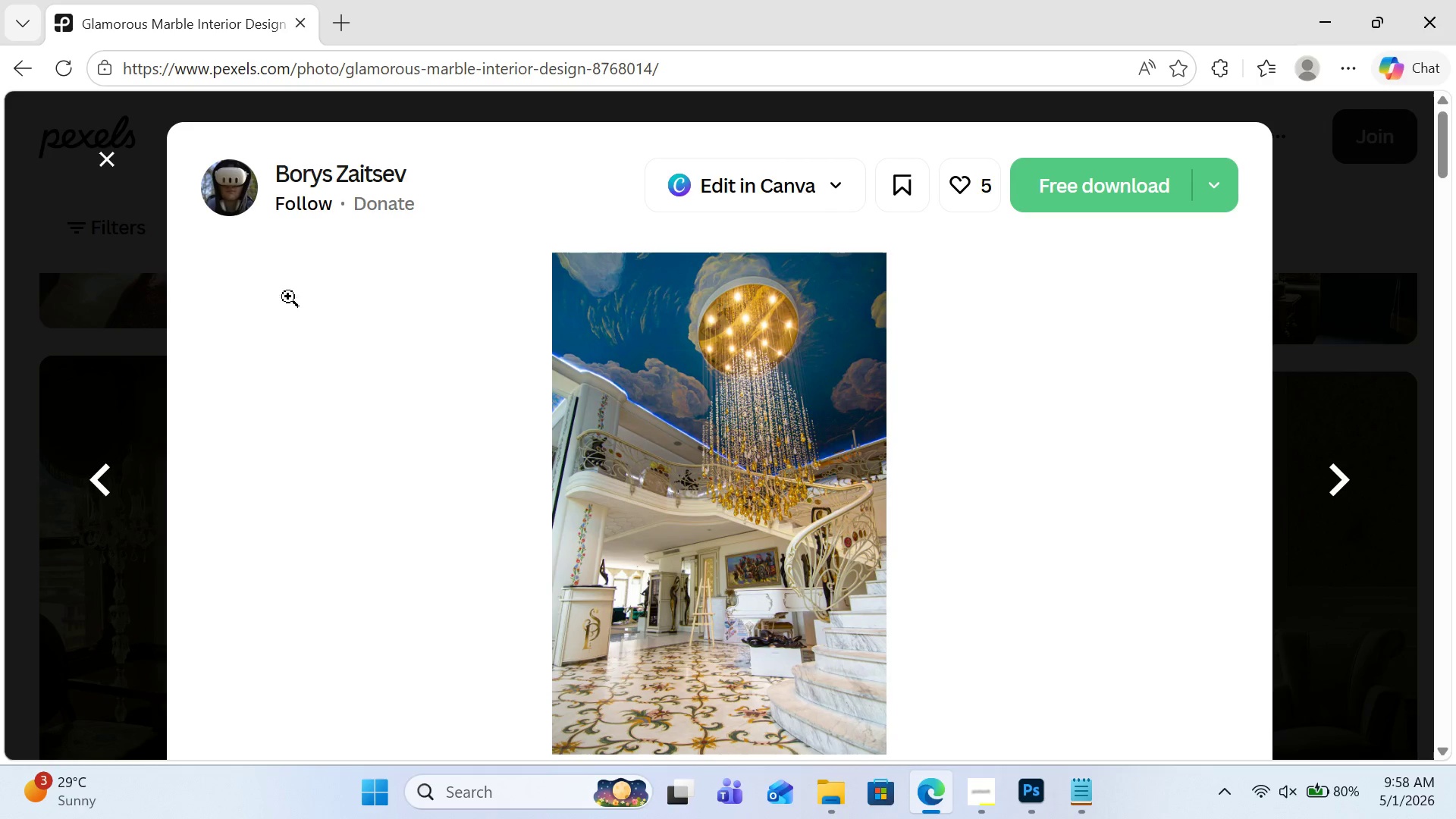 
left_click([93, 144])
 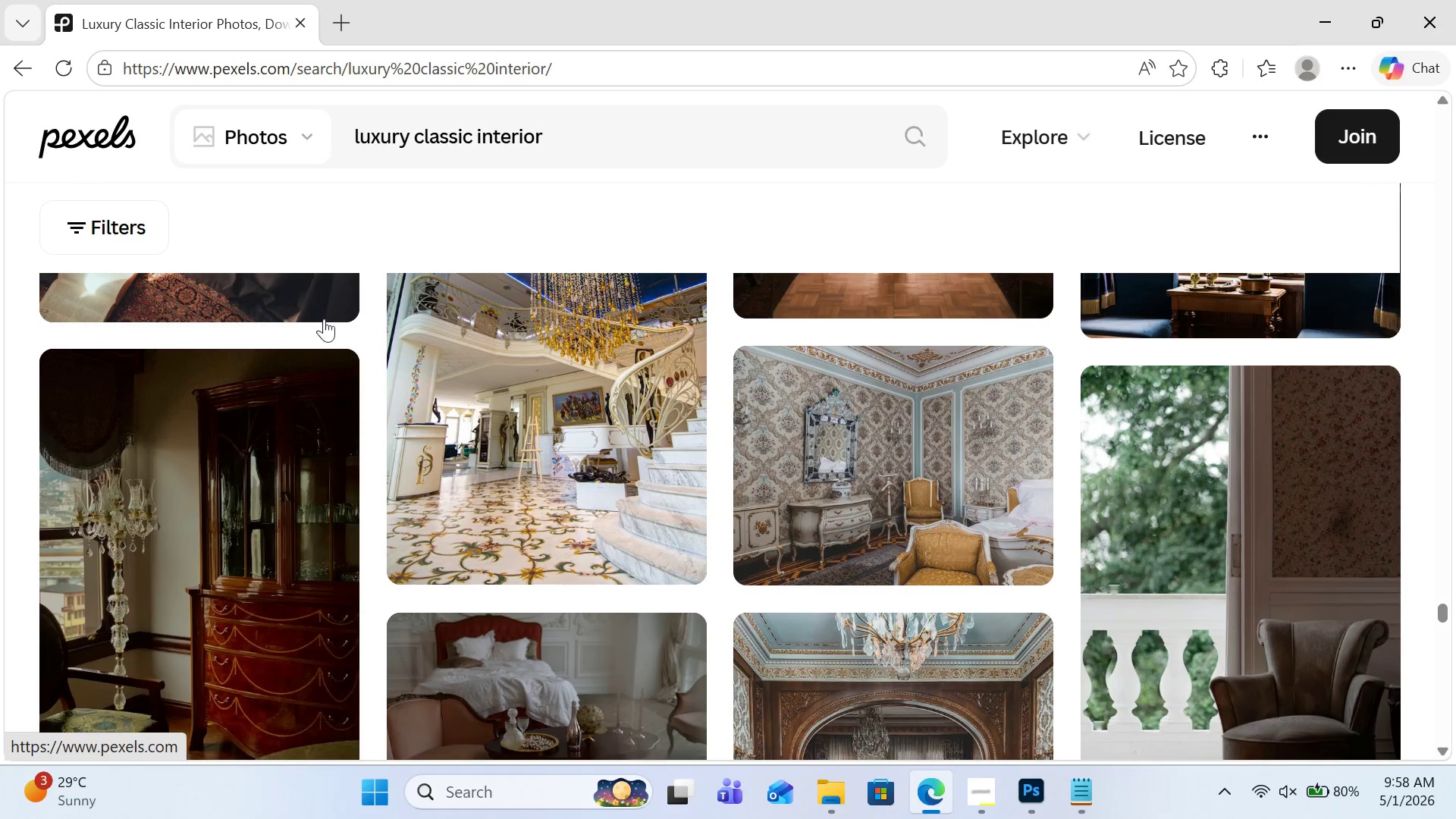 
scroll: coordinate [912, 513], scroll_direction: down, amount: 8.0
 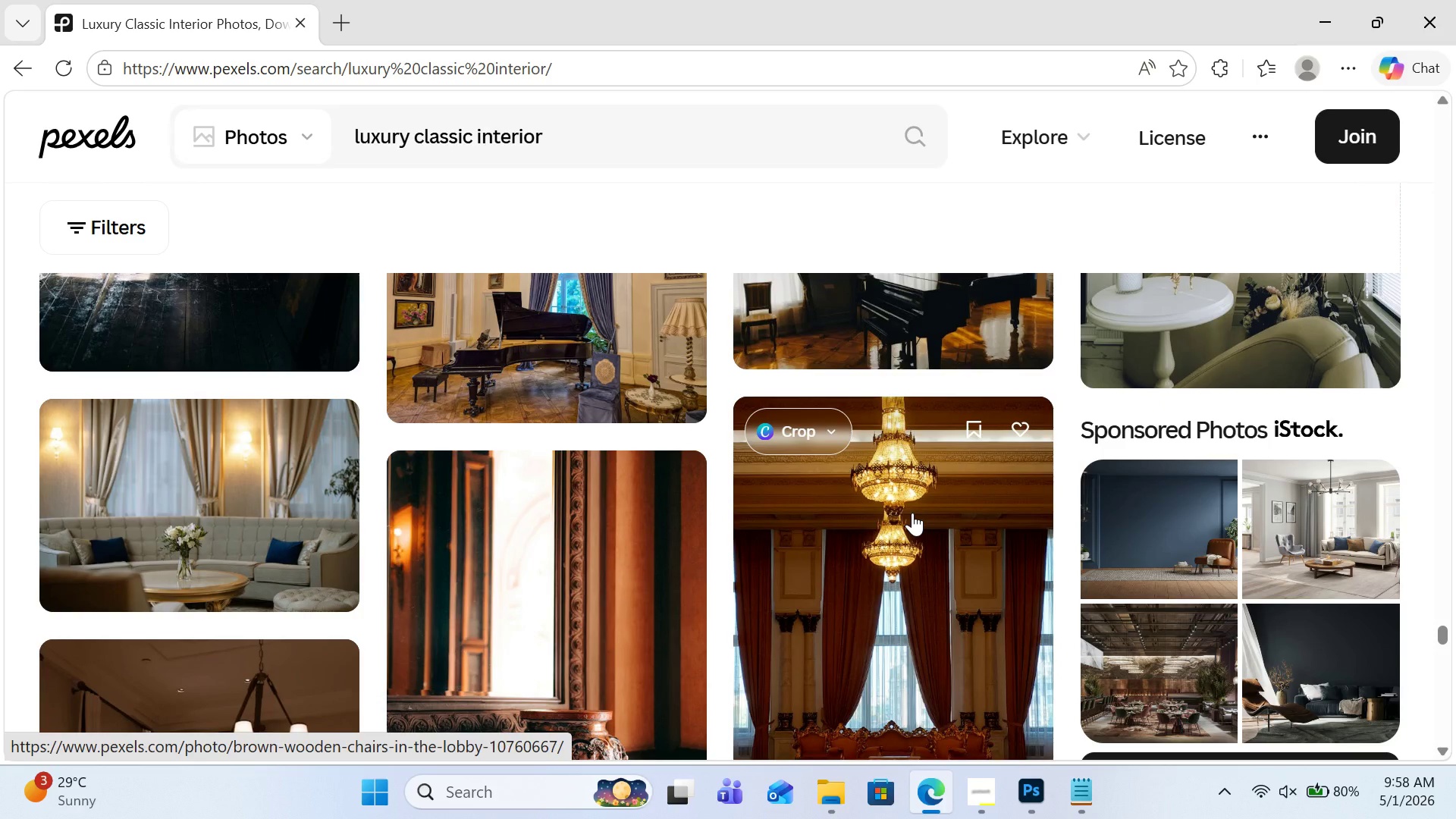 
scroll: coordinate [912, 513], scroll_direction: none, amount: 0.0
 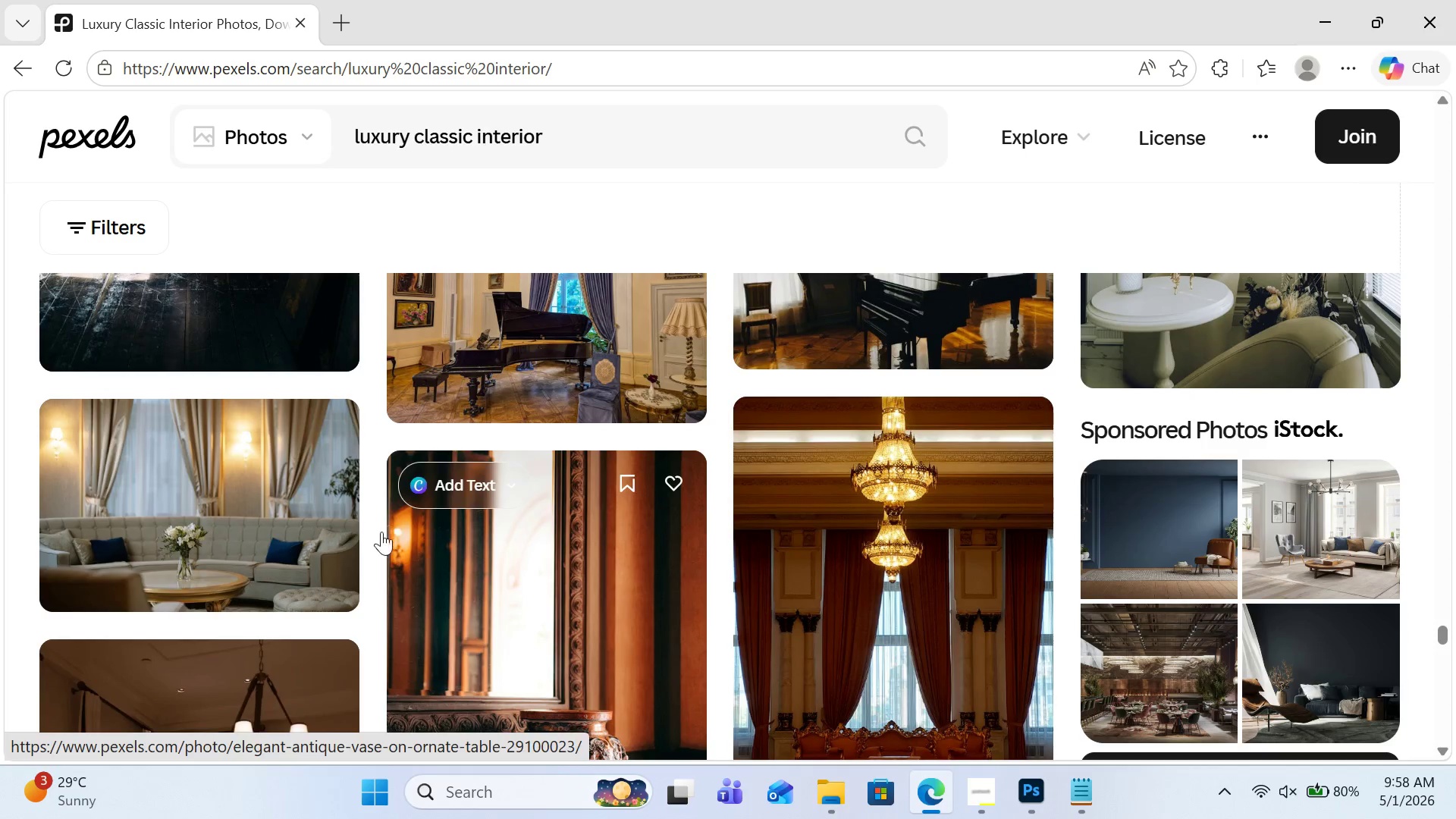 
left_click([243, 510])
 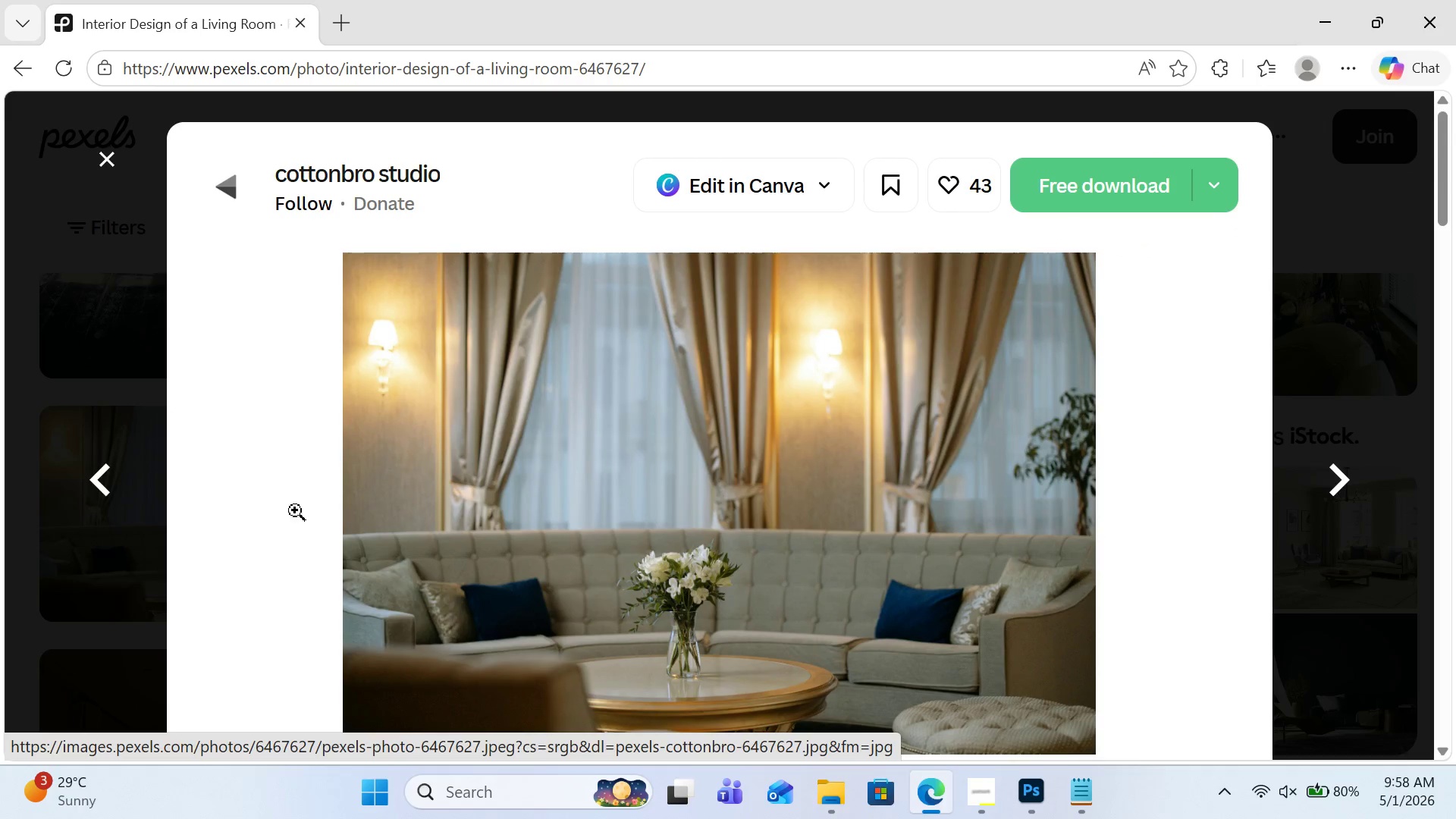 
scroll: coordinate [506, 514], scroll_direction: down, amount: 1.0
 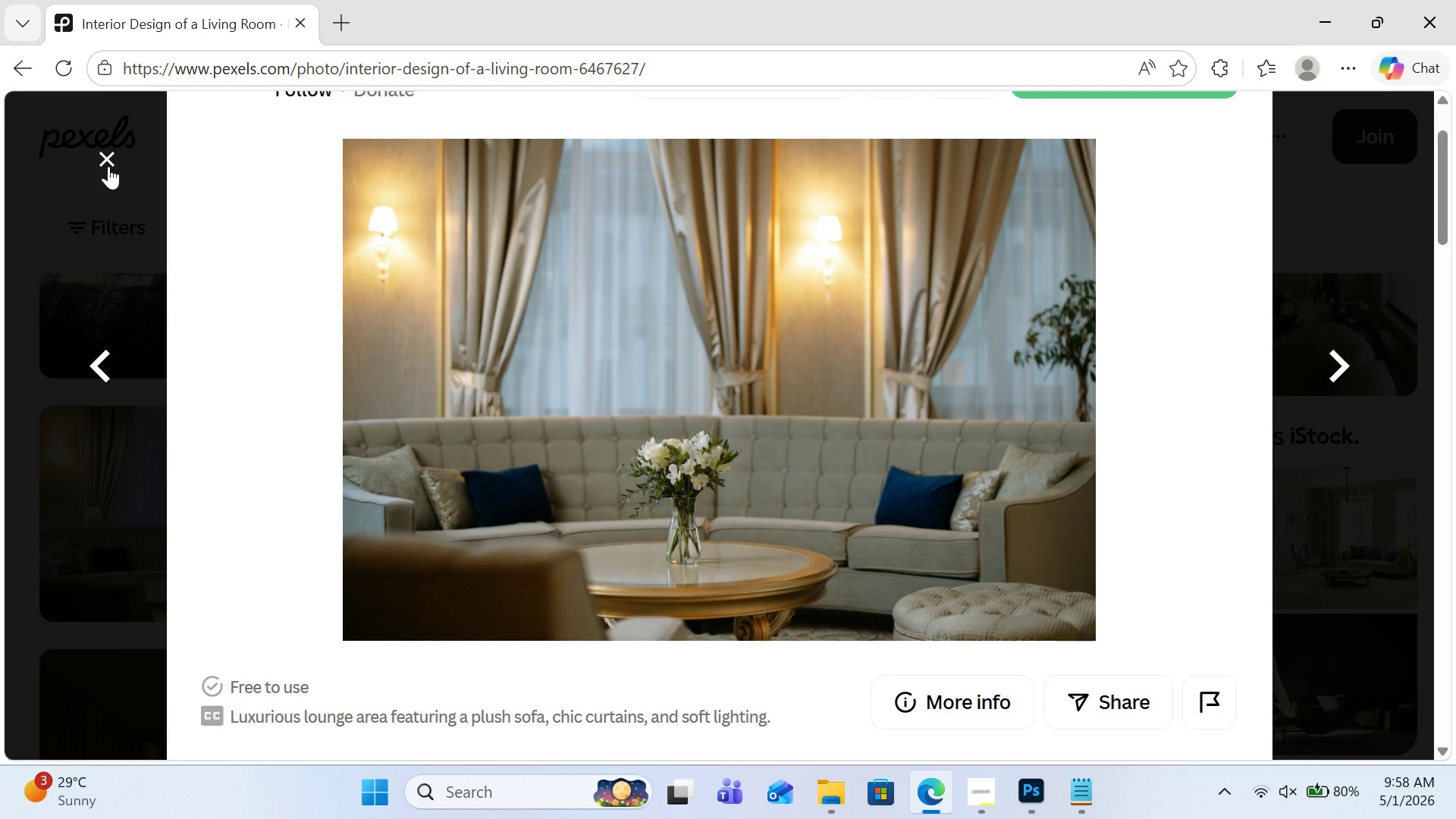 
left_click([108, 166])
 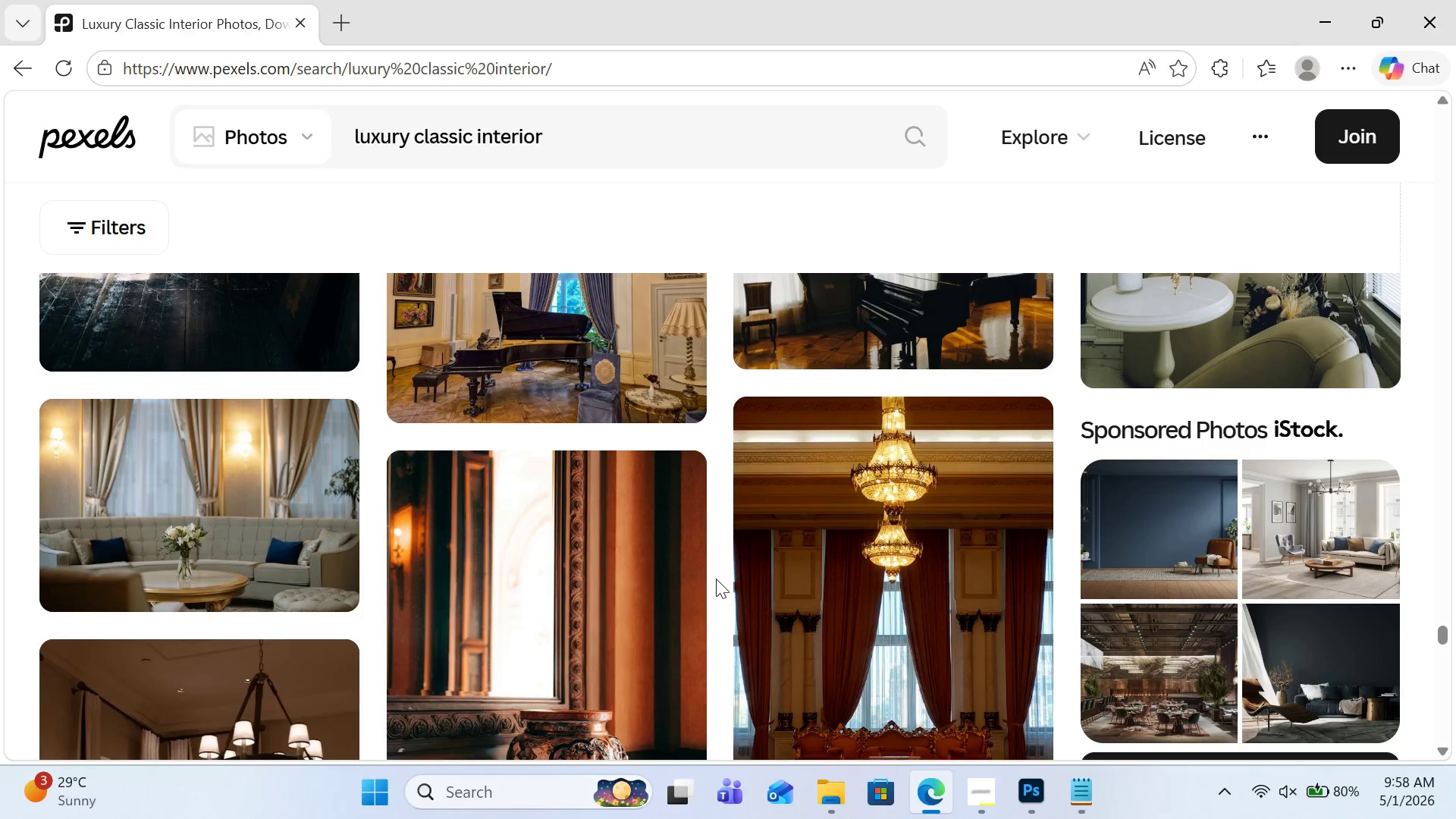 
scroll: coordinate [716, 576], scroll_direction: down, amount: 10.0
 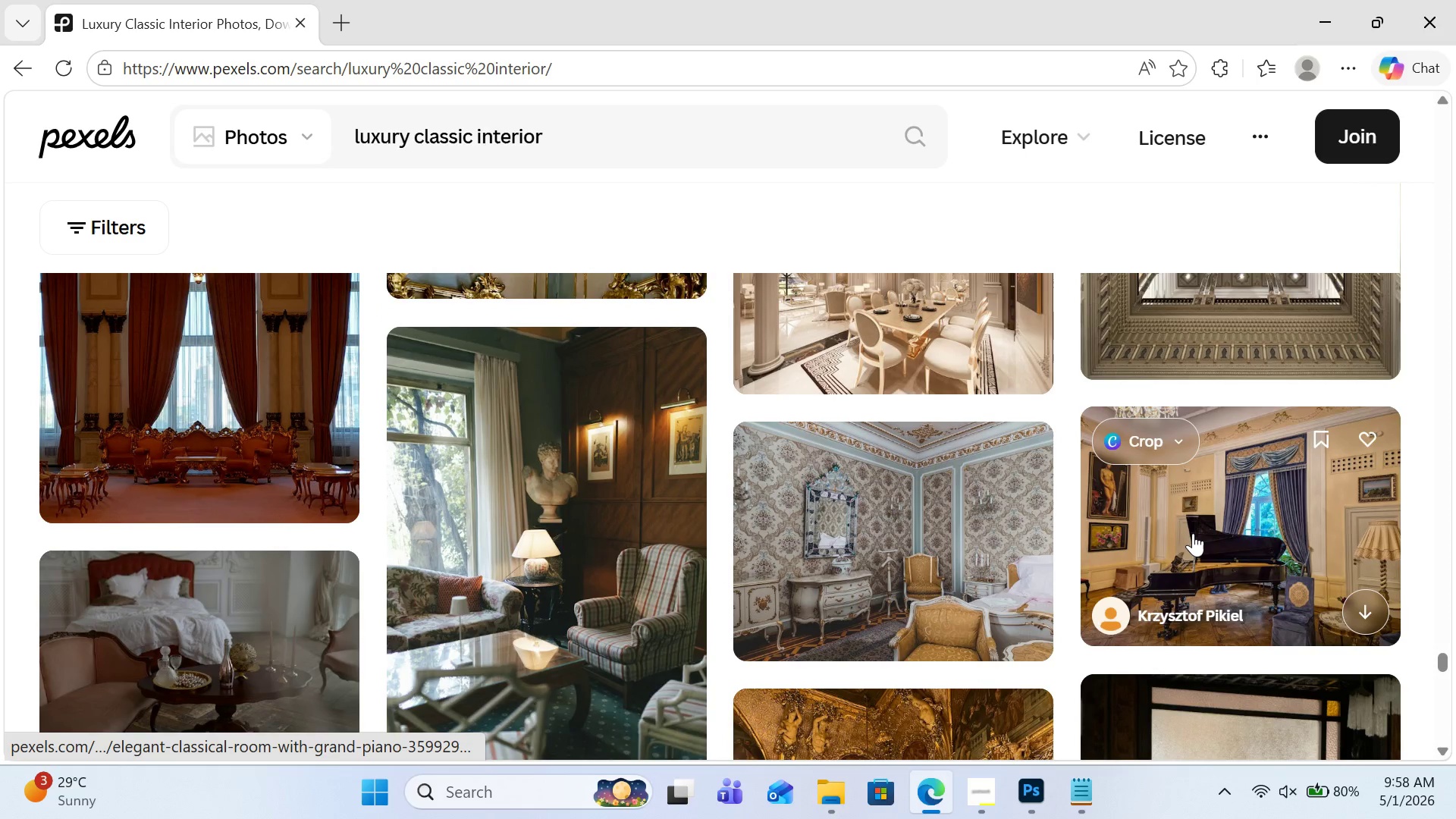 
left_click([1193, 533])
 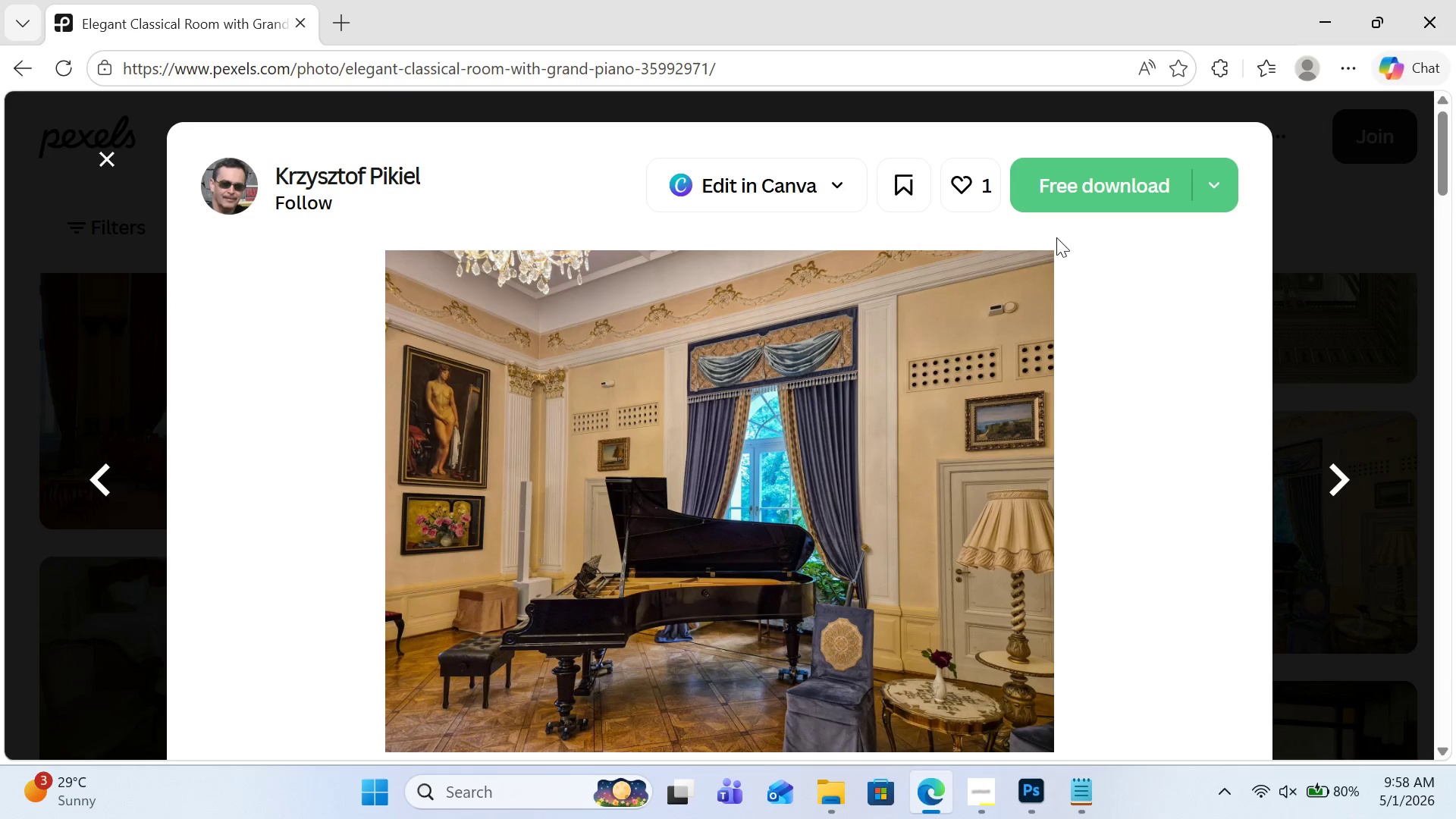 
left_click([743, 58])
 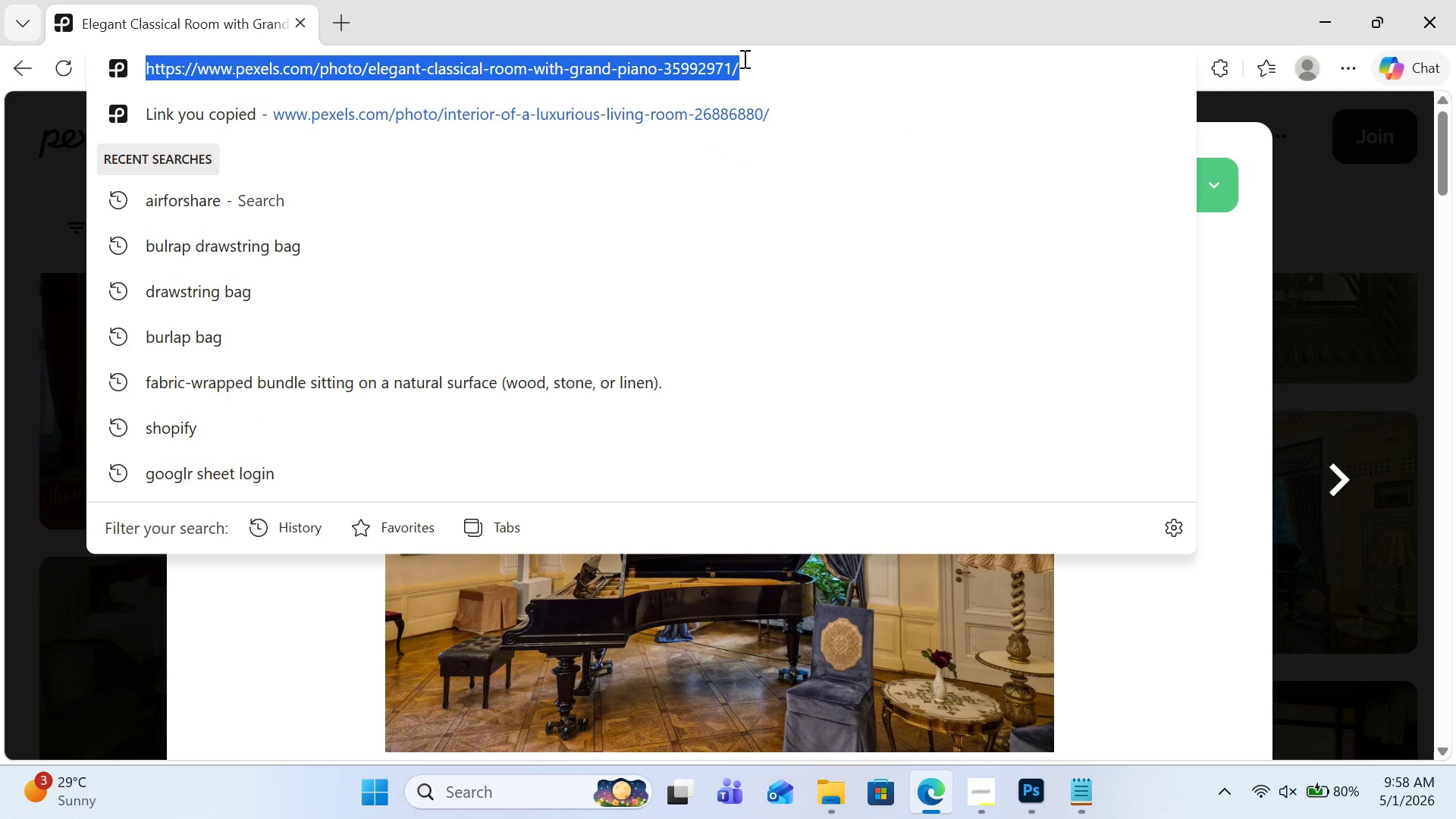 
key(Control+C)
 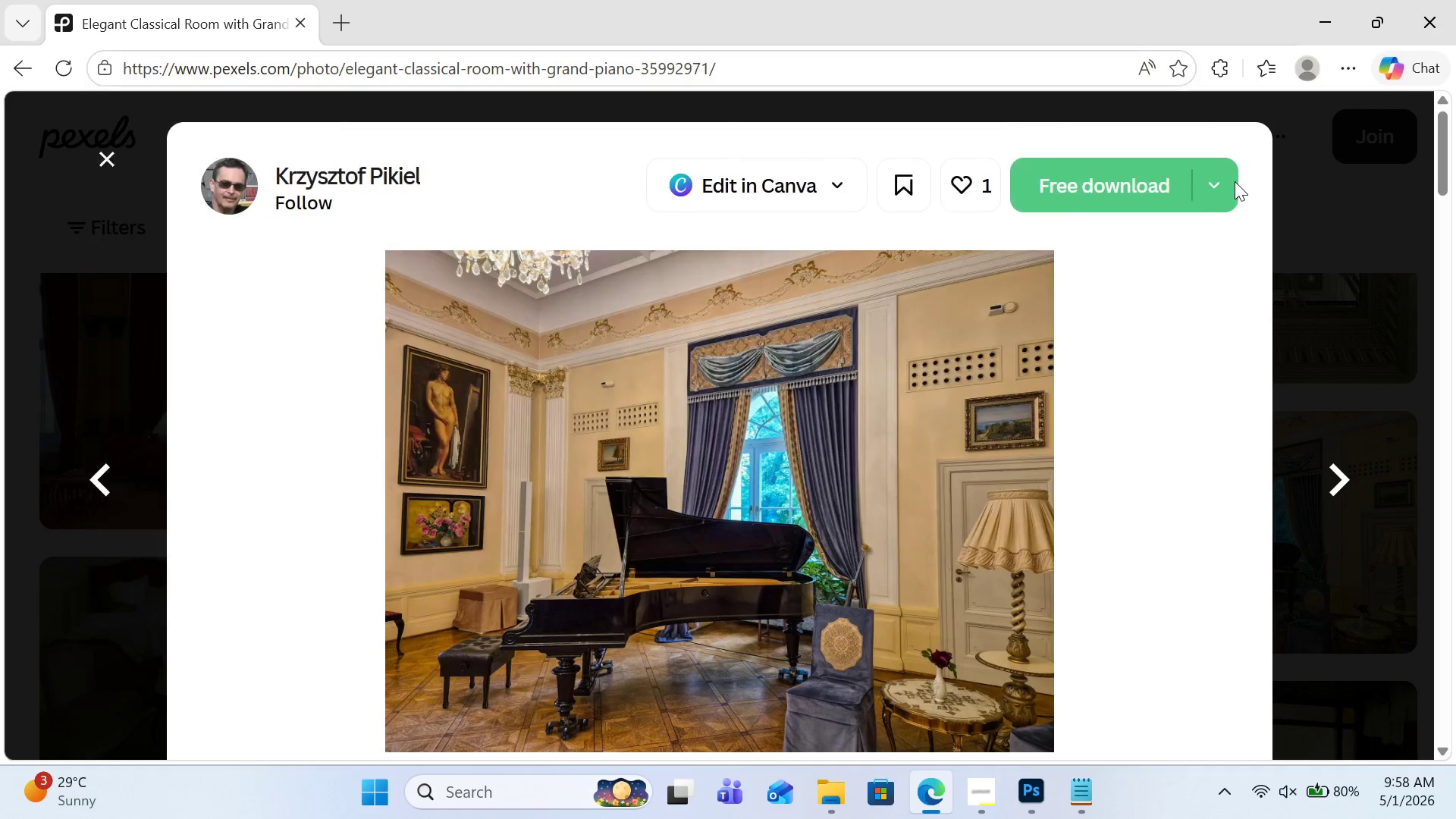 
double_click([1228, 185])
 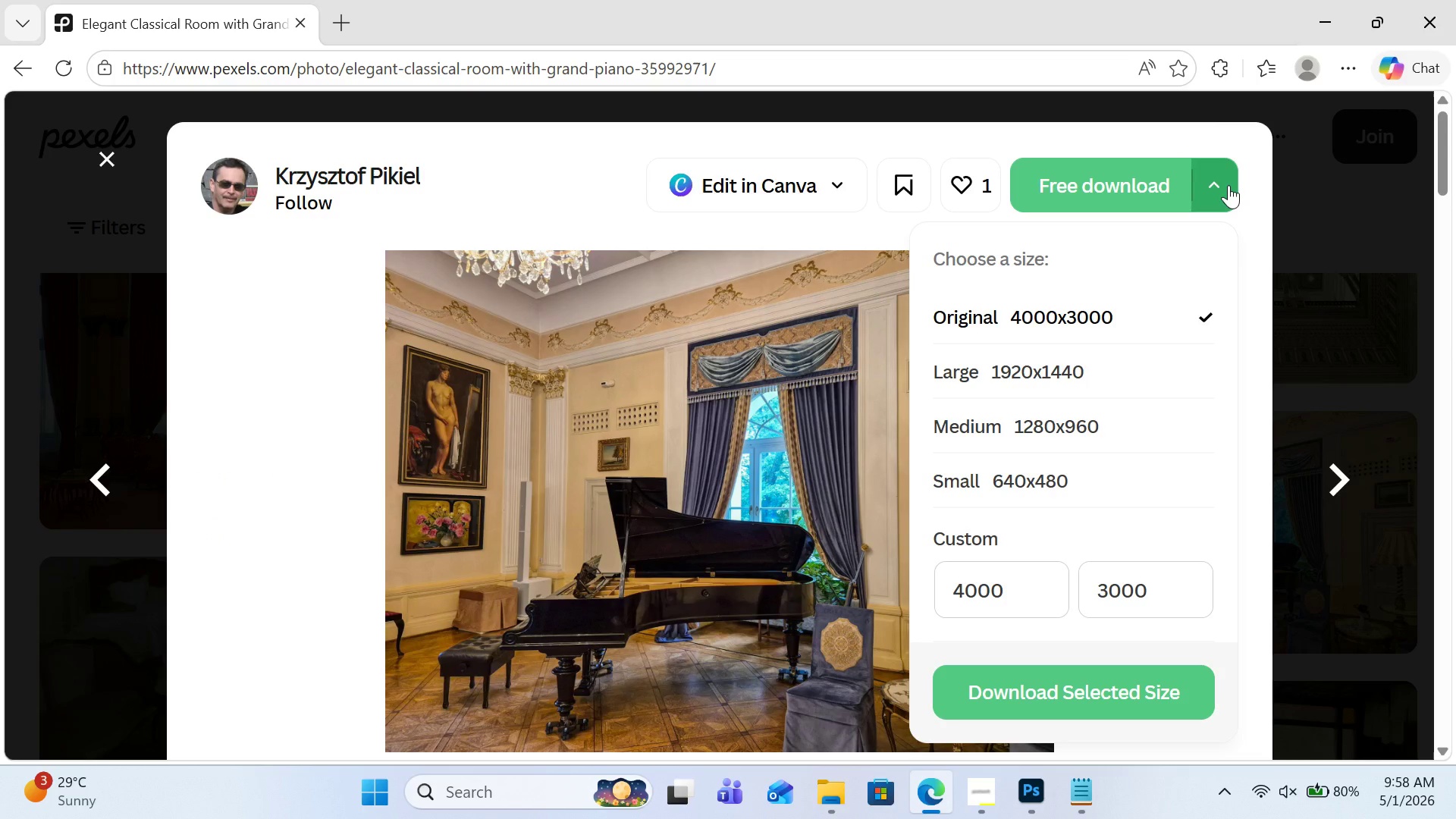 
triple_click([1228, 185])
 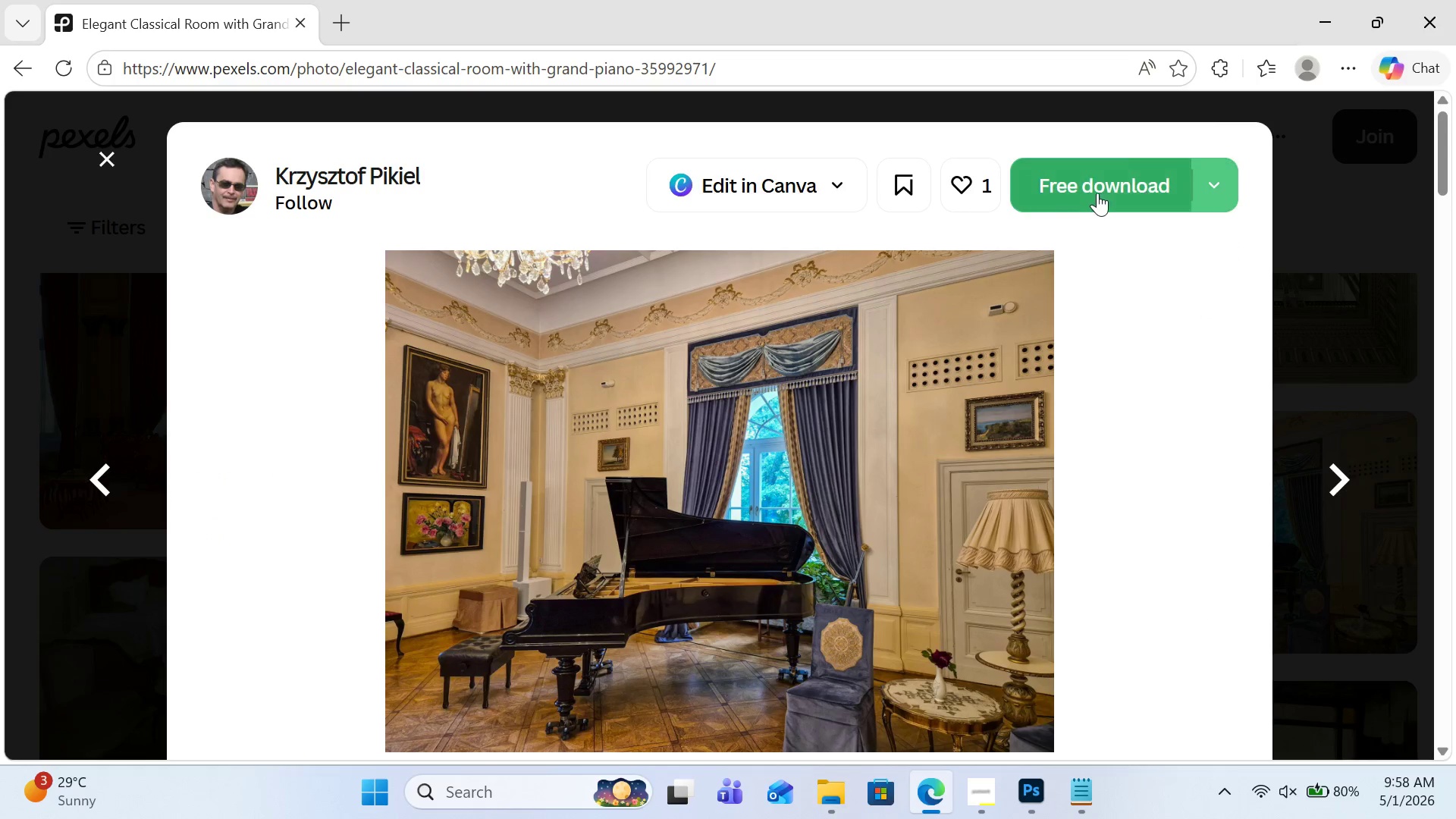 
left_click([1097, 193])
 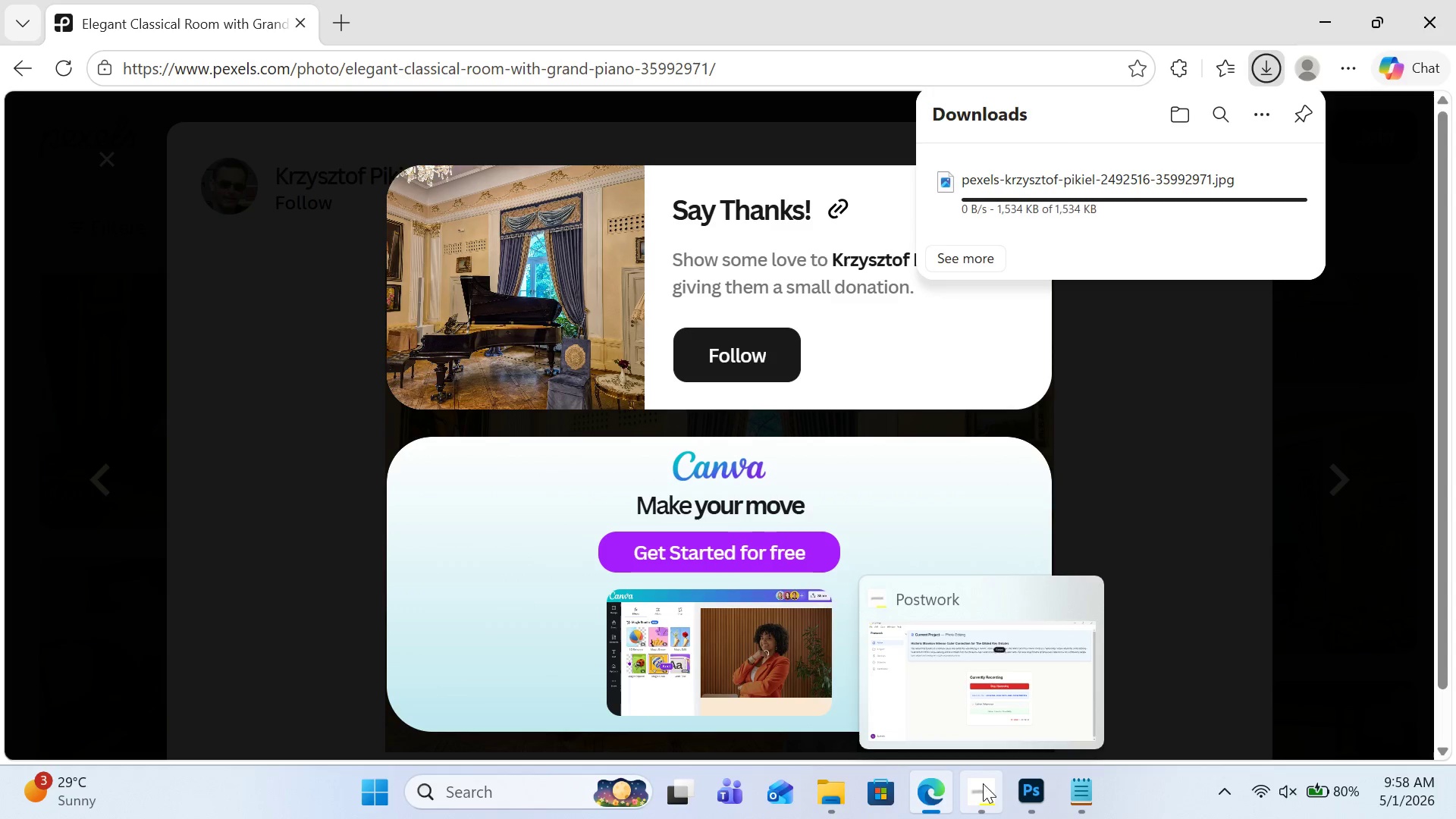 
left_click([1257, 185])
 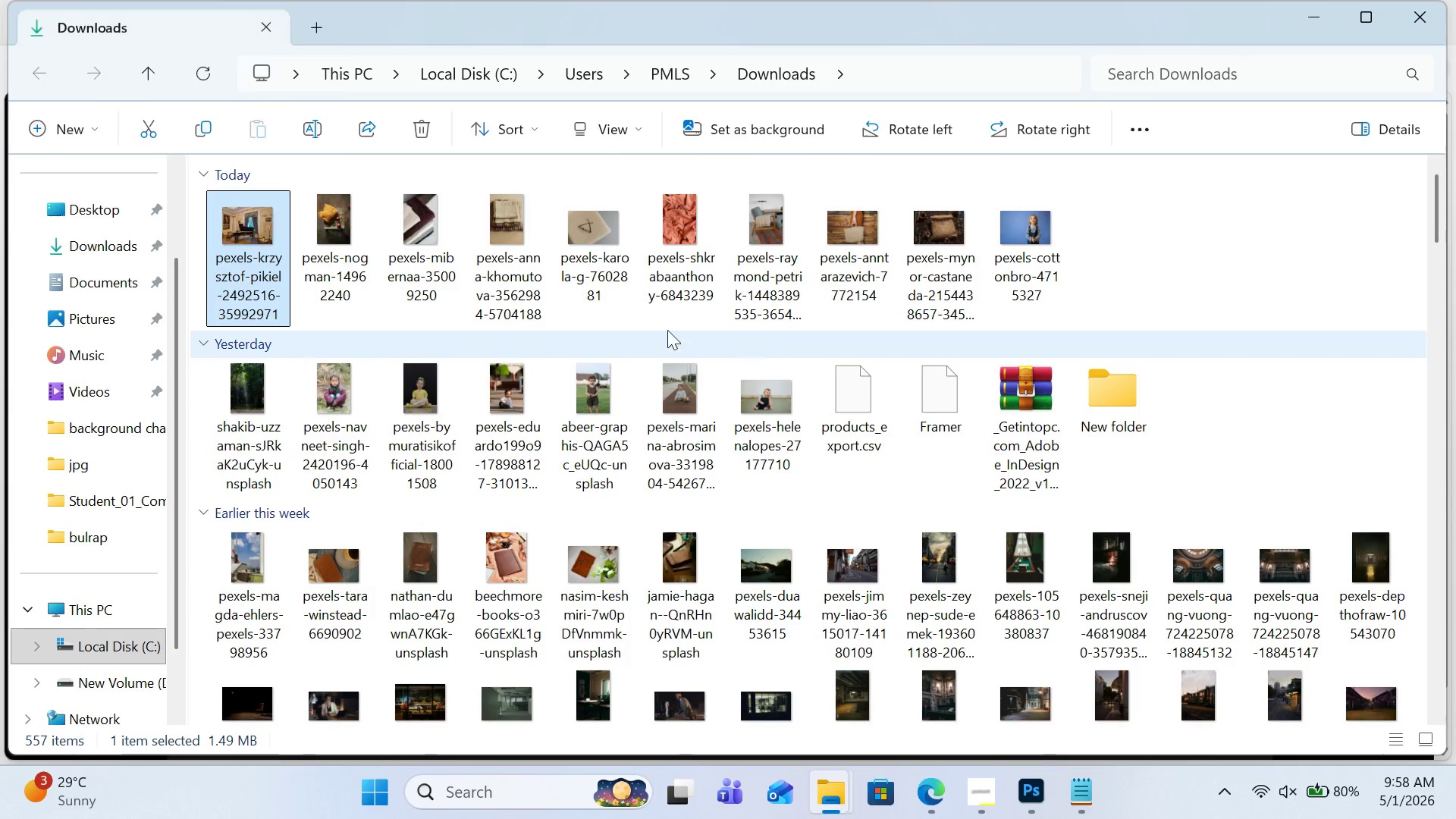 
double_click([254, 299])
 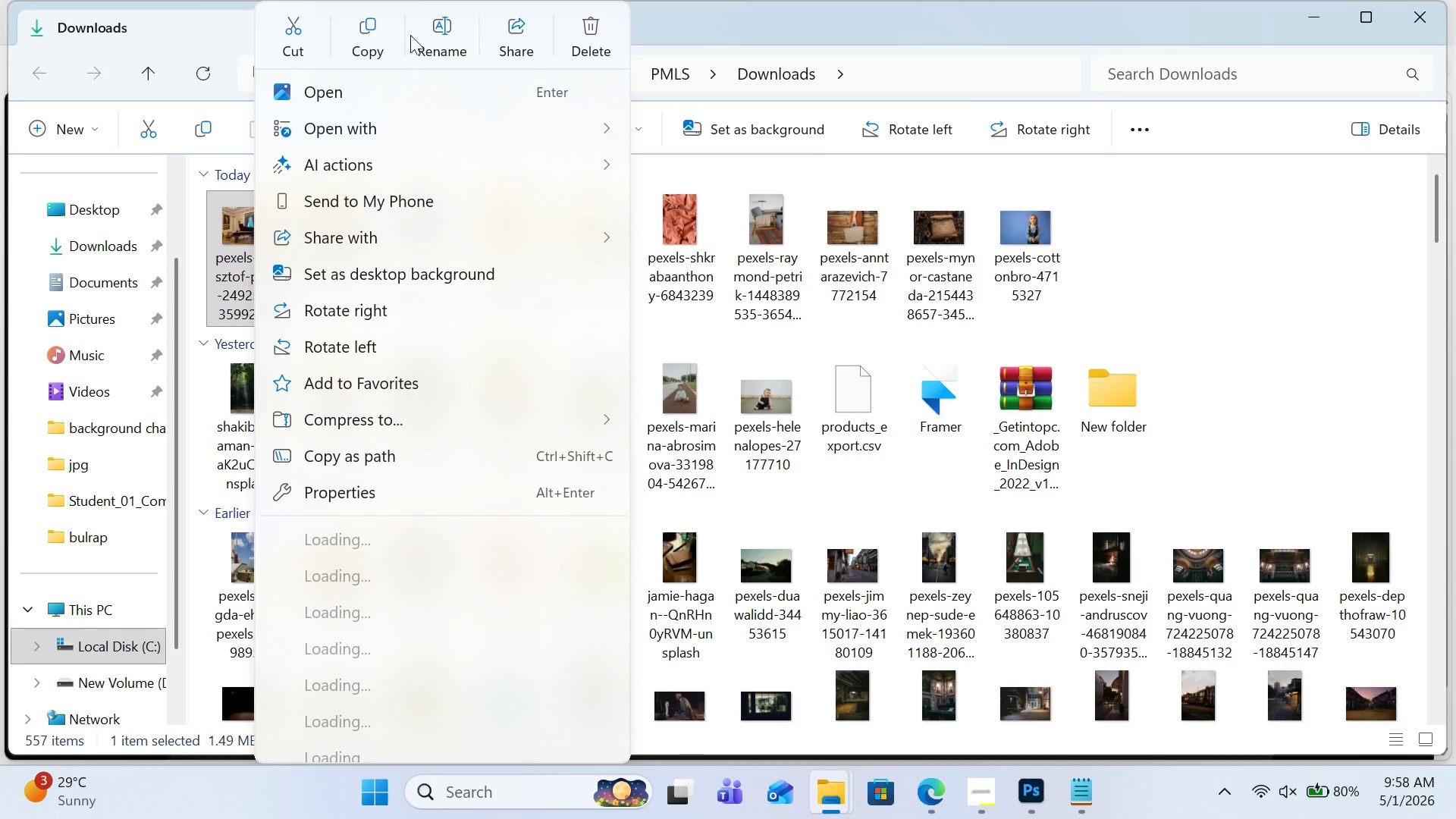 
left_click([435, 21])
 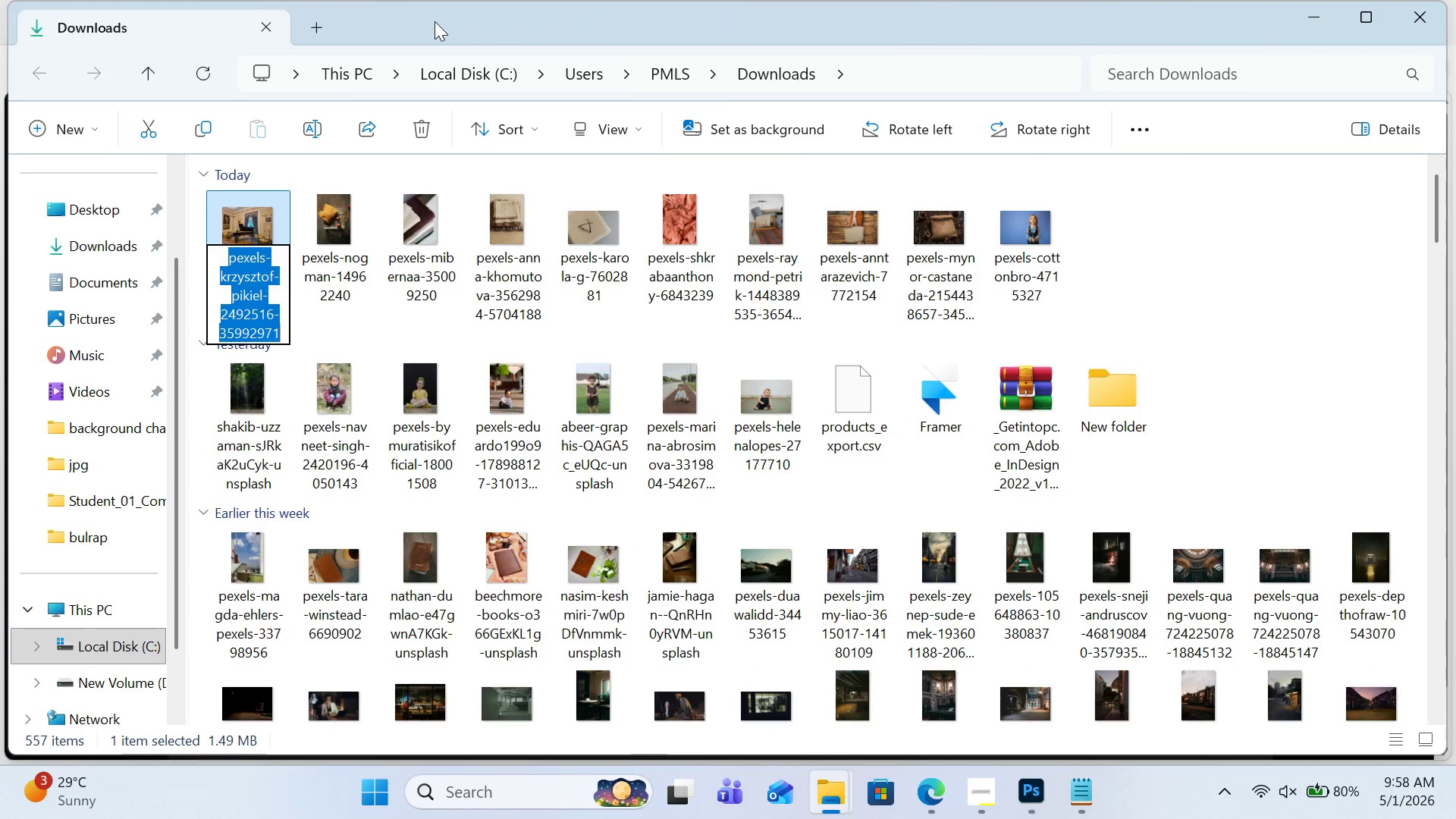 
key(1)
 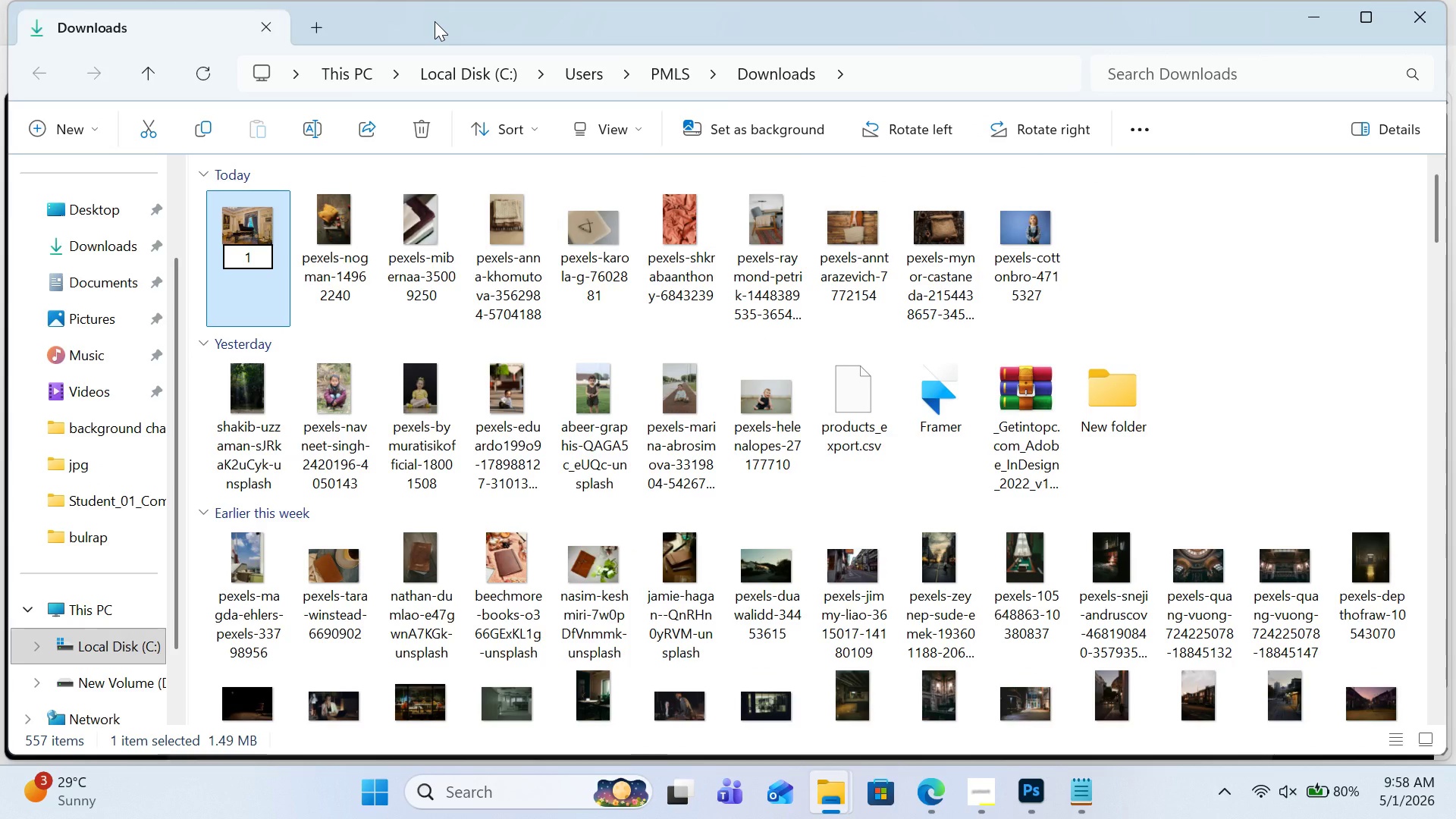 
key(Enter)
 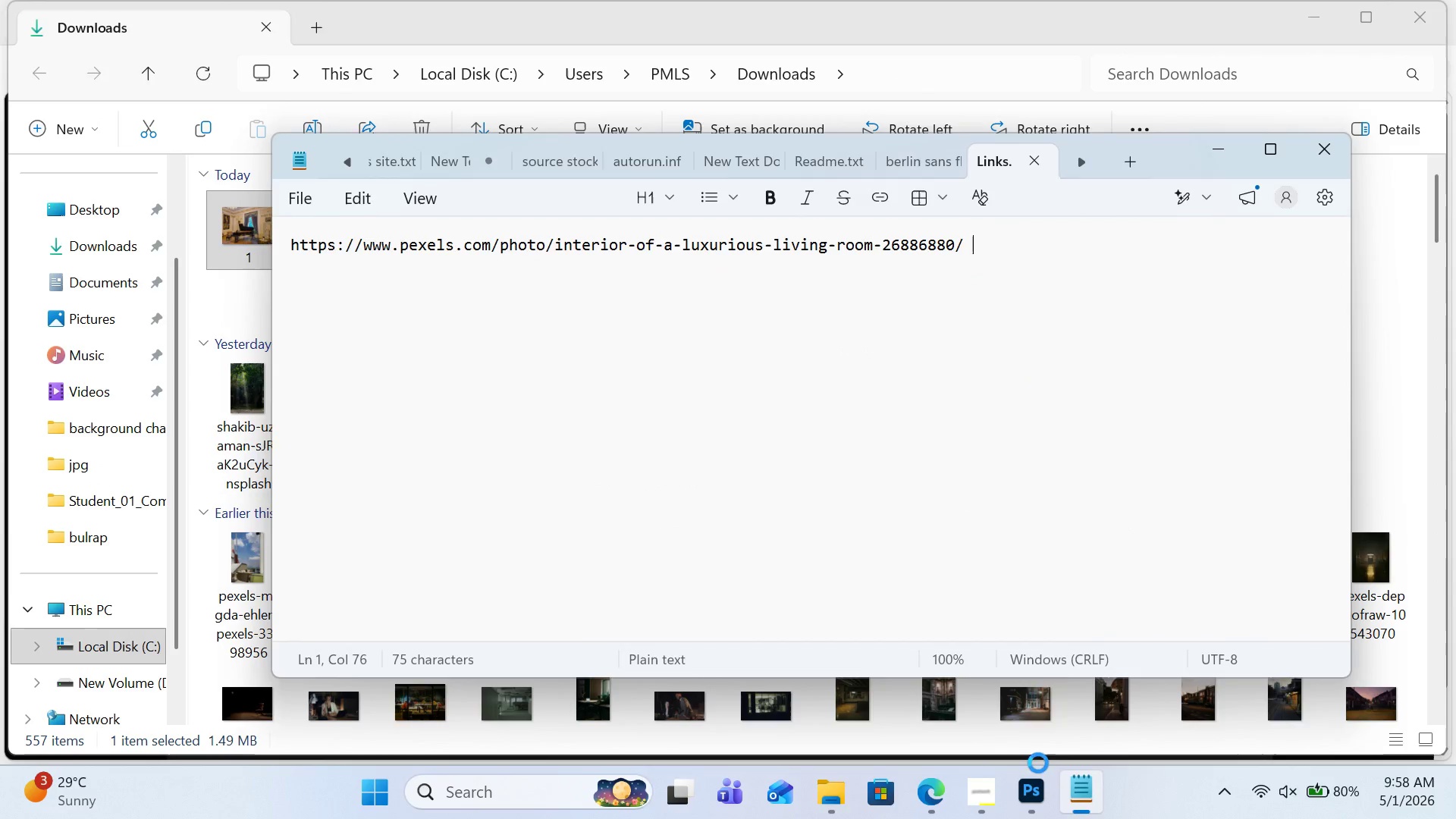 
key(Control+A)
 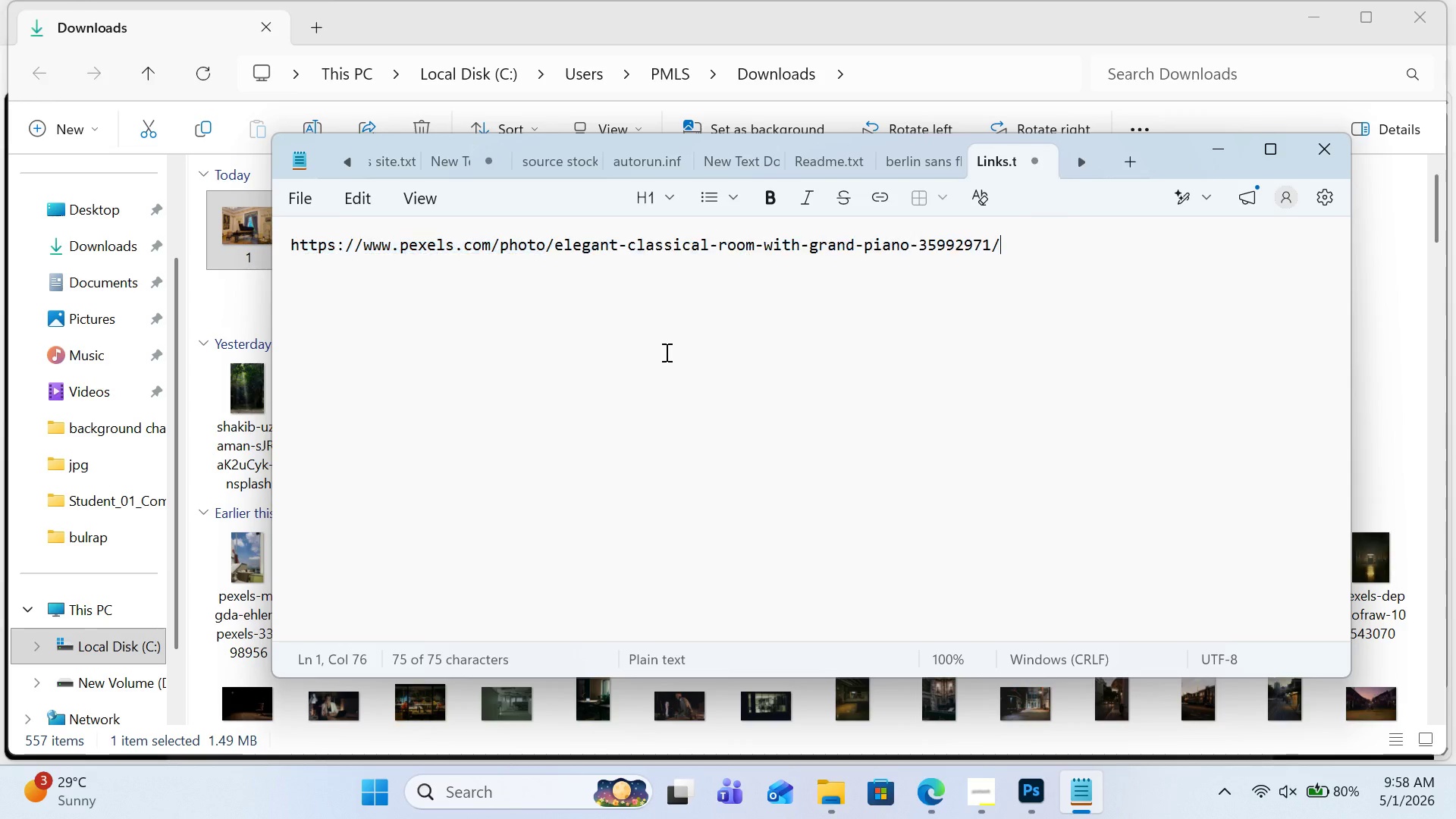 
key(Control+V)
 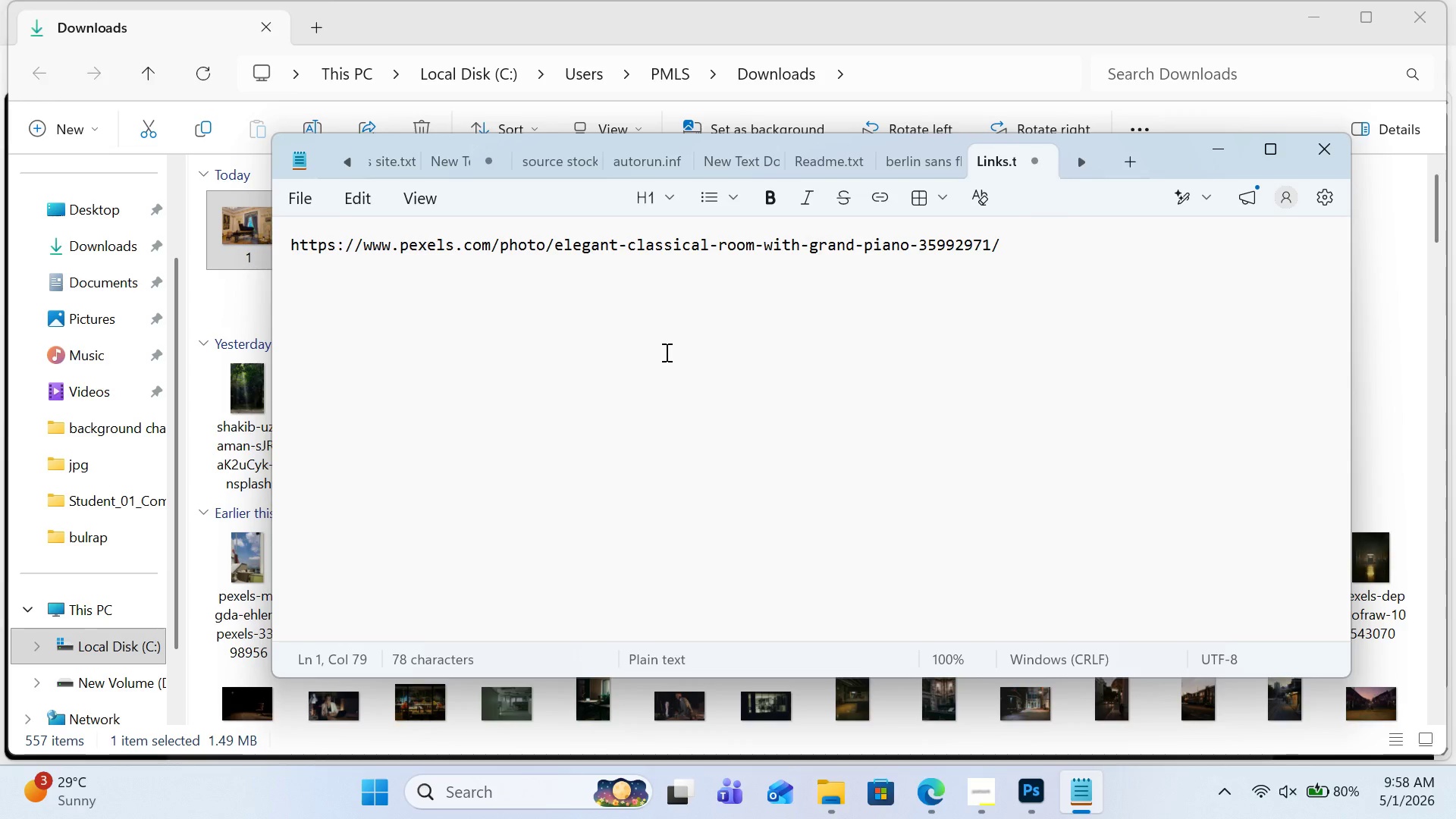 
key(Control+S)
 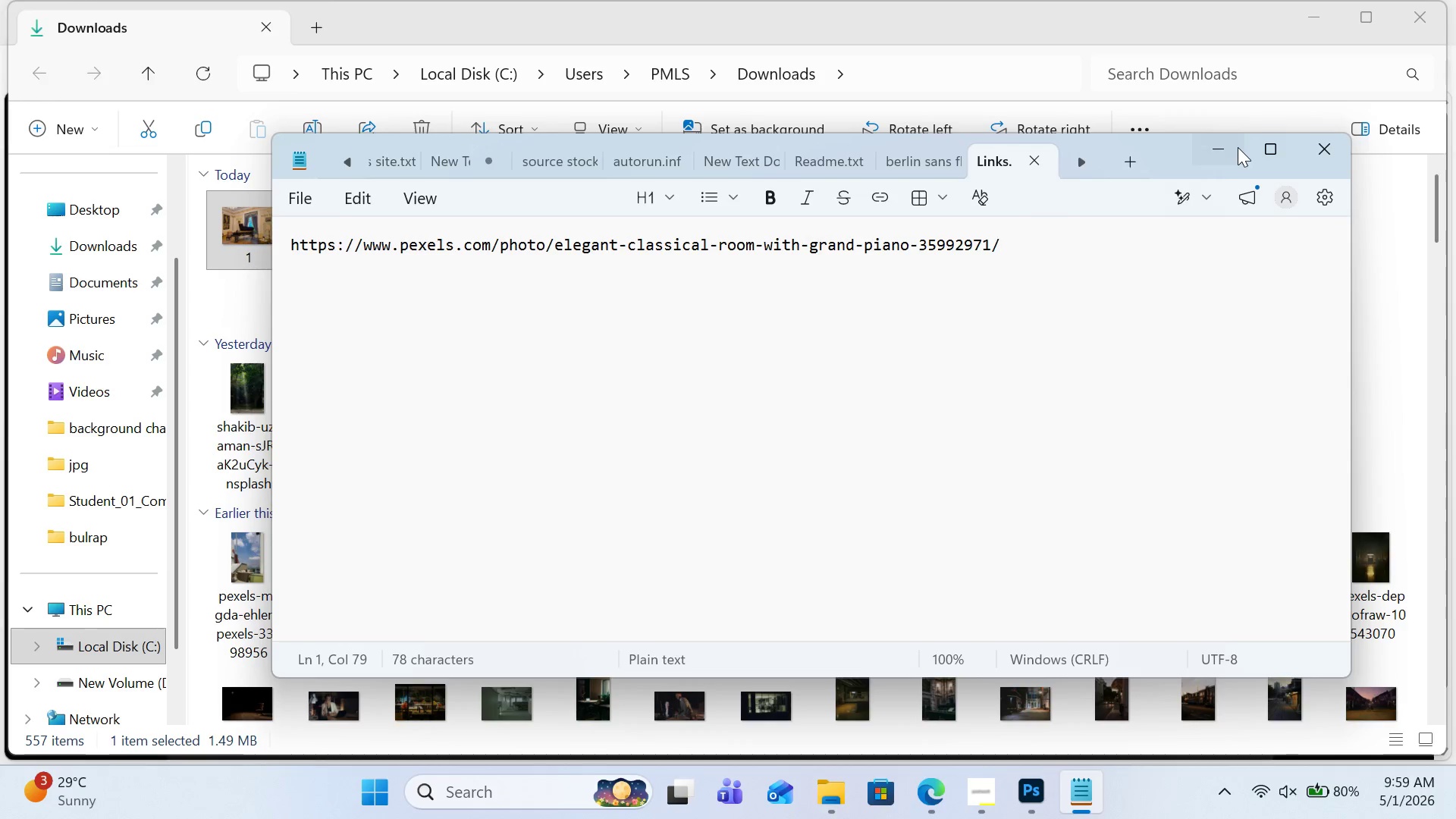 
left_click([1238, 147])
 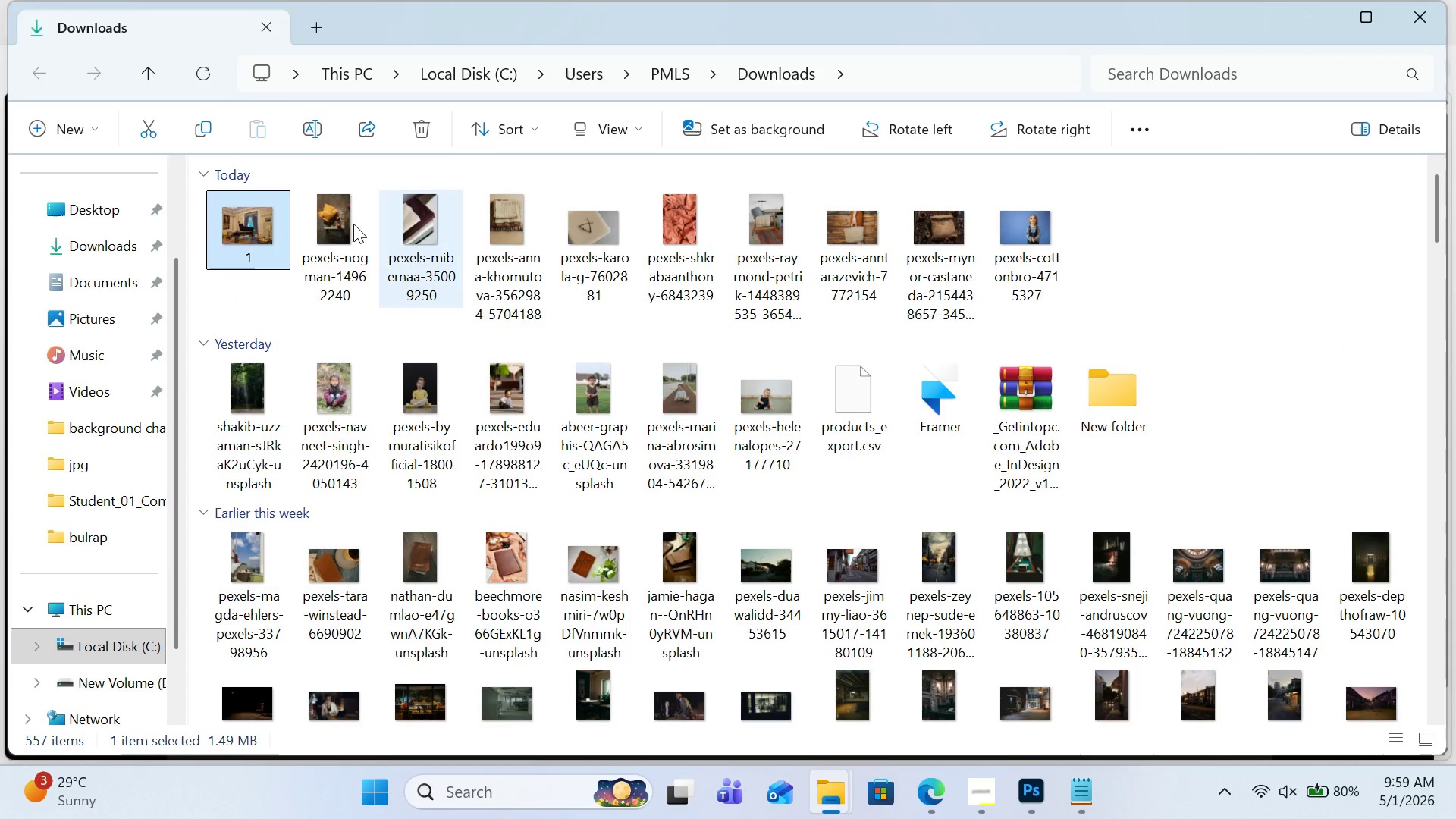 
left_click([253, 263])
 